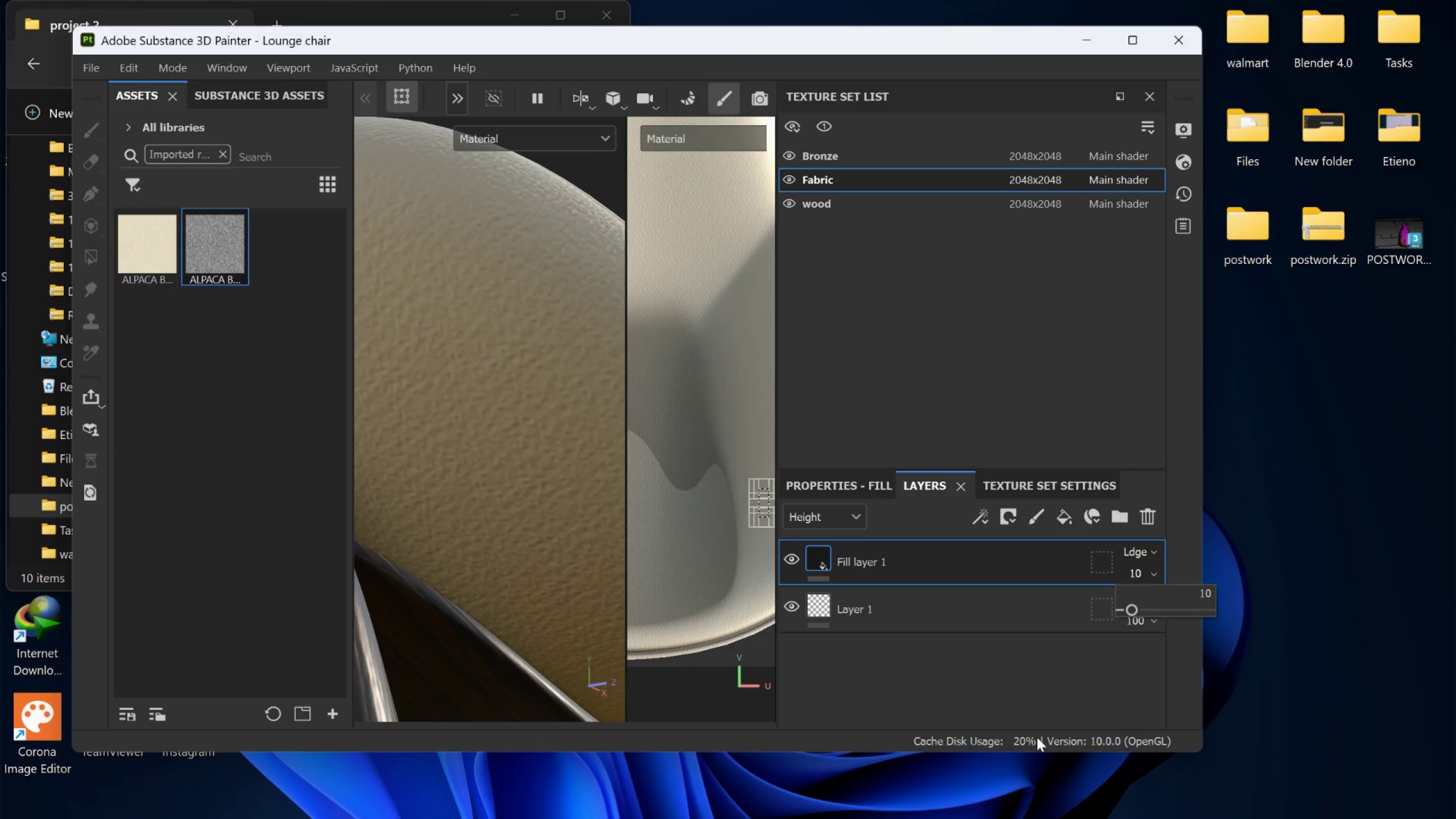 
left_click([1029, 714])
 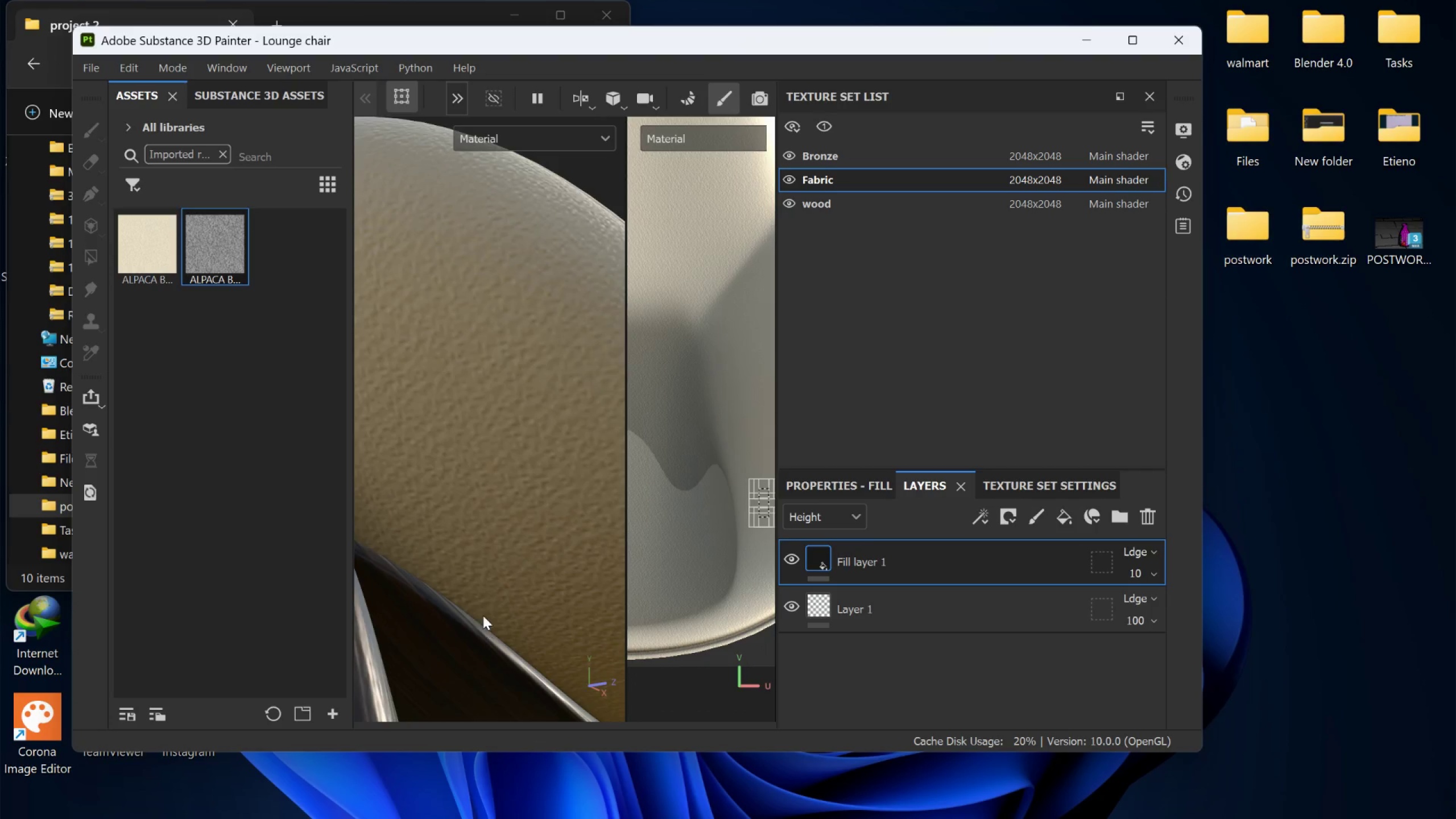 
hold_key(key=AltLeft, duration=1.5)
left_click_drag(start_coordinate=[479, 577], to_coordinate=[340, 644])
 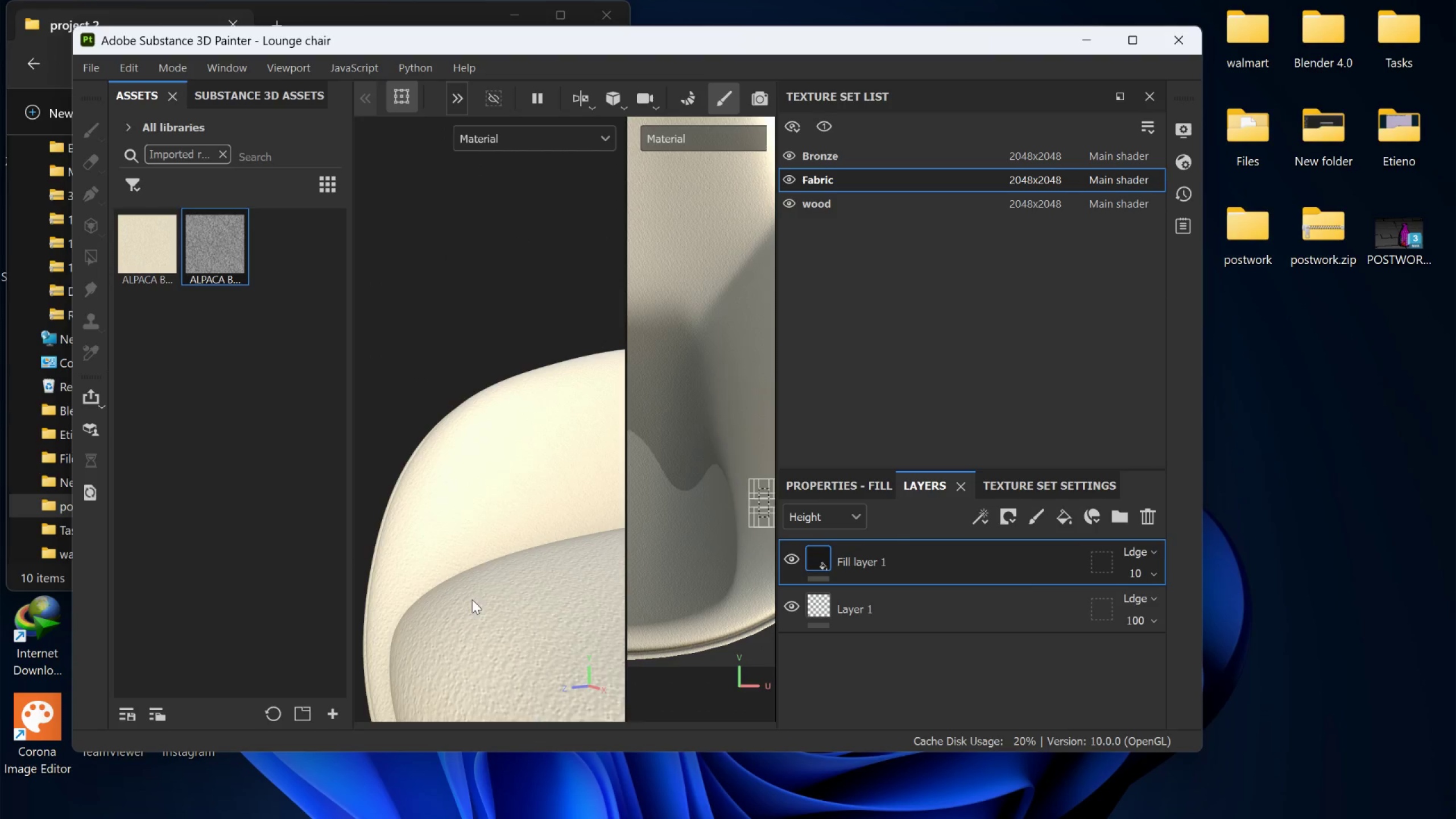 
scroll: coordinate [479, 585], scroll_direction: down, amount: 7.0
 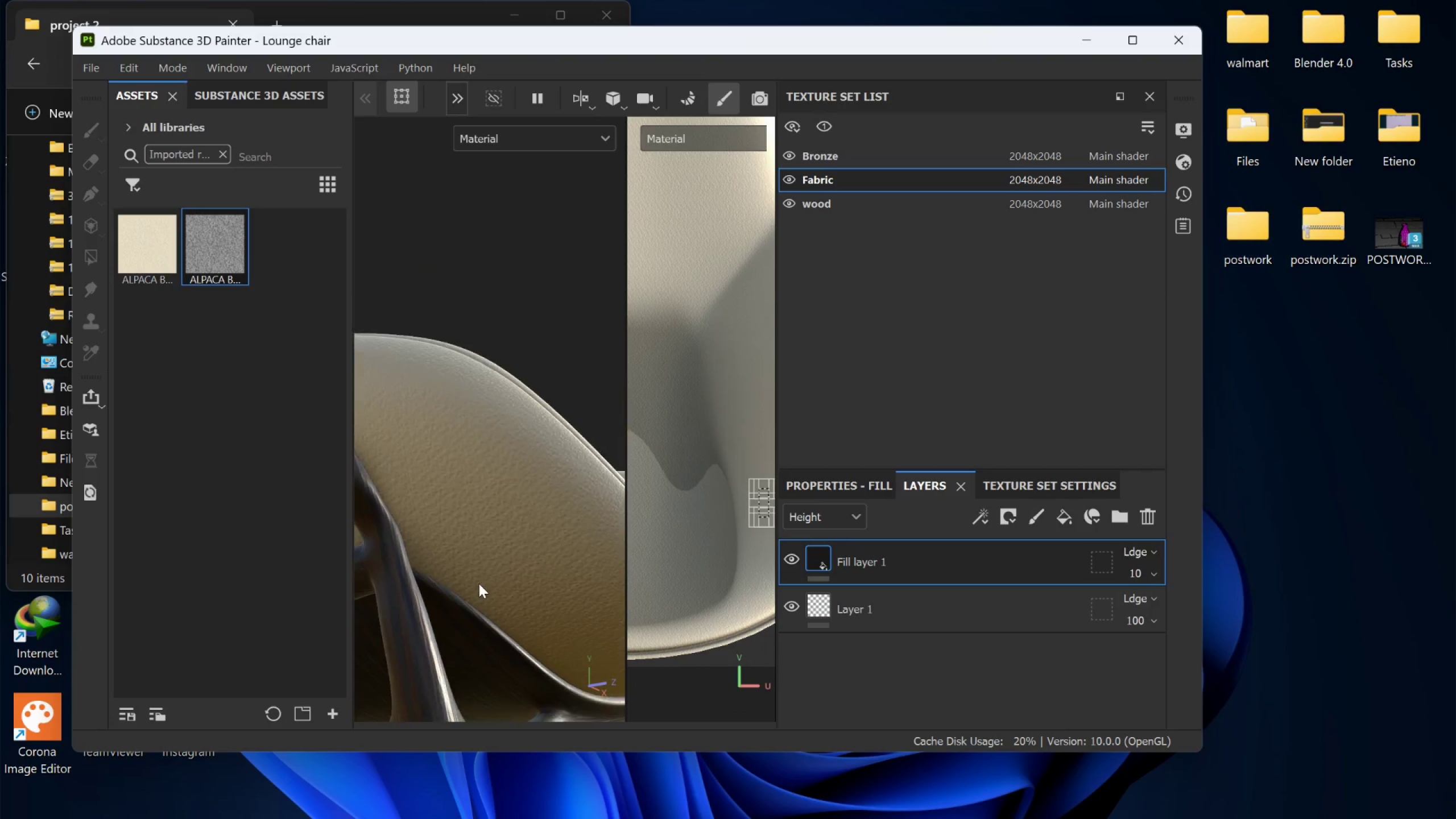 
key(Alt+AltLeft)
 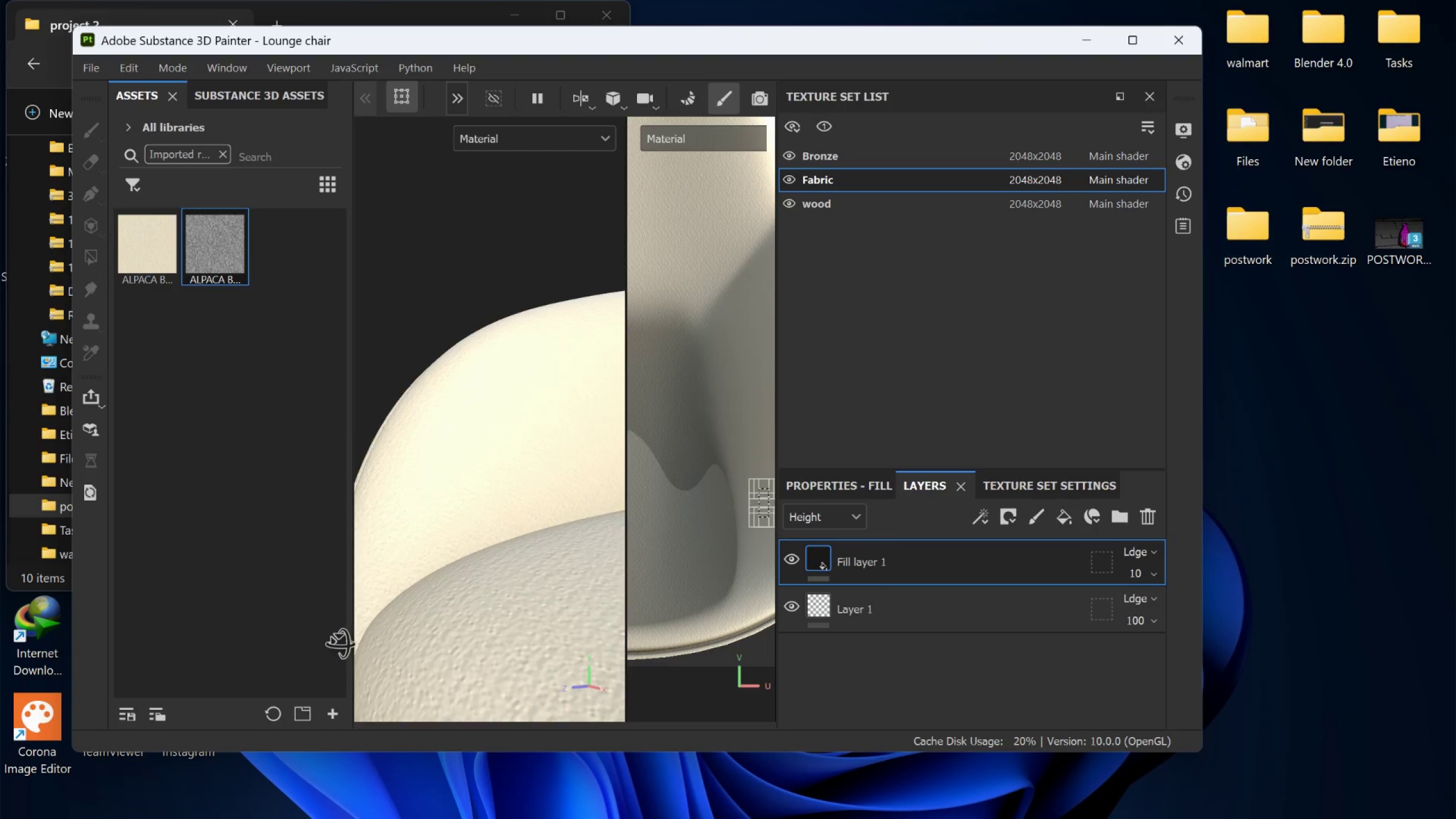 
key(Alt+AltLeft)
 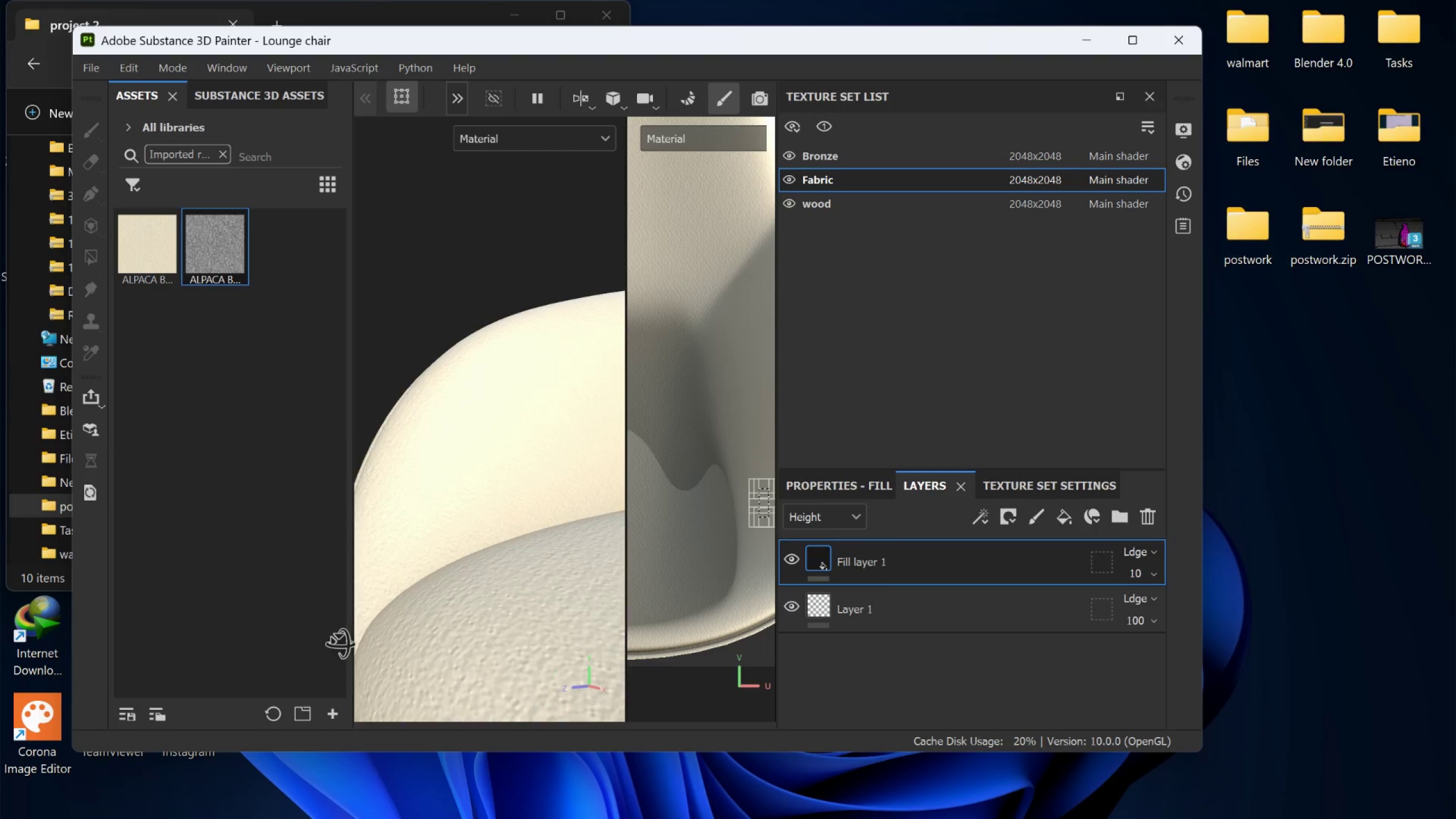 
key(Alt+AltLeft)
 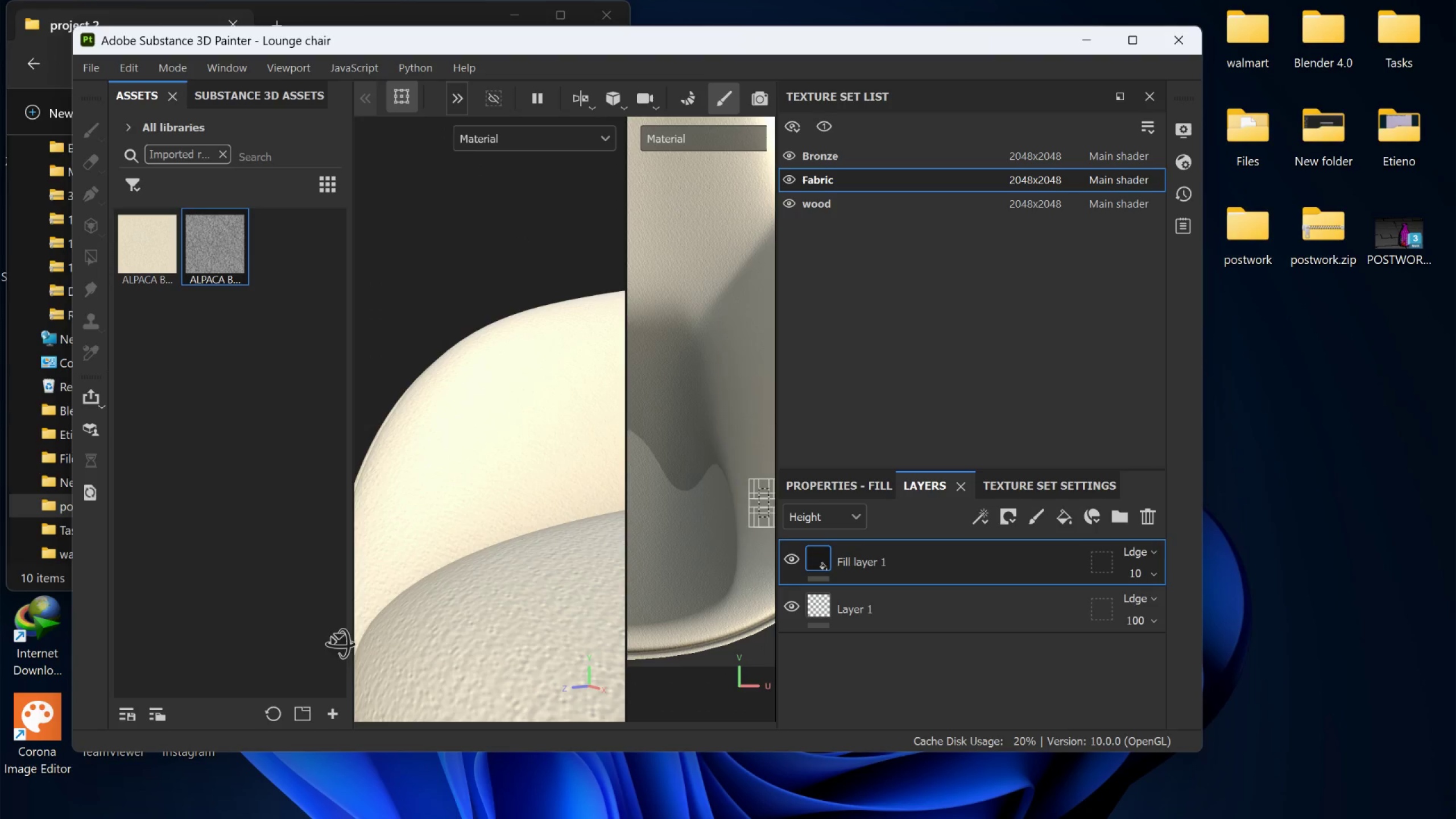 
key(Alt+AltLeft)
 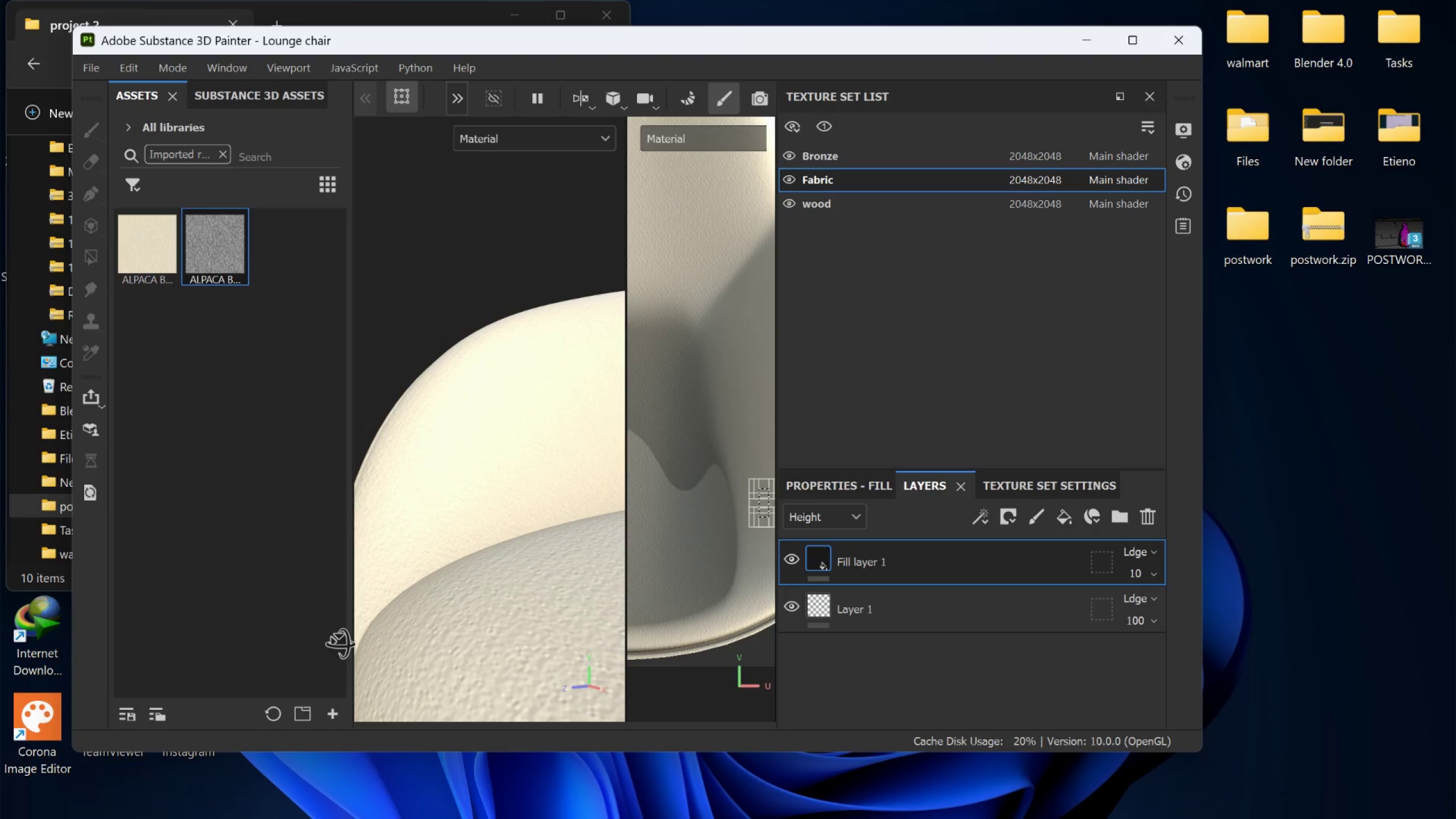 
key(Alt+AltLeft)
 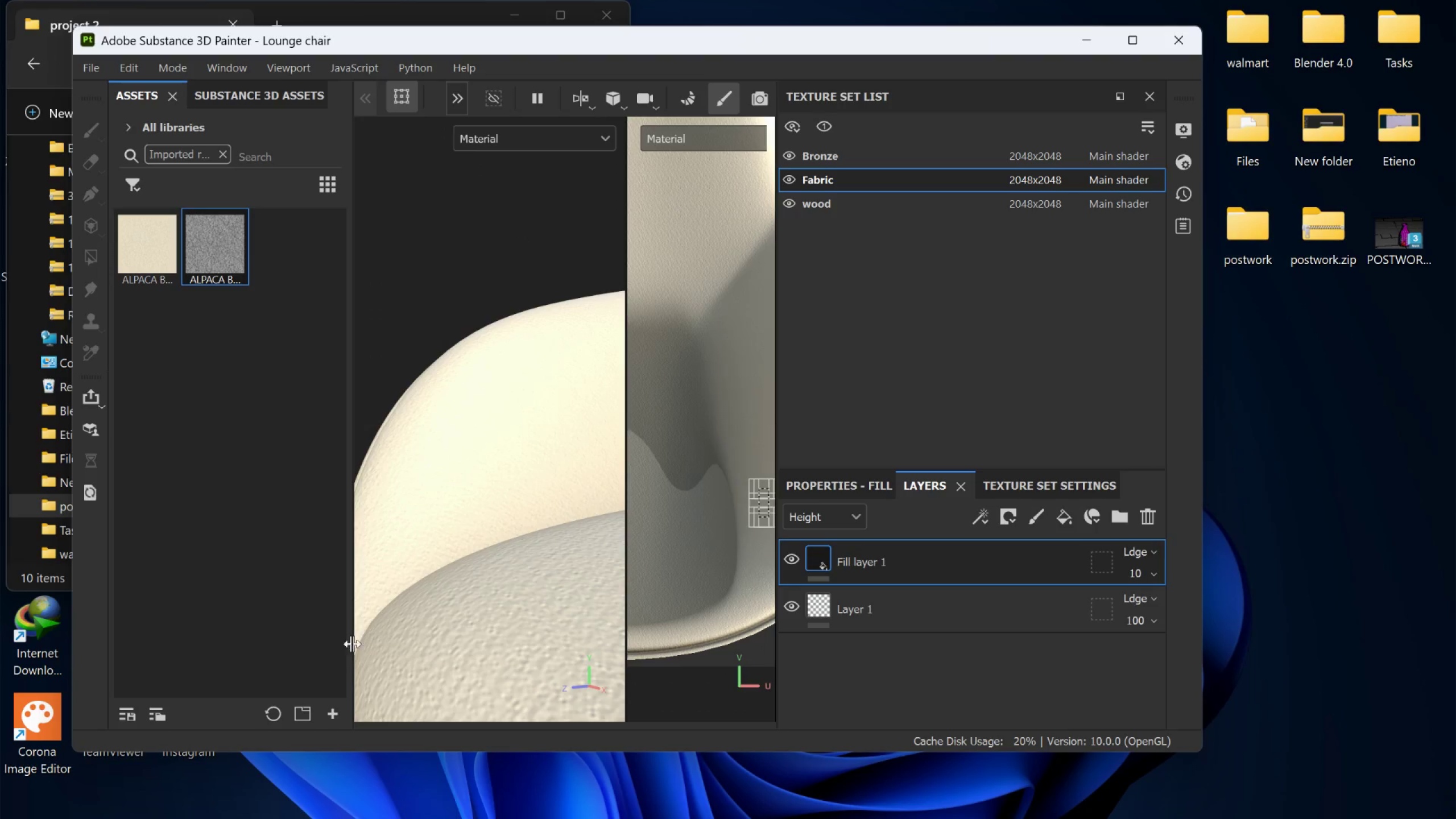 
key(Alt+AltLeft)
 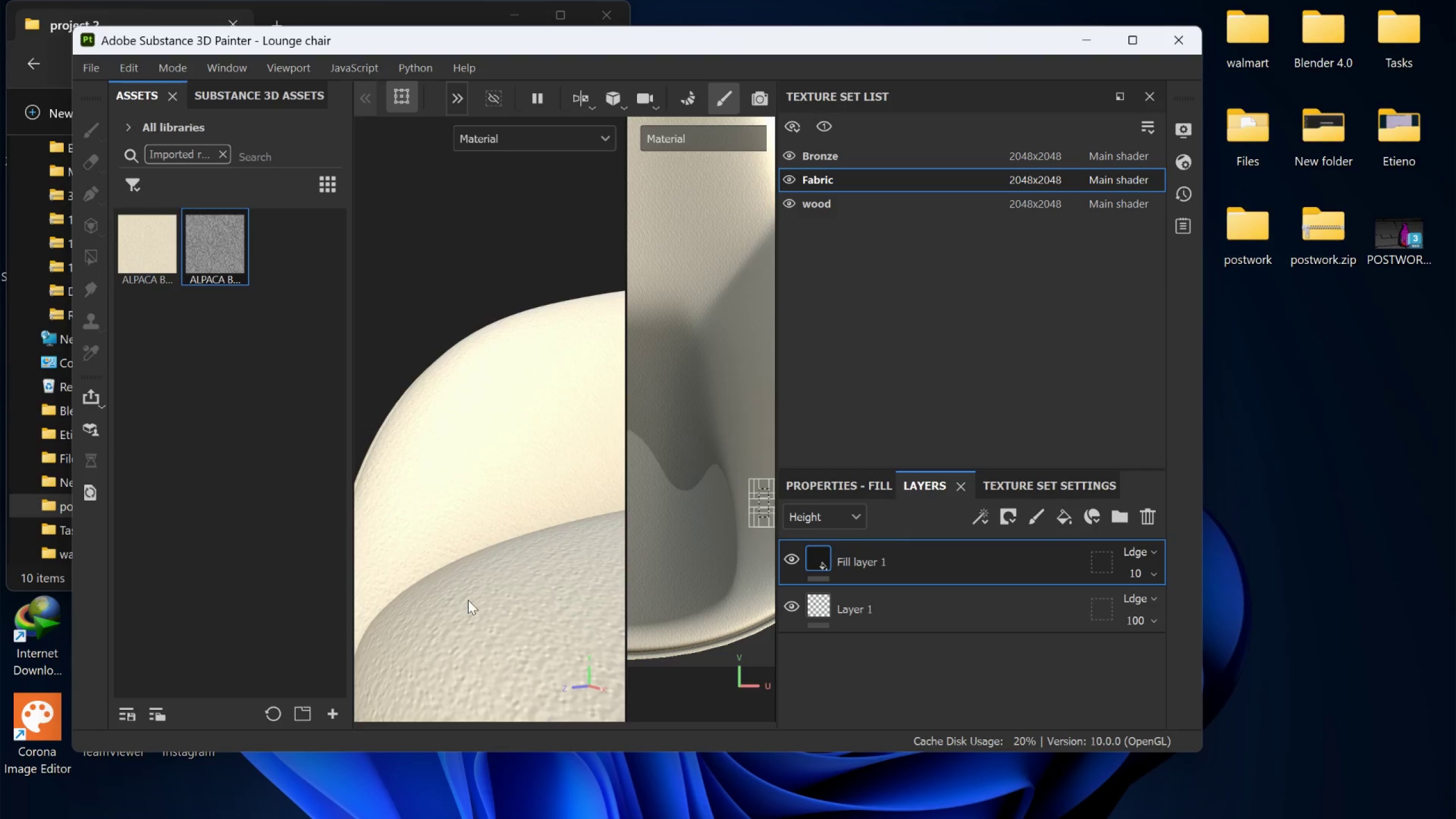 
scroll: coordinate [518, 647], scroll_direction: up, amount: 4.0
 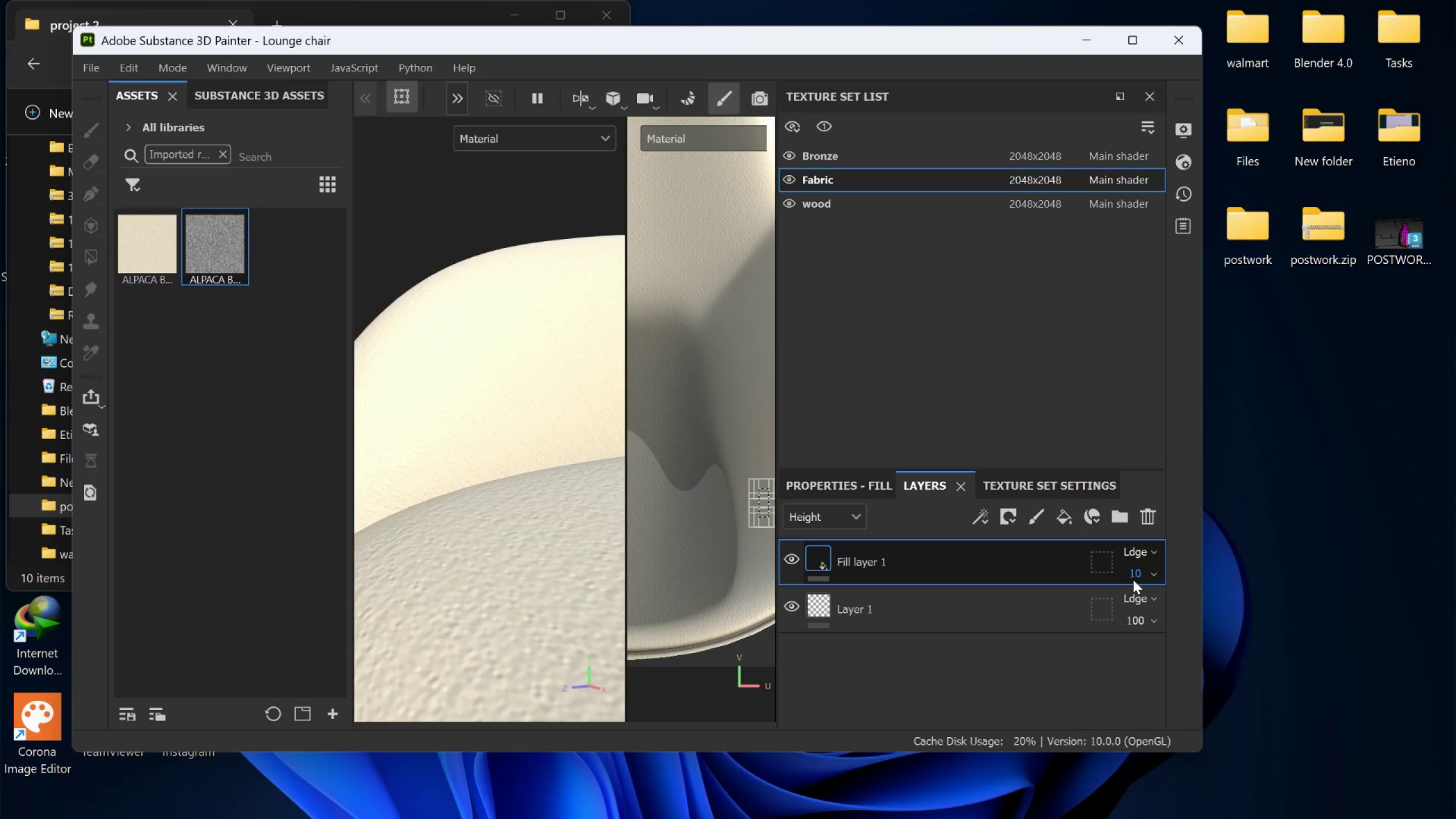 
left_click([1138, 579])
 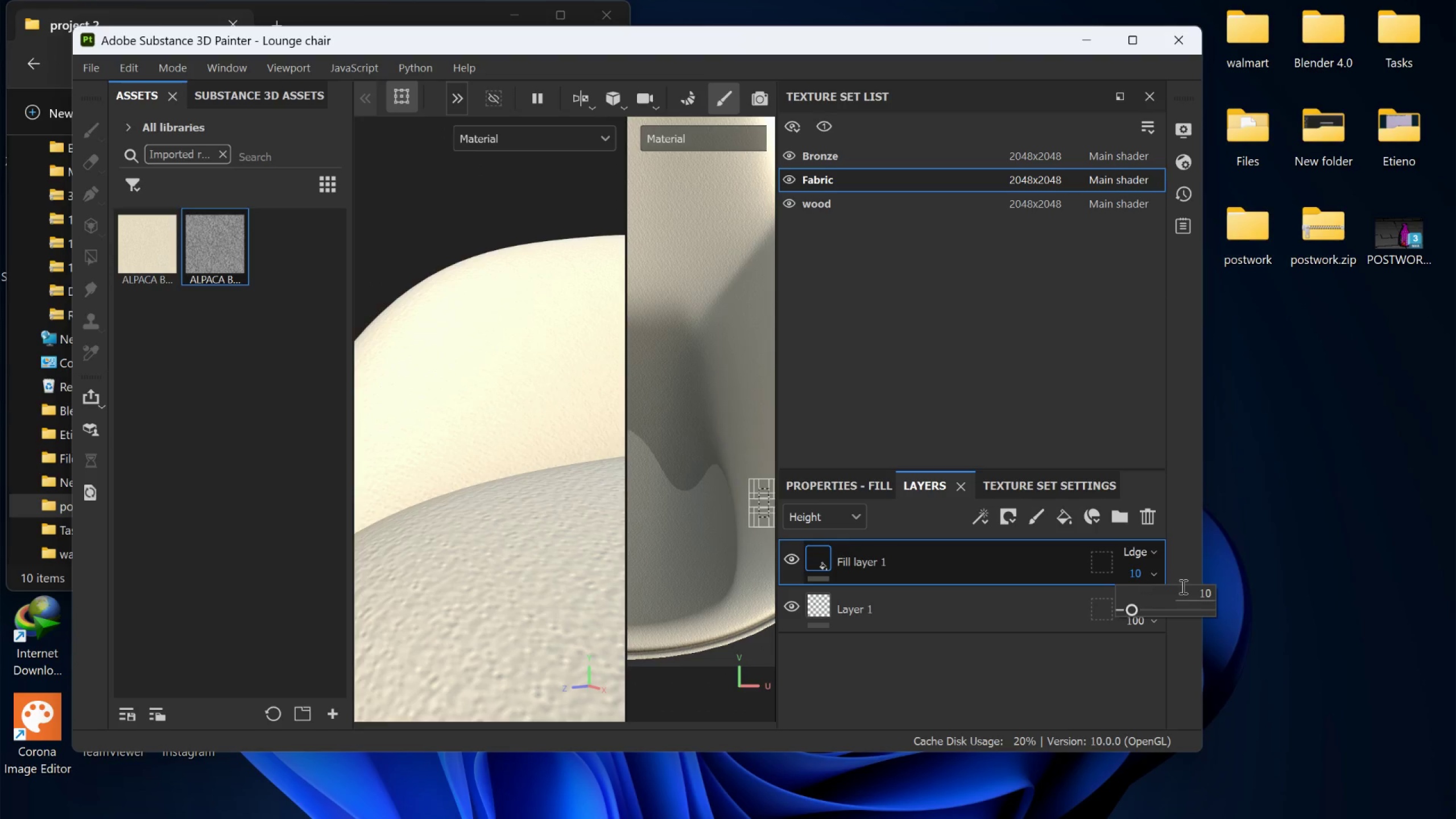 
left_click([1185, 586])
 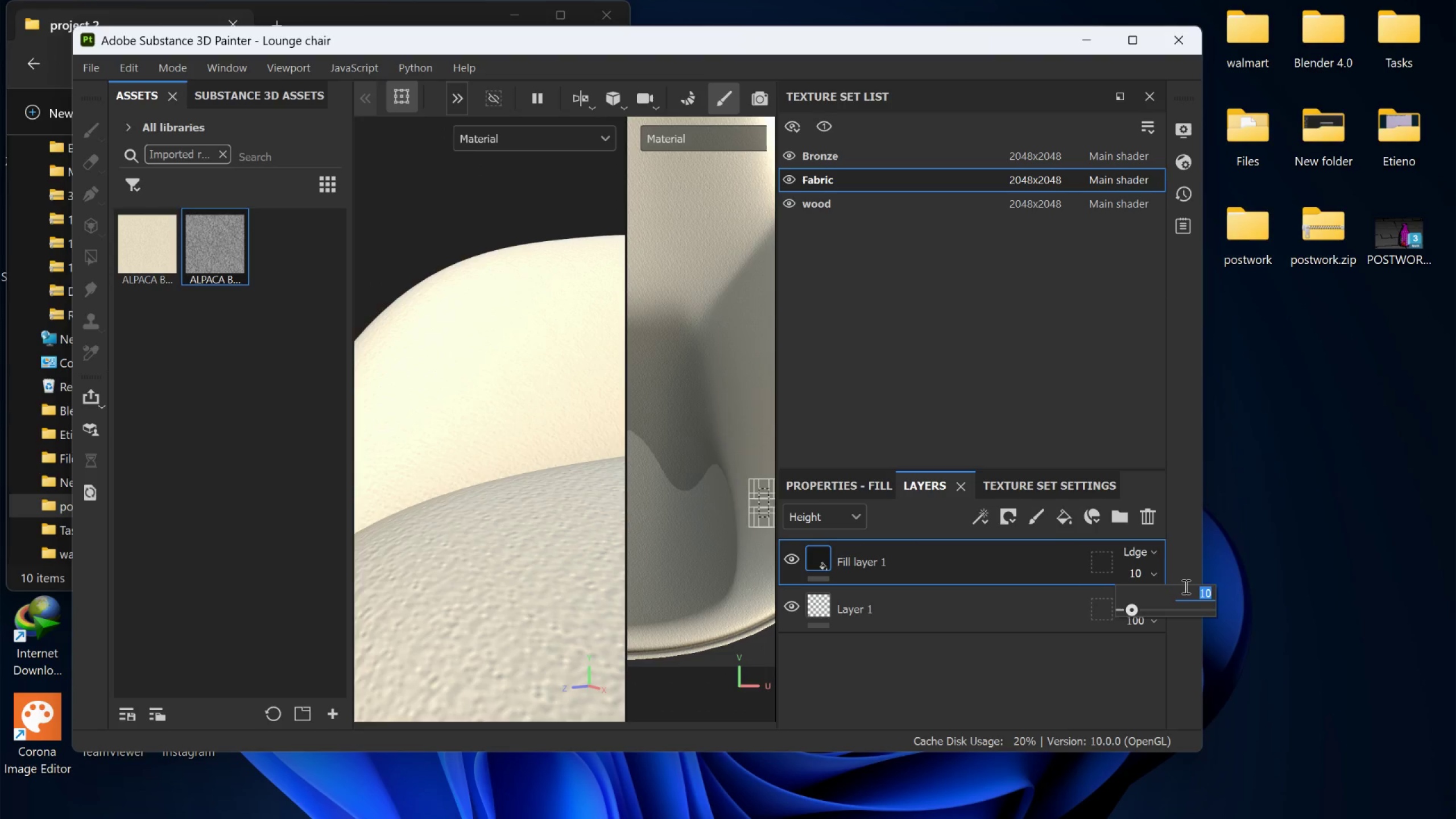 
key(5)
 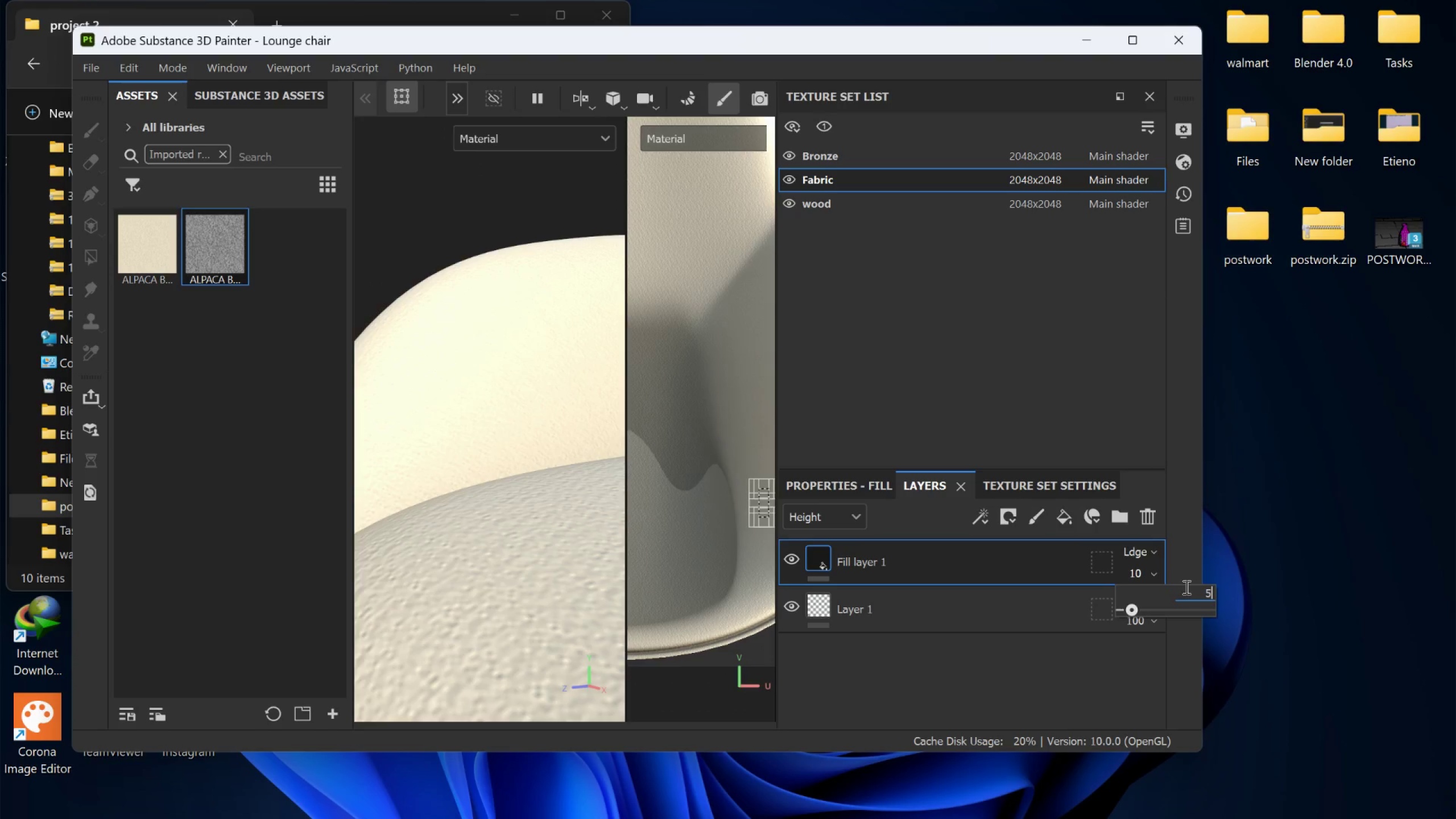 
key(Enter)
 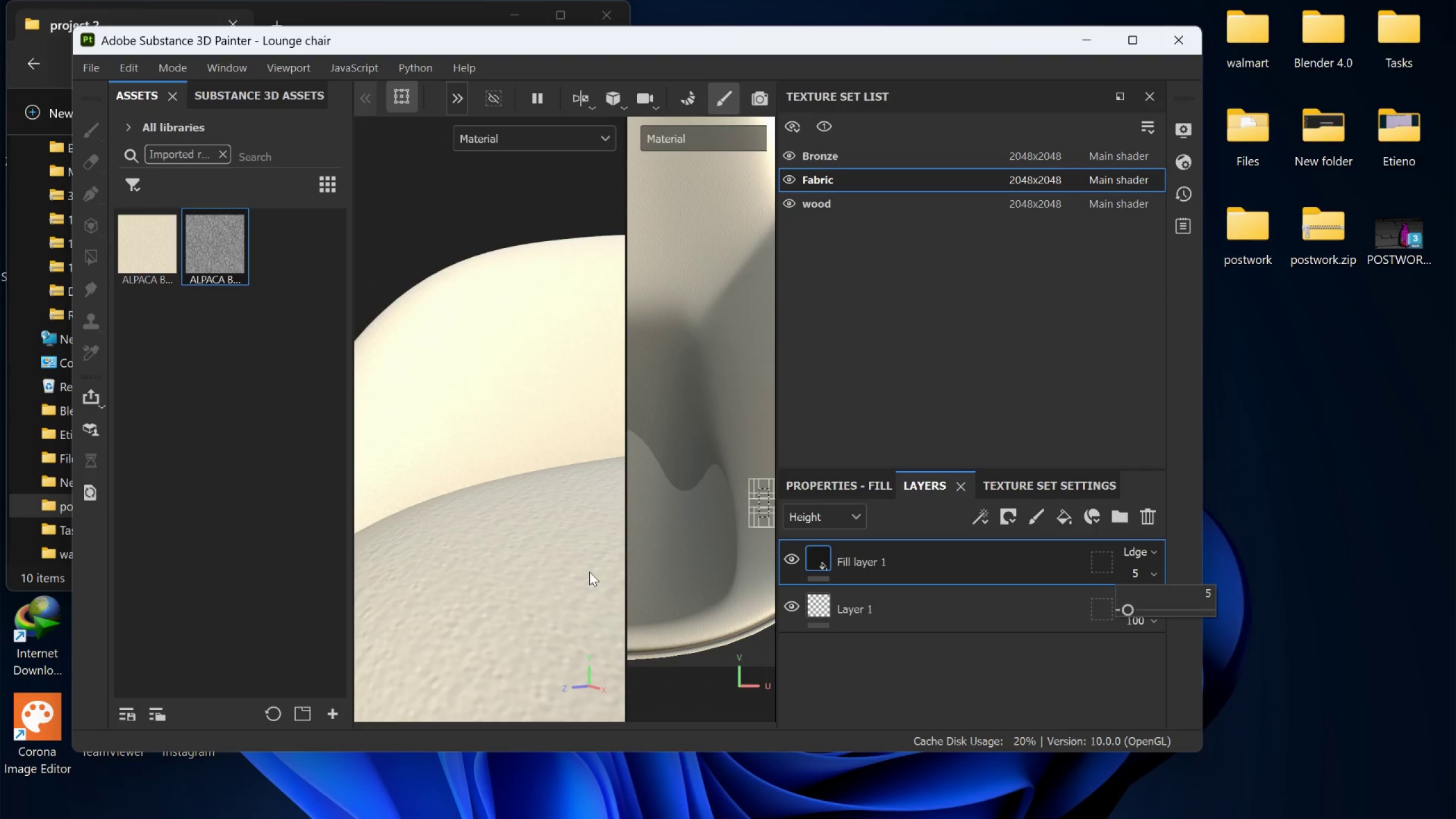 
scroll: coordinate [504, 588], scroll_direction: down, amount: 2.0
 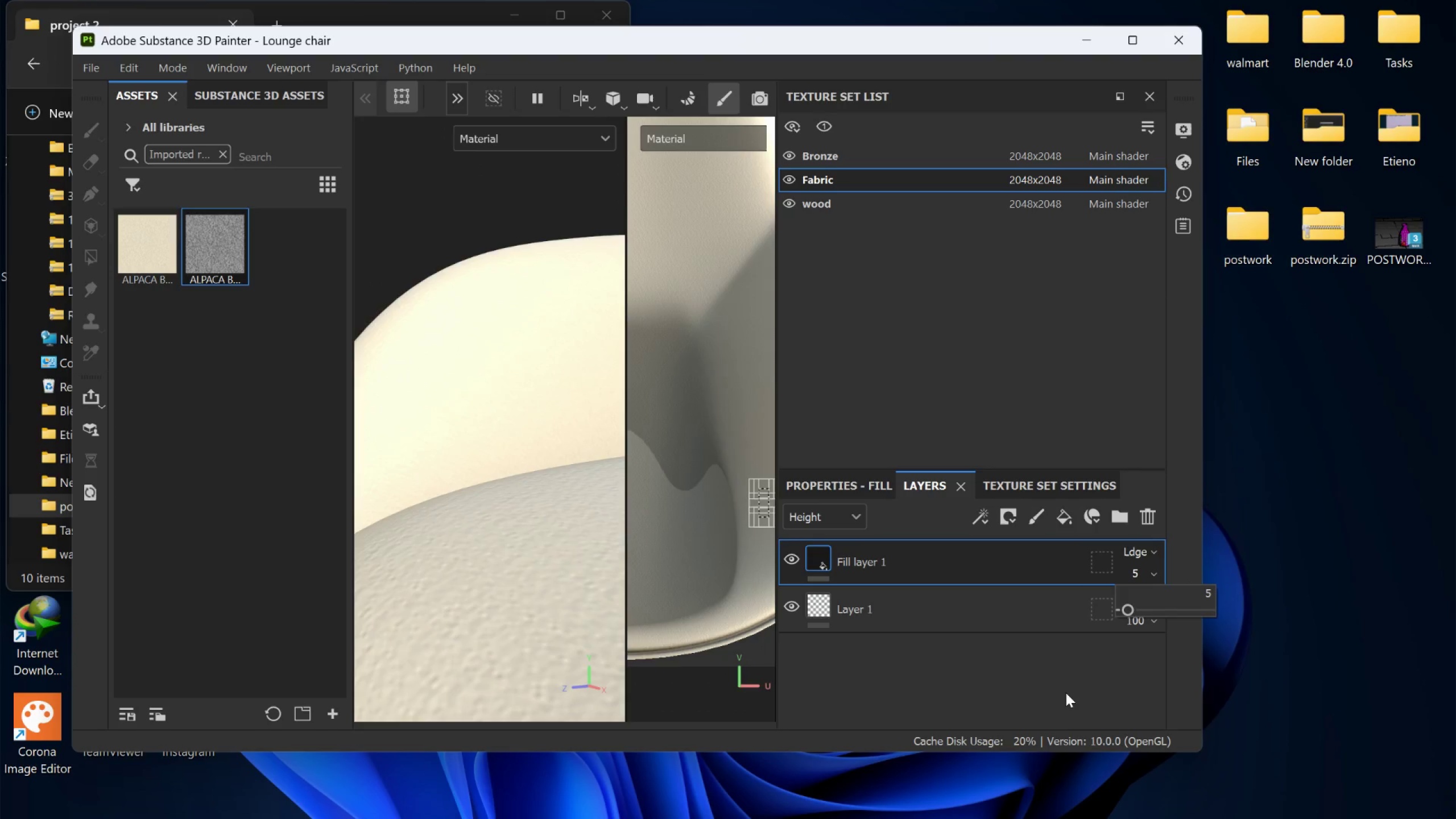 
left_click([1064, 694])
 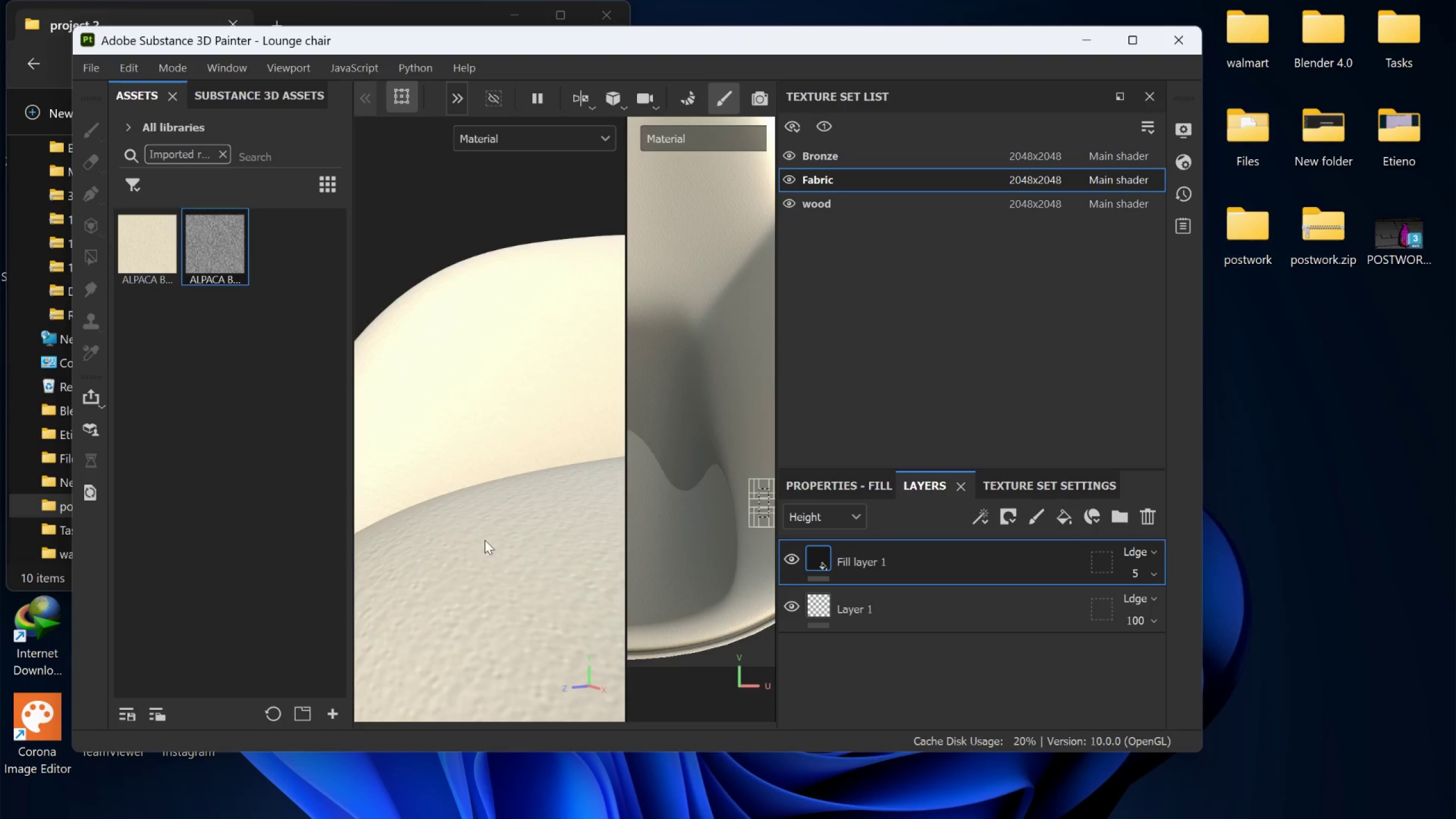 
hold_key(key=AltLeft, duration=0.84)
left_click_drag(start_coordinate=[474, 532], to_coordinate=[508, 417])
 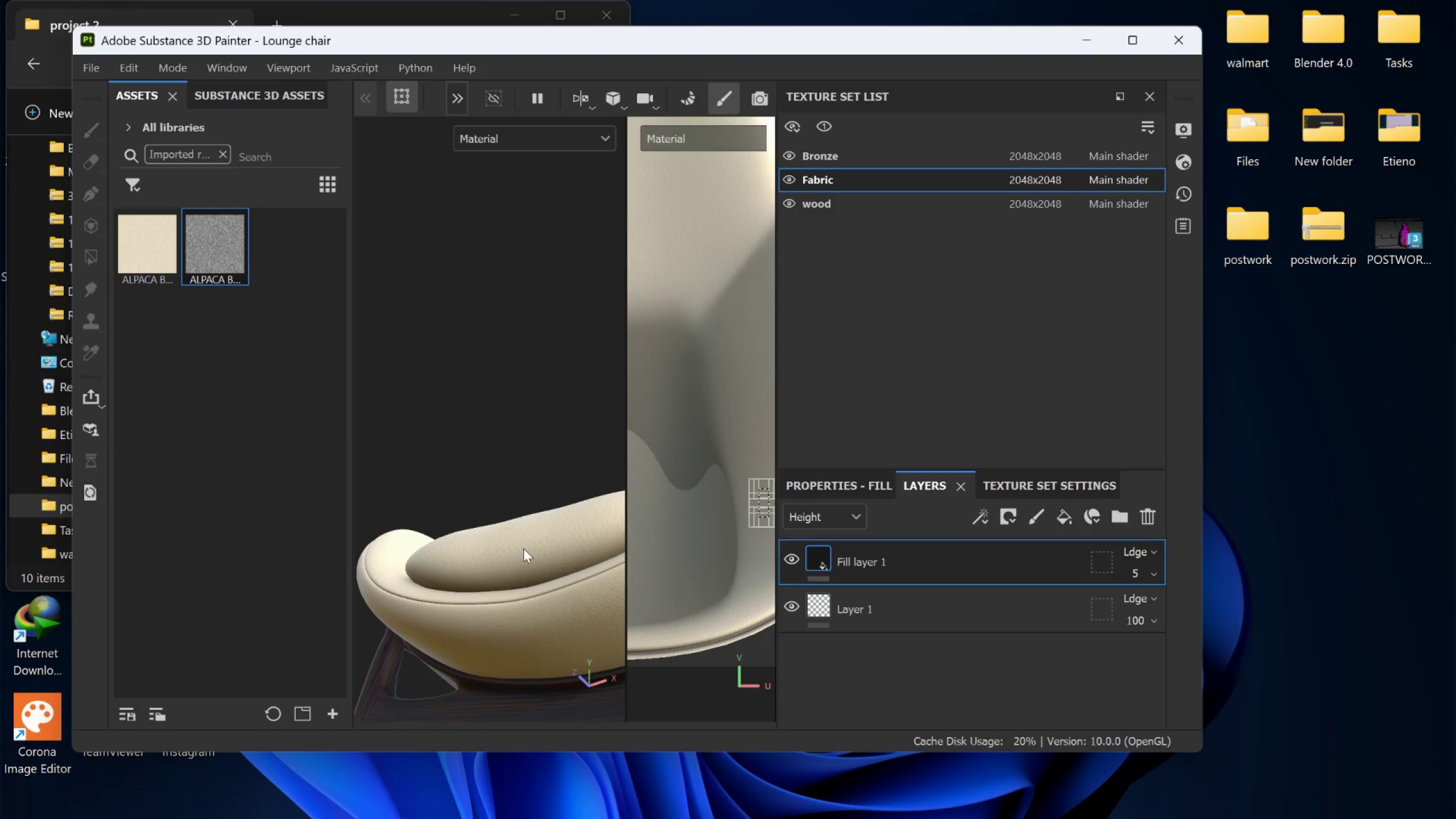 
scroll: coordinate [471, 527], scroll_direction: down, amount: 17.0
 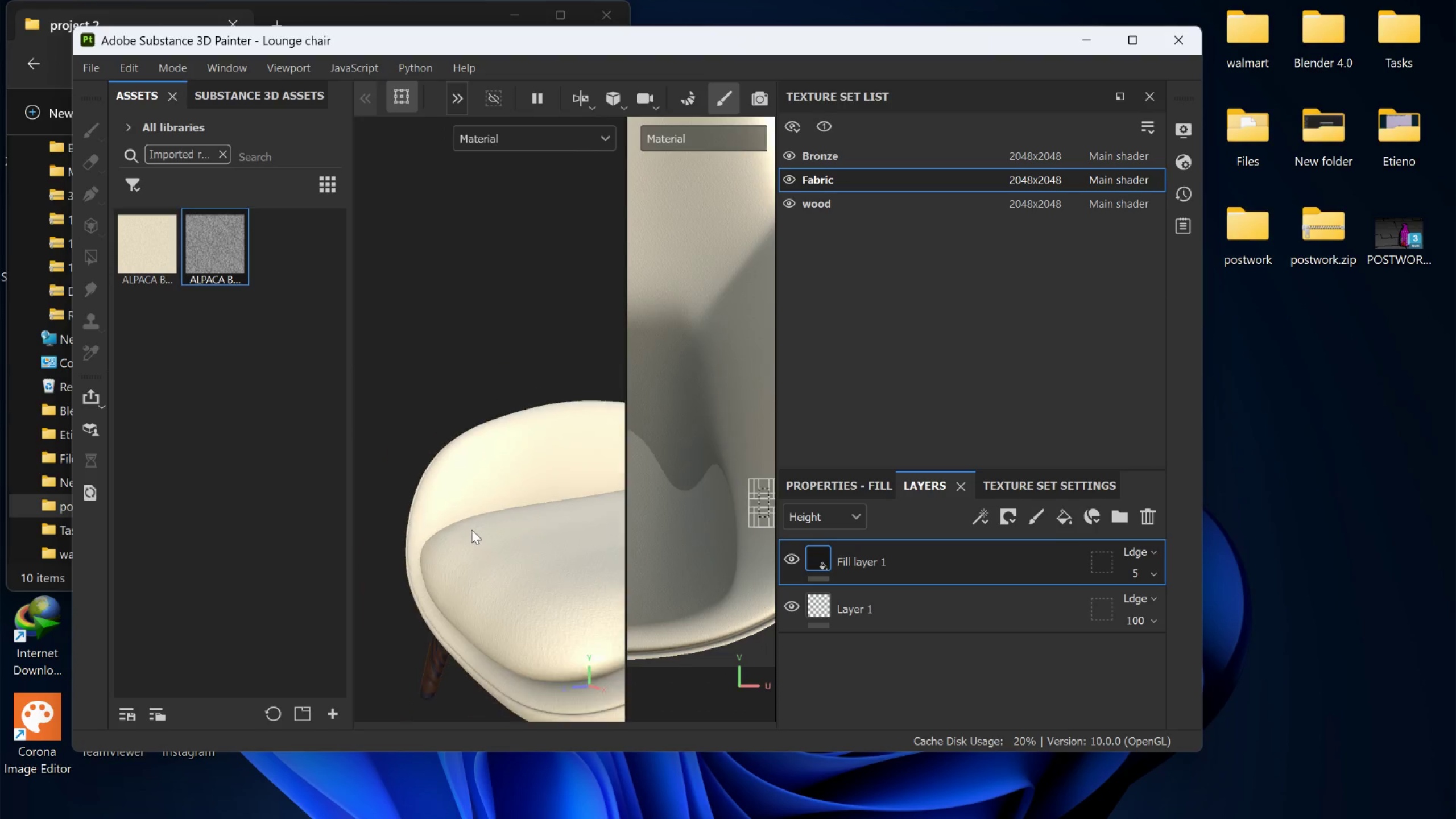 
scroll: coordinate [507, 561], scroll_direction: up, amount: 16.0
 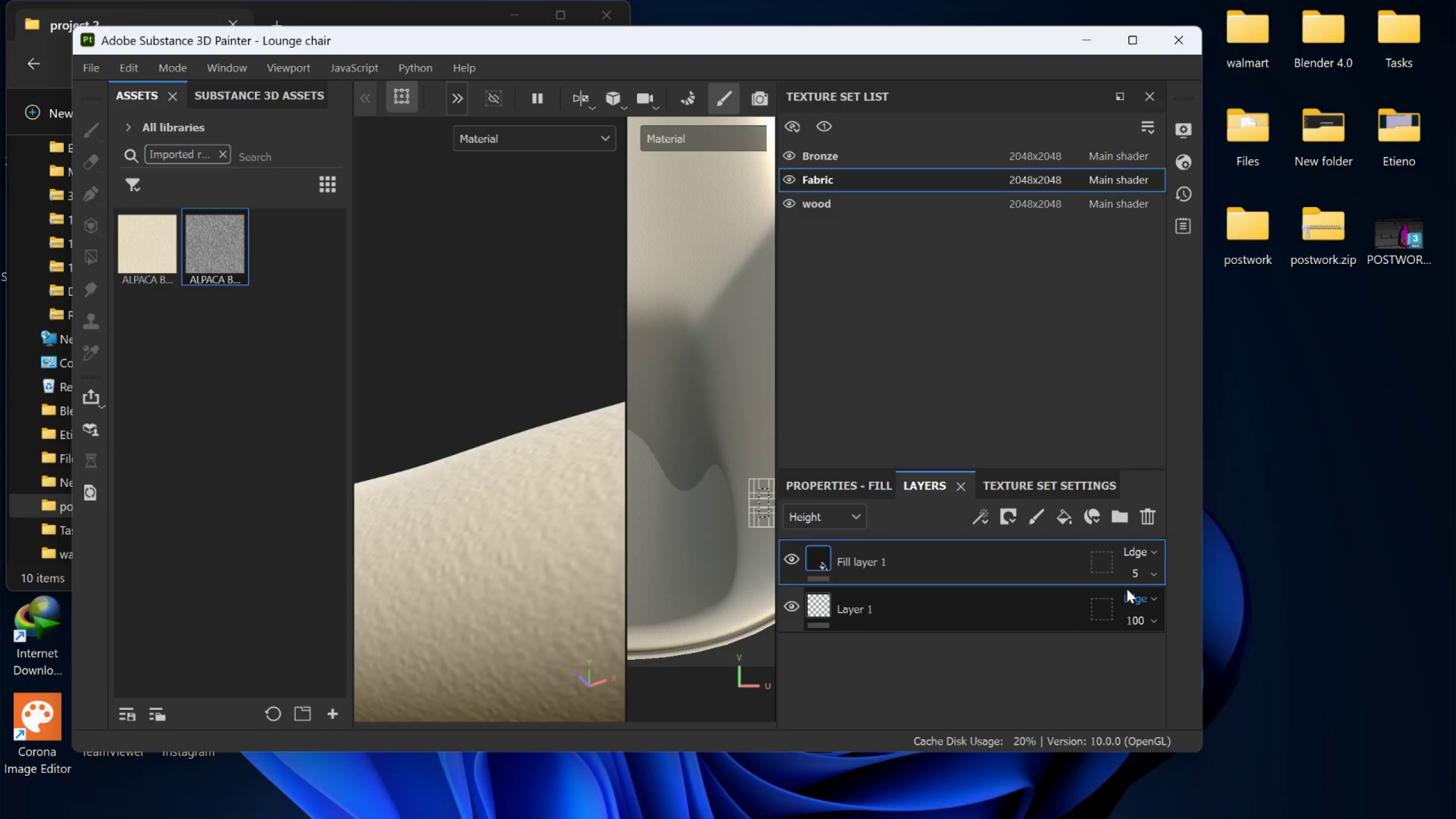 
left_click([1137, 578])
 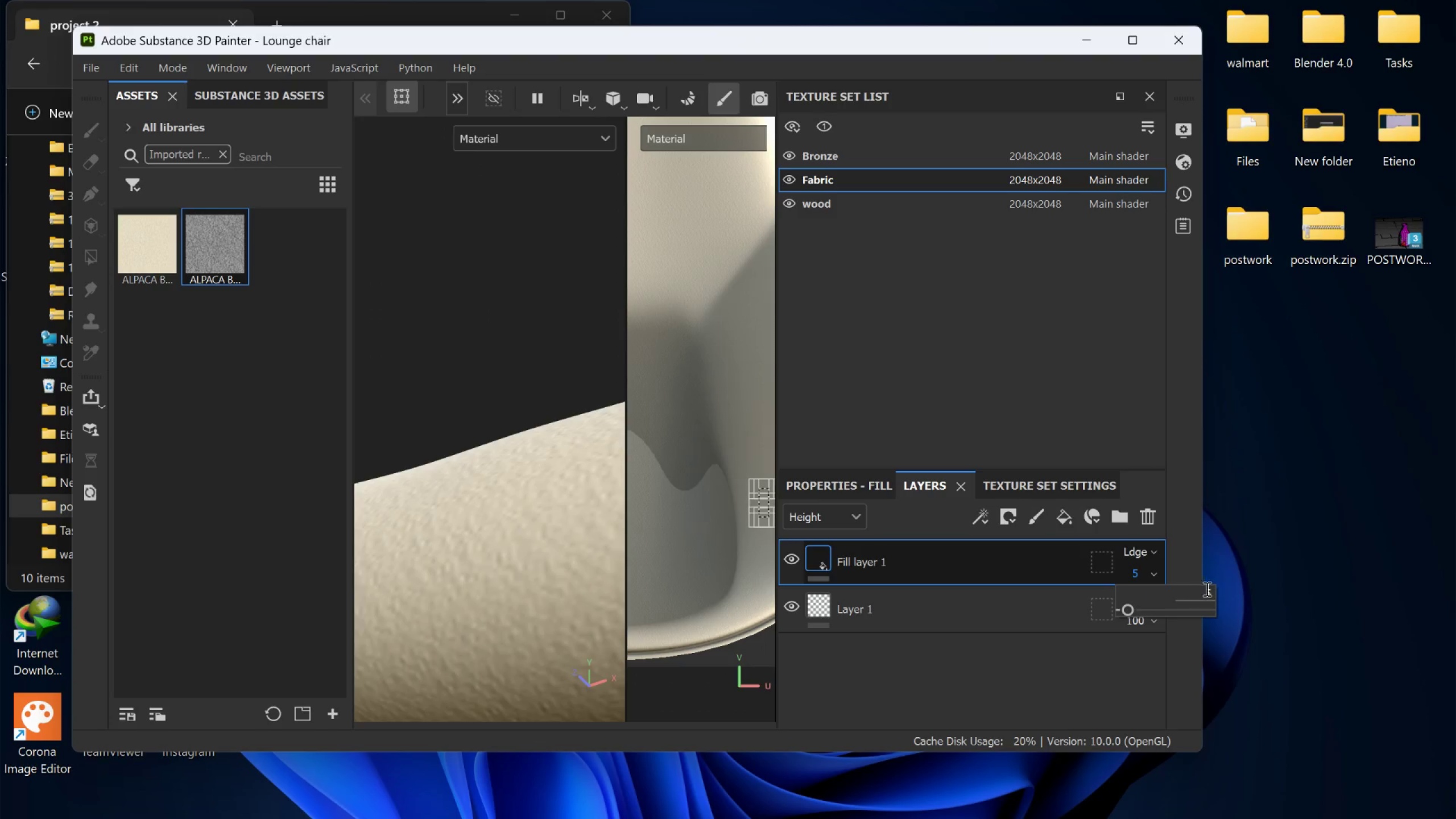 
left_click([1206, 589])
 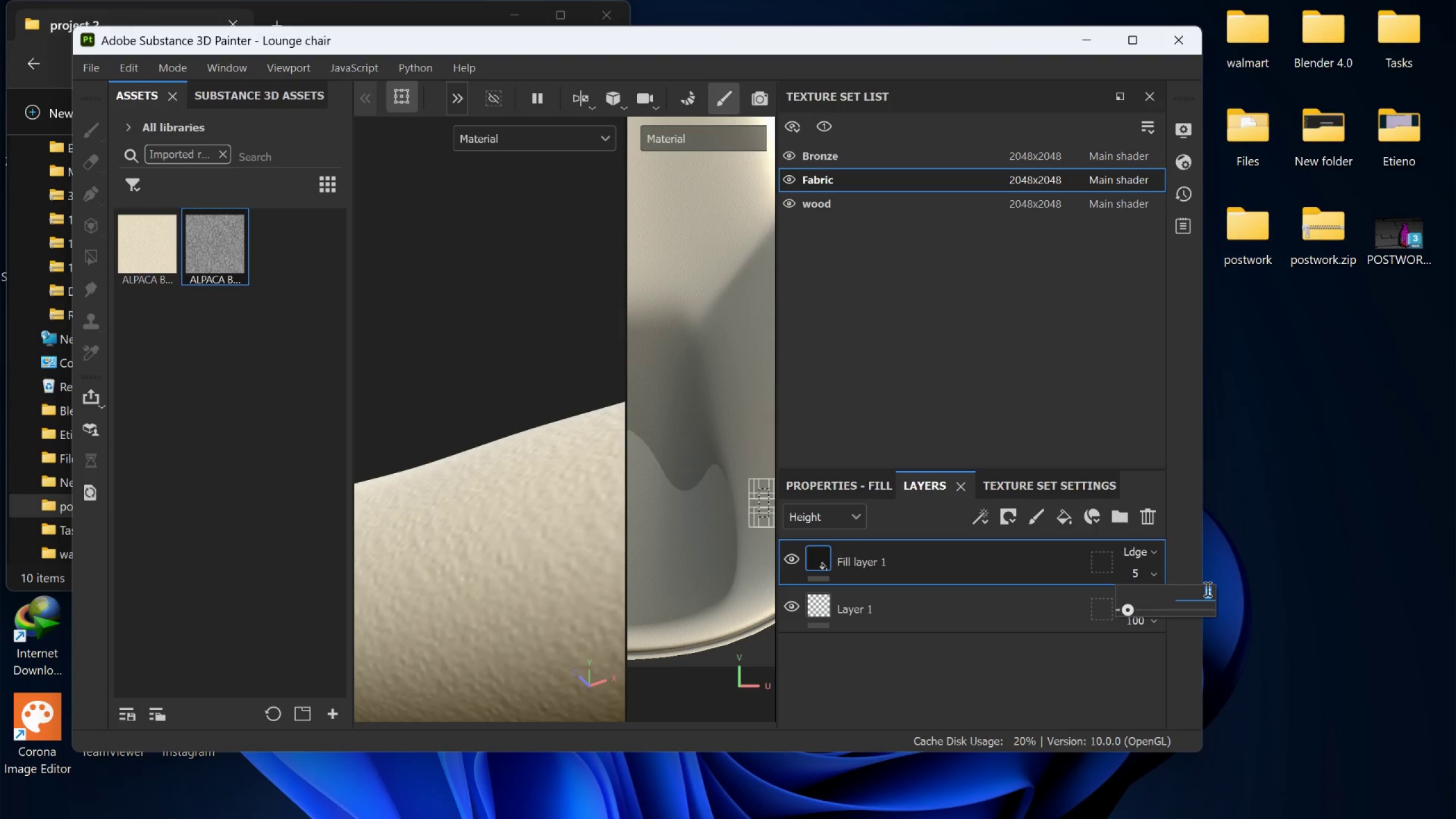 
key(3)
 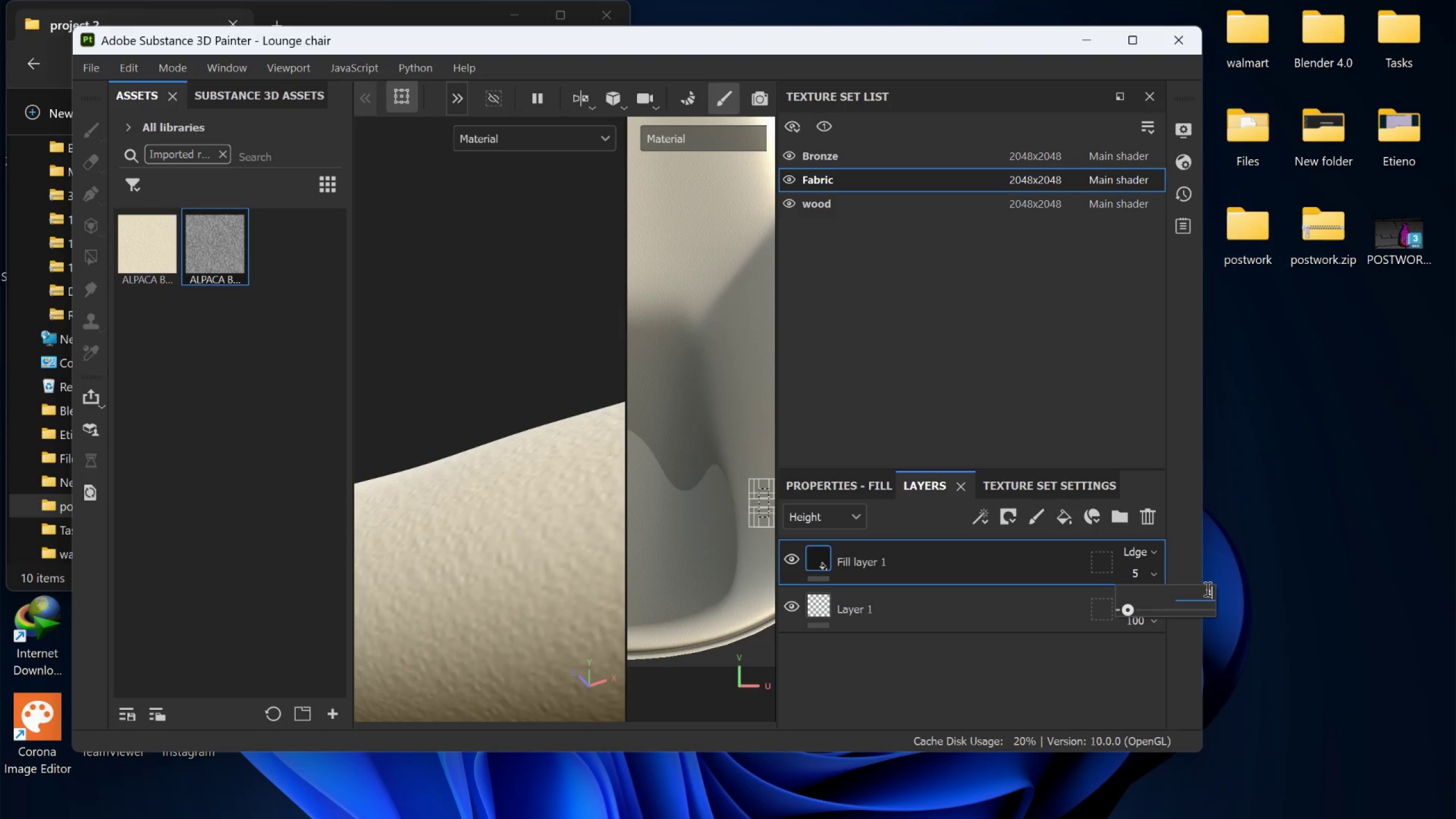 
key(Enter)
 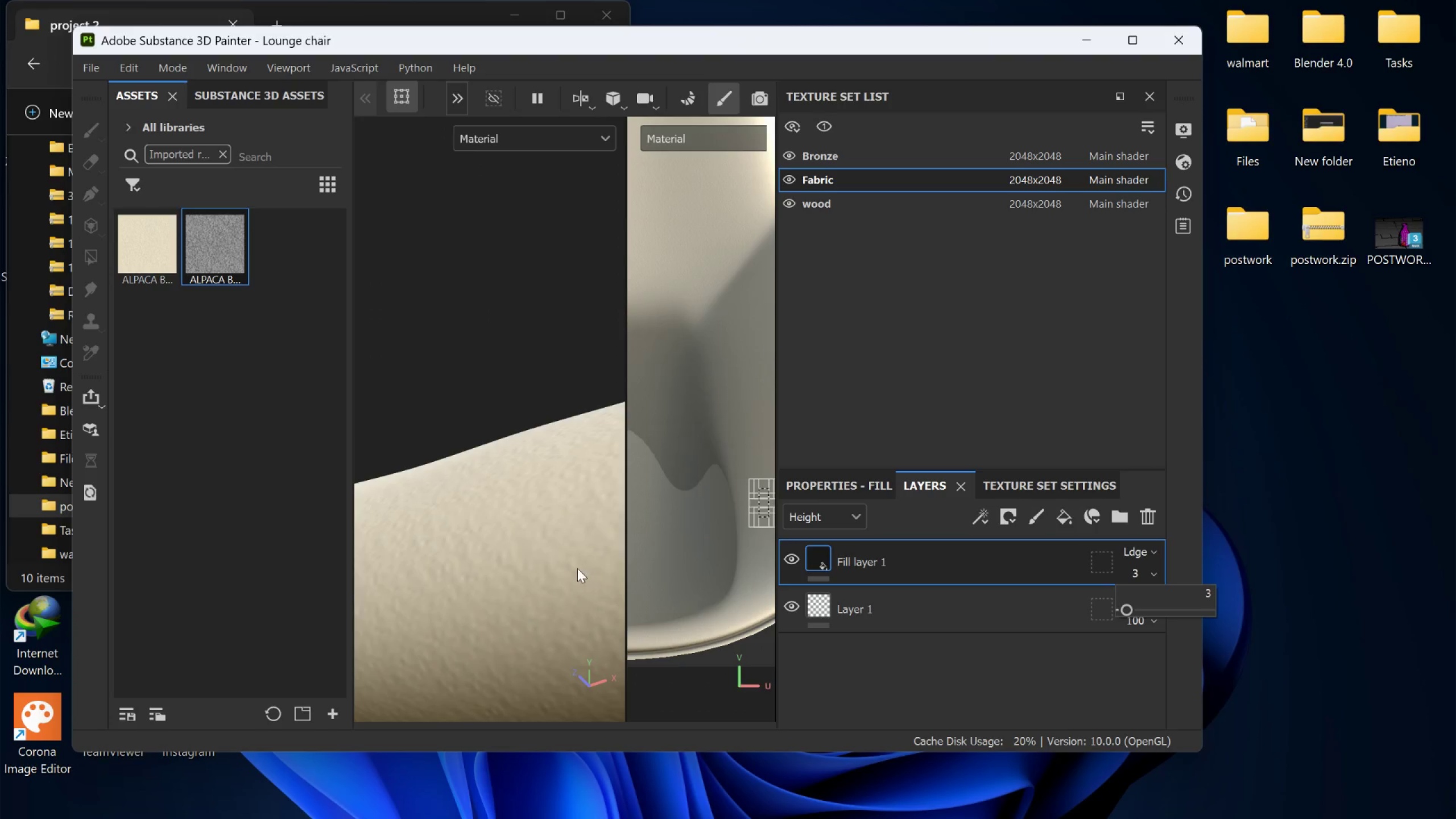 
scroll: coordinate [551, 569], scroll_direction: down, amount: 4.0
 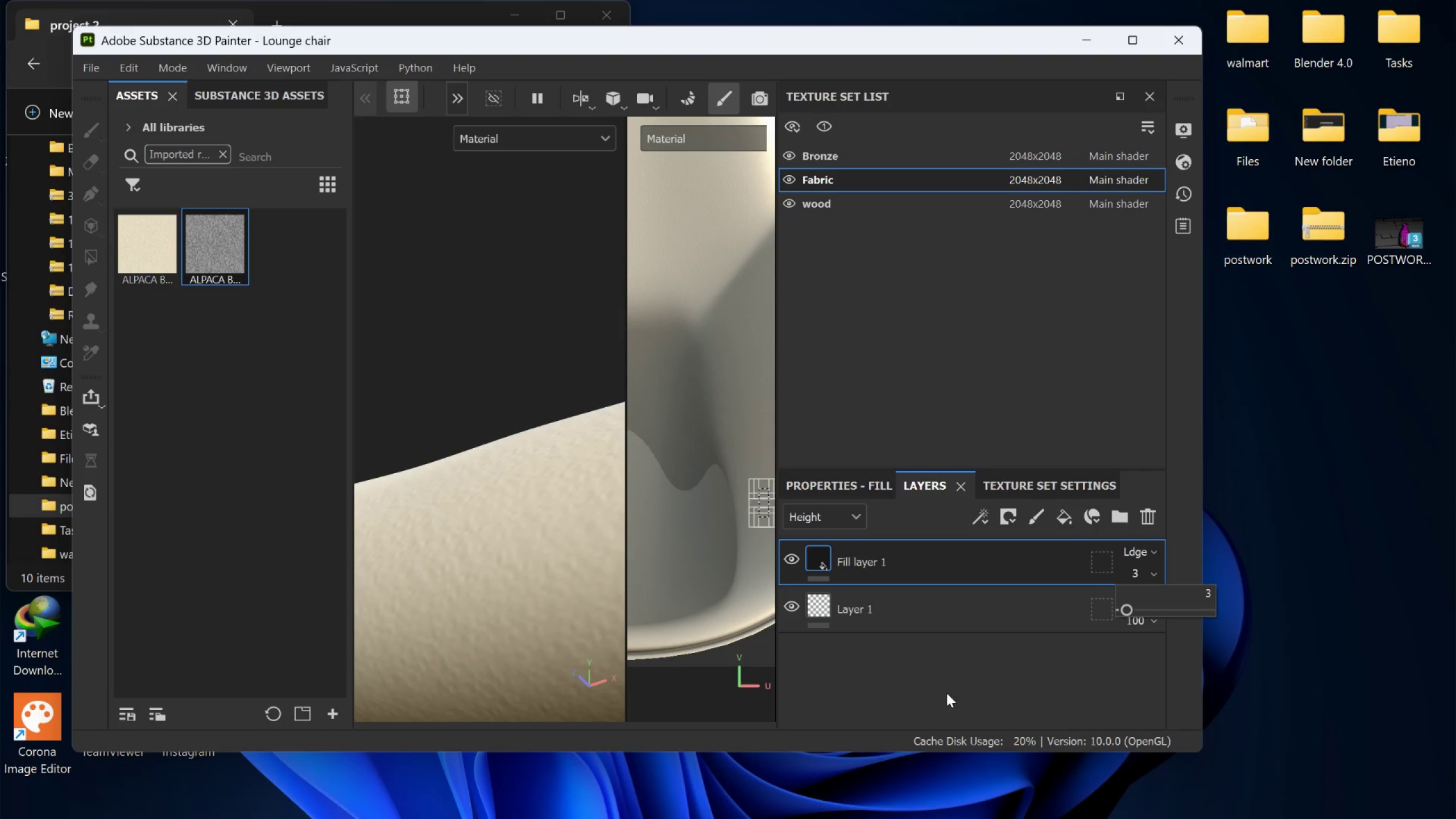 
left_click([946, 693])
 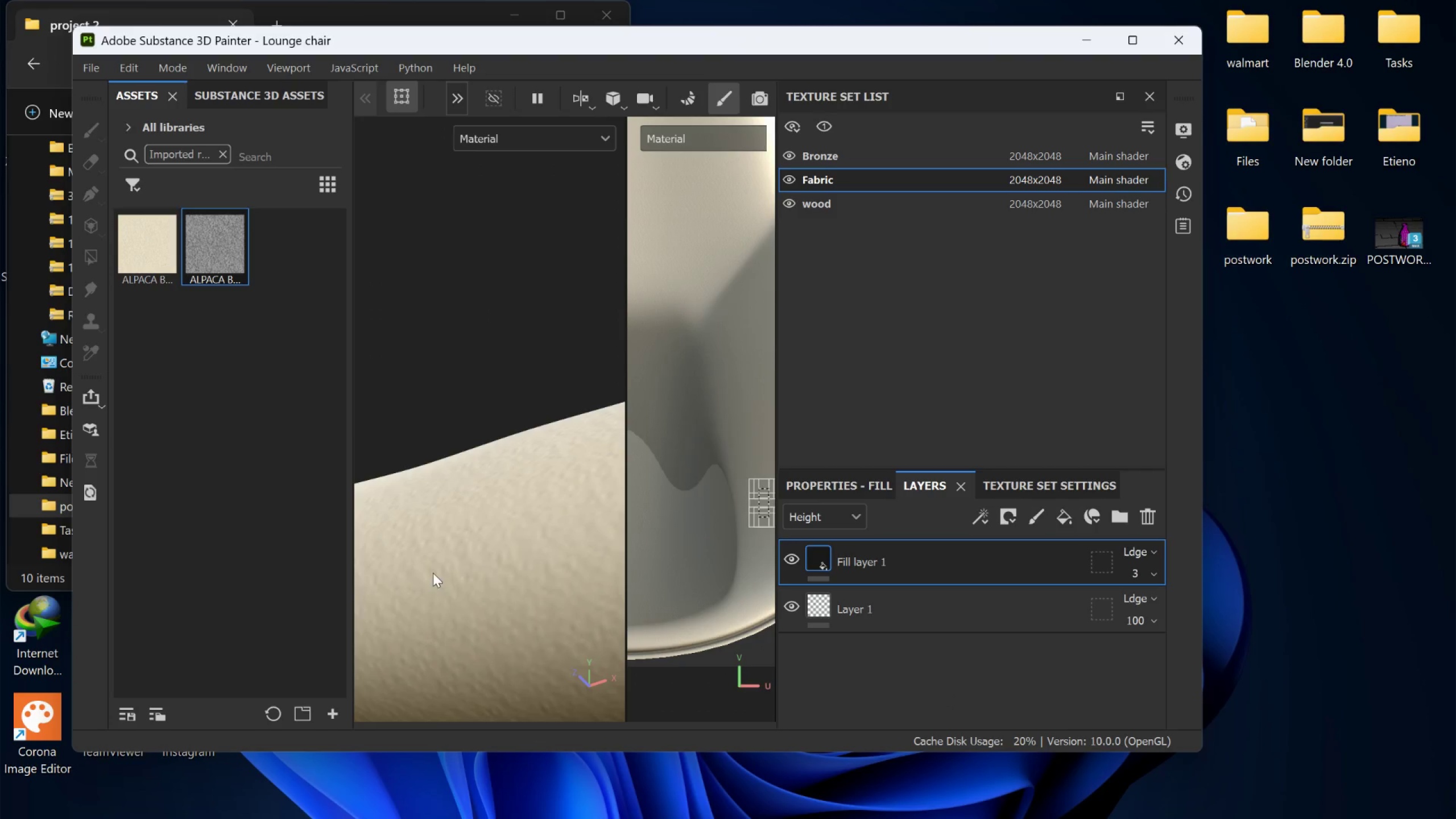 
hold_key(key=AltLeft, duration=0.92)
left_click_drag(start_coordinate=[432, 571], to_coordinate=[521, 667])
 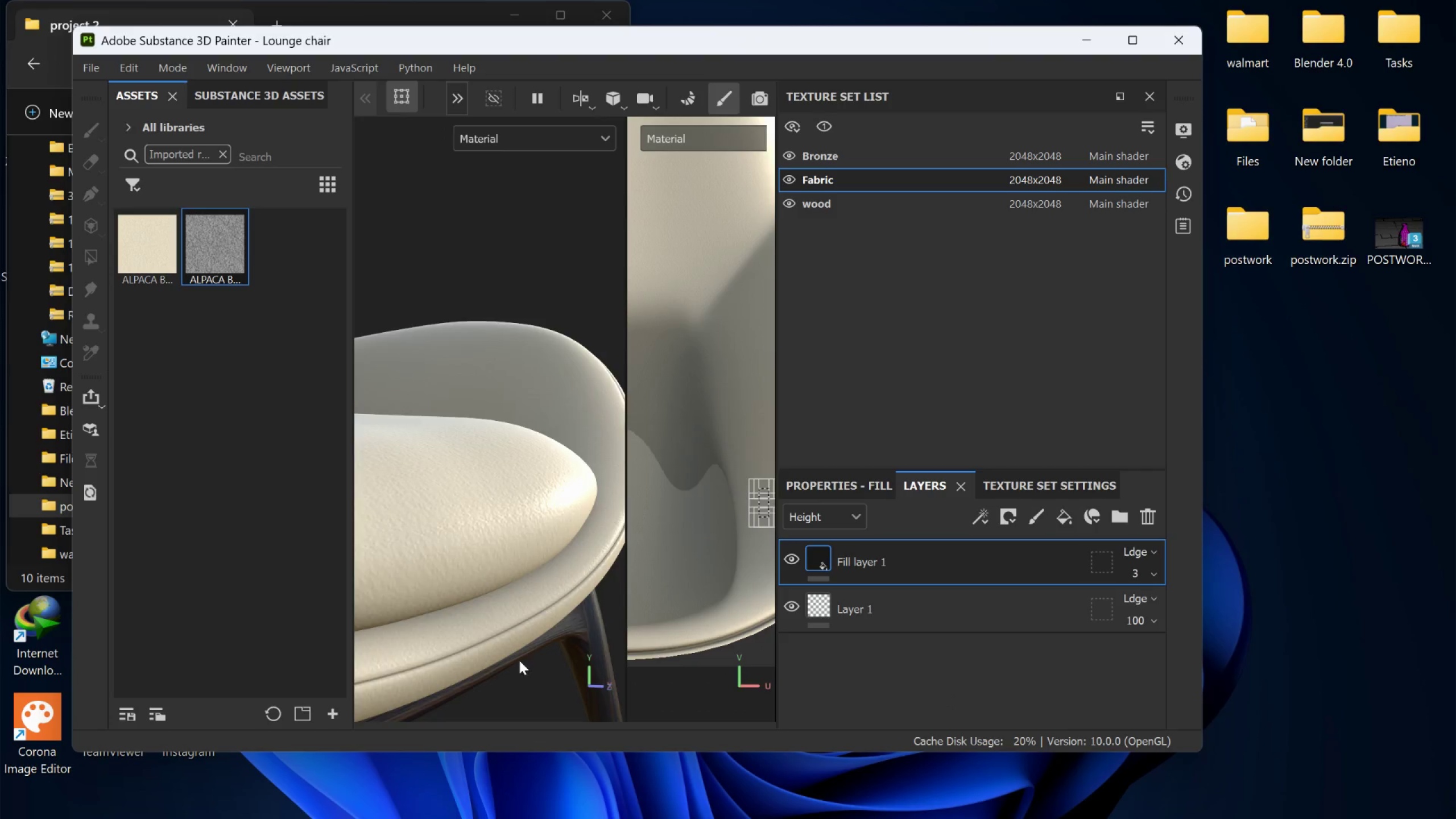 
scroll: coordinate [433, 570], scroll_direction: down, amount: 9.0
 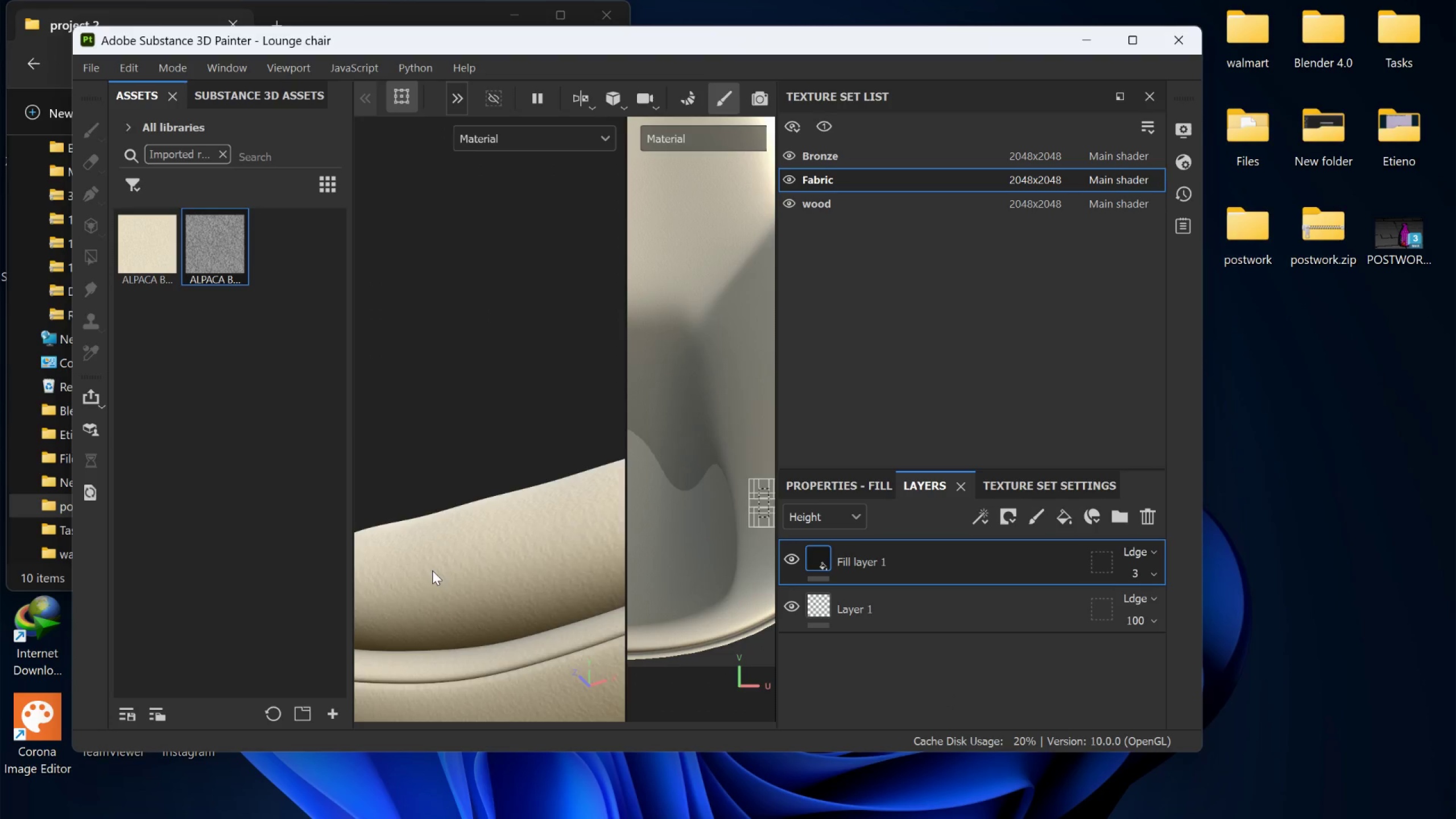 
hold_key(key=AltLeft, duration=0.98)
left_click_drag(start_coordinate=[508, 653], to_coordinate=[453, 717])
 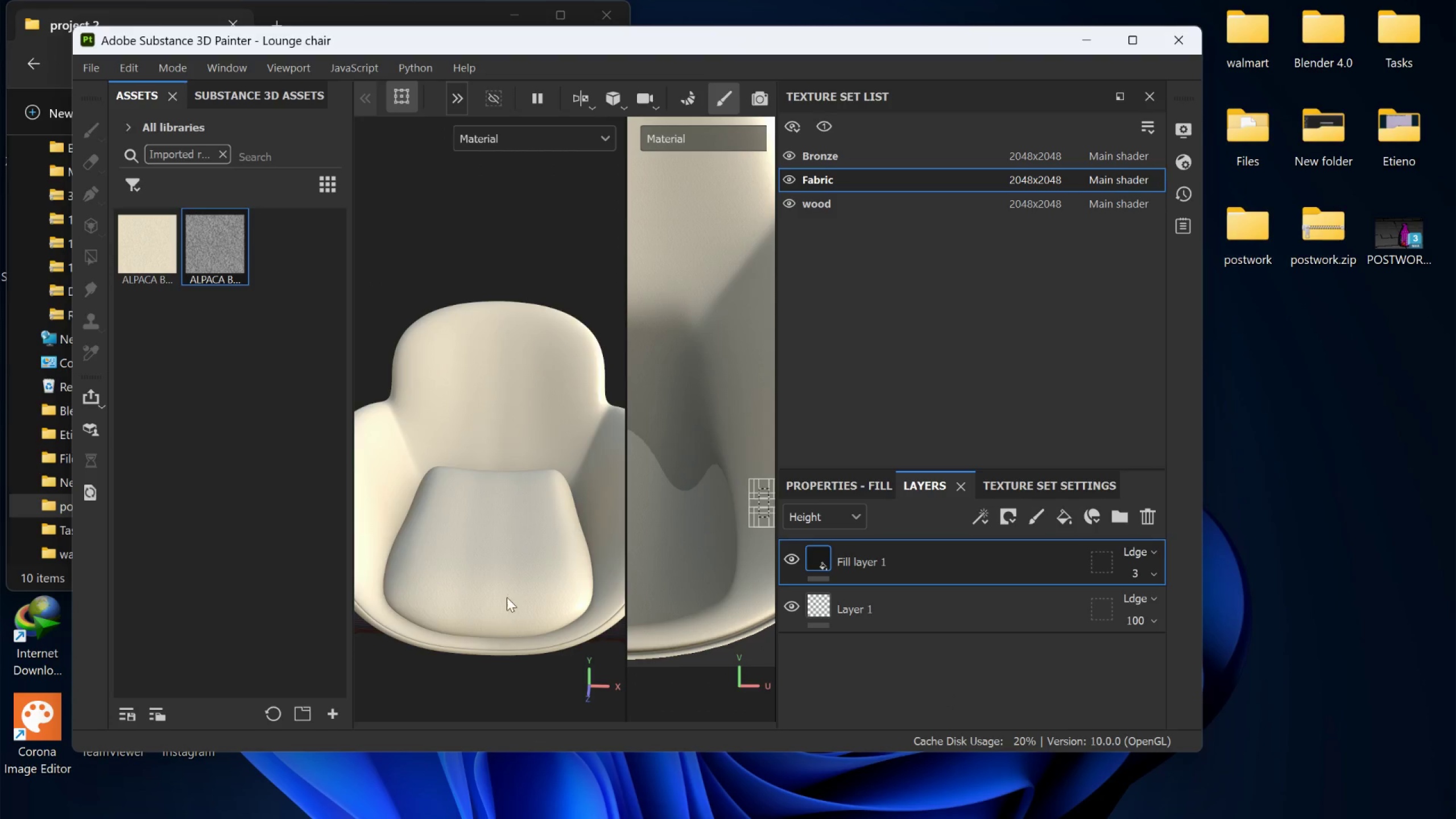 
scroll: coordinate [511, 655], scroll_direction: down, amount: 10.0
 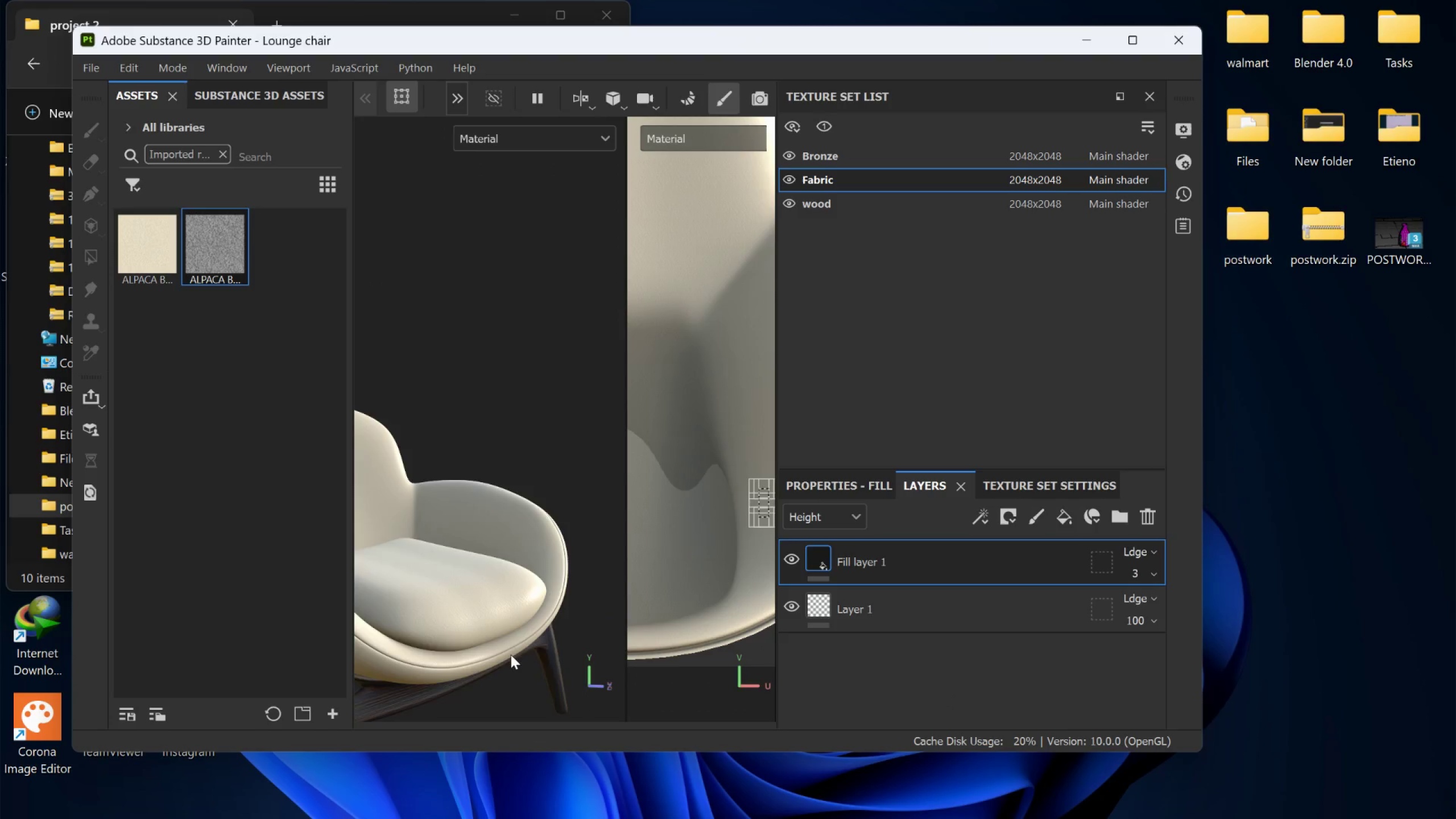 
hold_key(key=AltLeft, duration=1.5)
left_click_drag(start_coordinate=[504, 622], to_coordinate=[662, 504])
 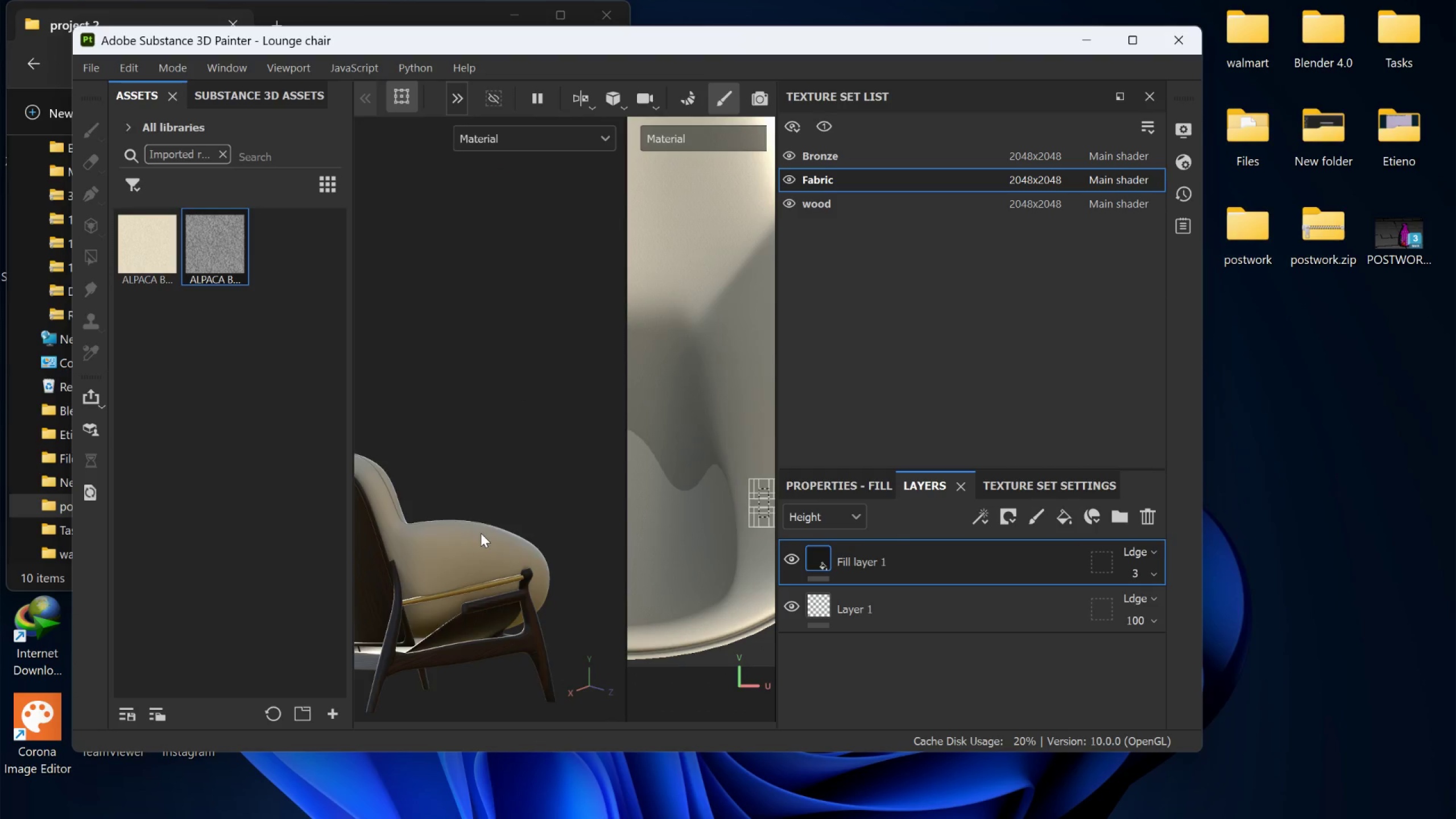 
scroll: coordinate [514, 610], scroll_direction: down, amount: 6.0
 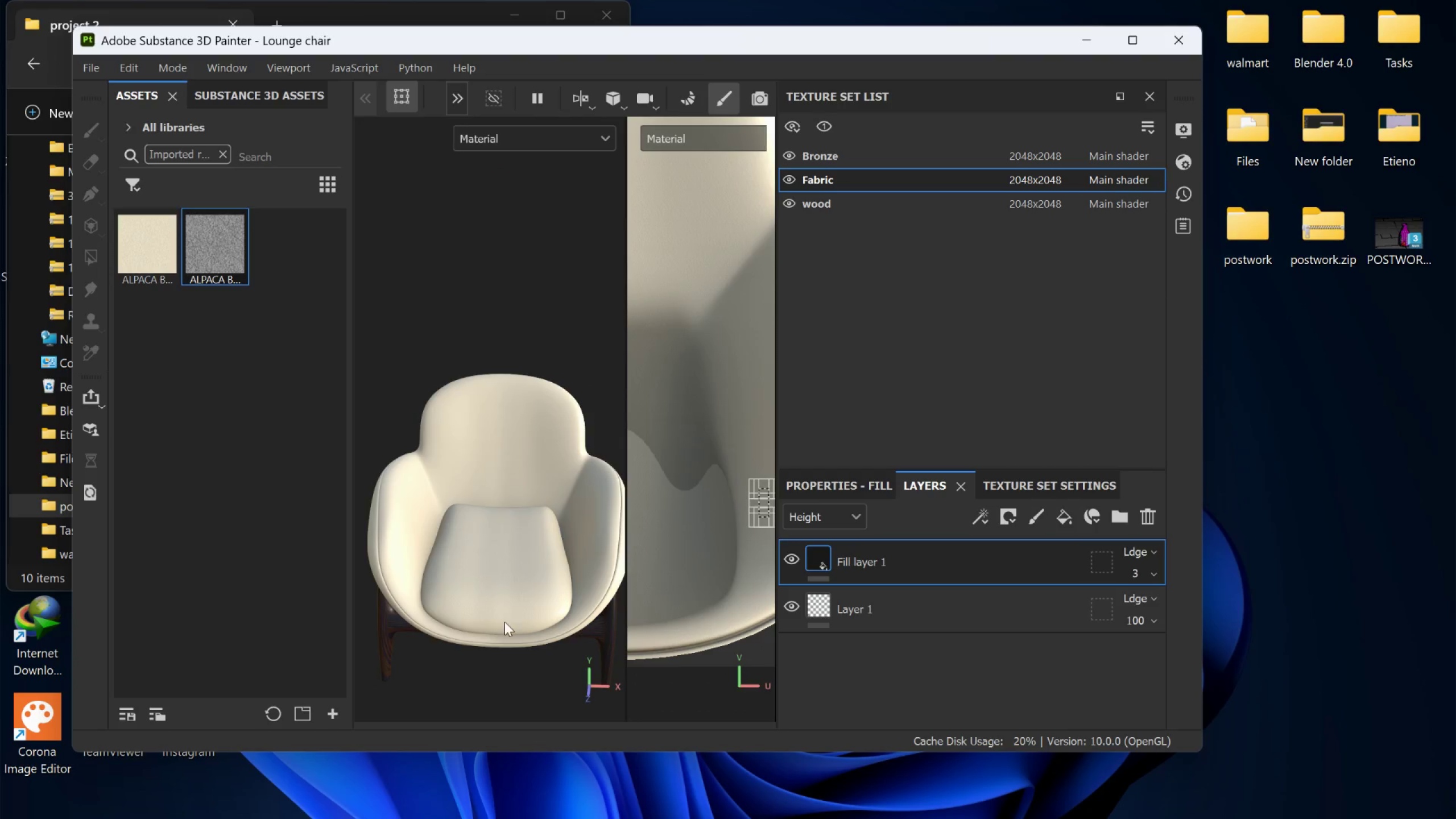 
hold_key(key=AltLeft, duration=0.44)
 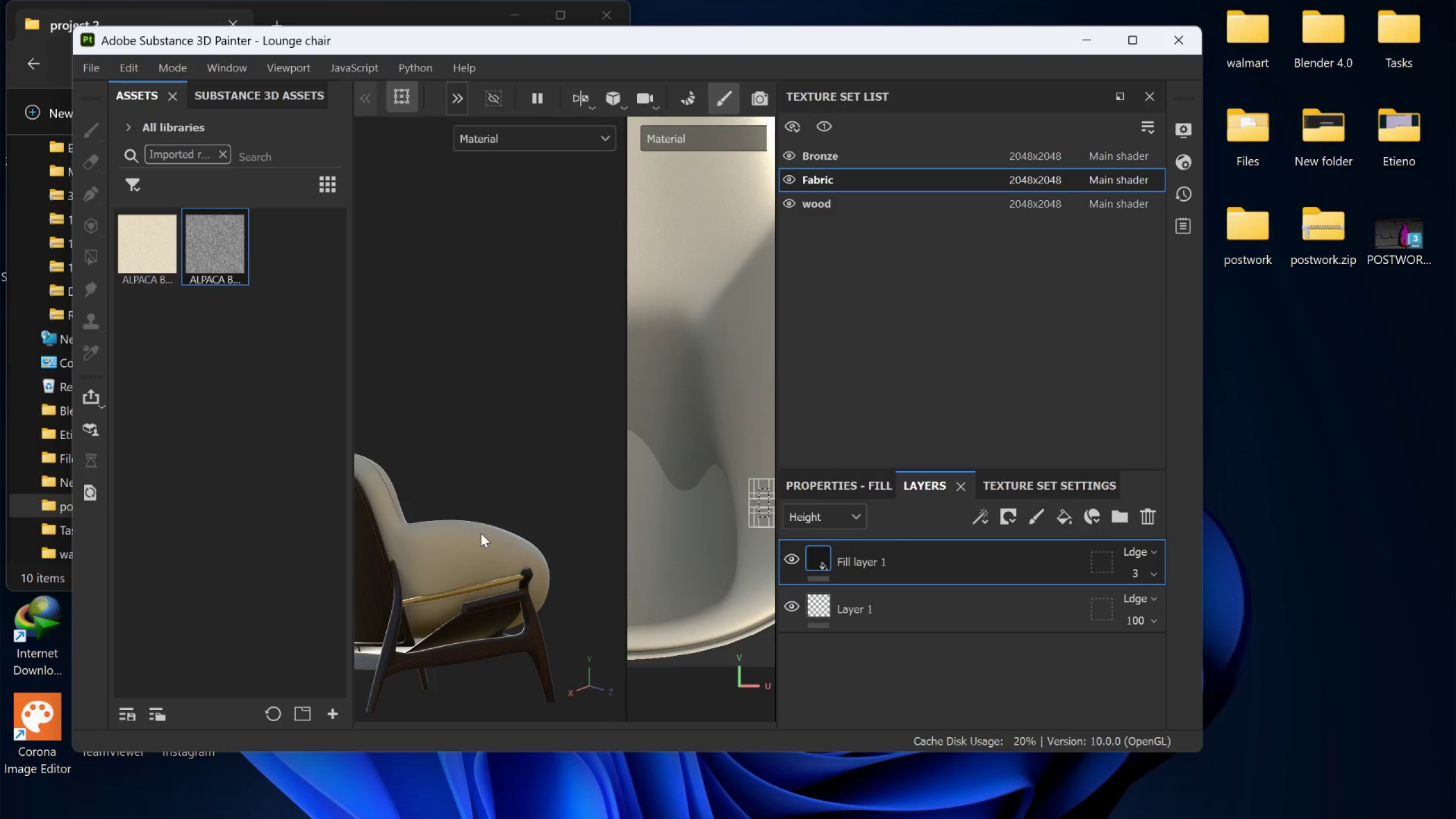 
hold_key(key=AltLeft, duration=1.51)
left_click_drag(start_coordinate=[476, 566], to_coordinate=[614, 580])
 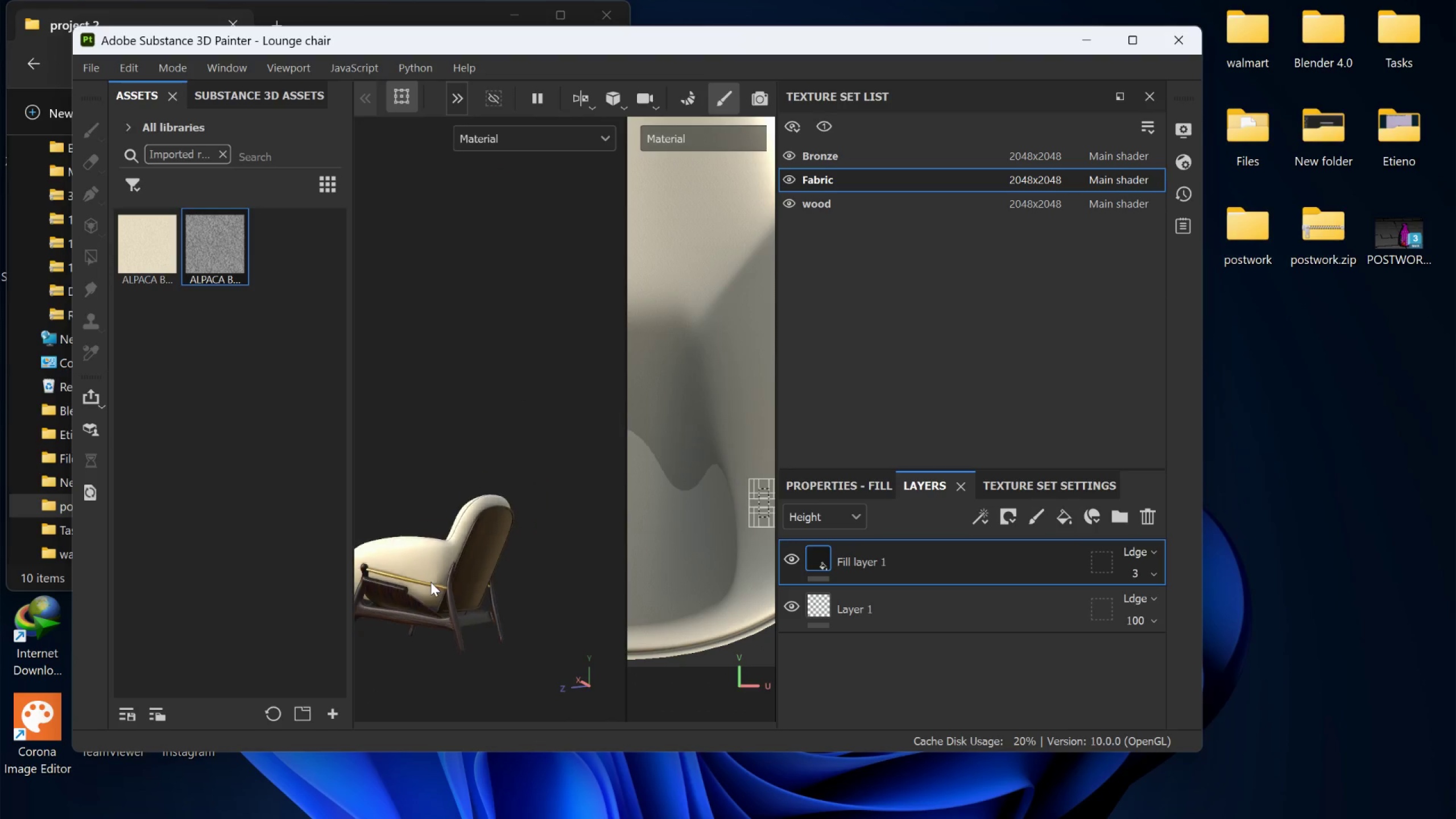 
scroll: coordinate [476, 556], scroll_direction: down, amount: 9.0
 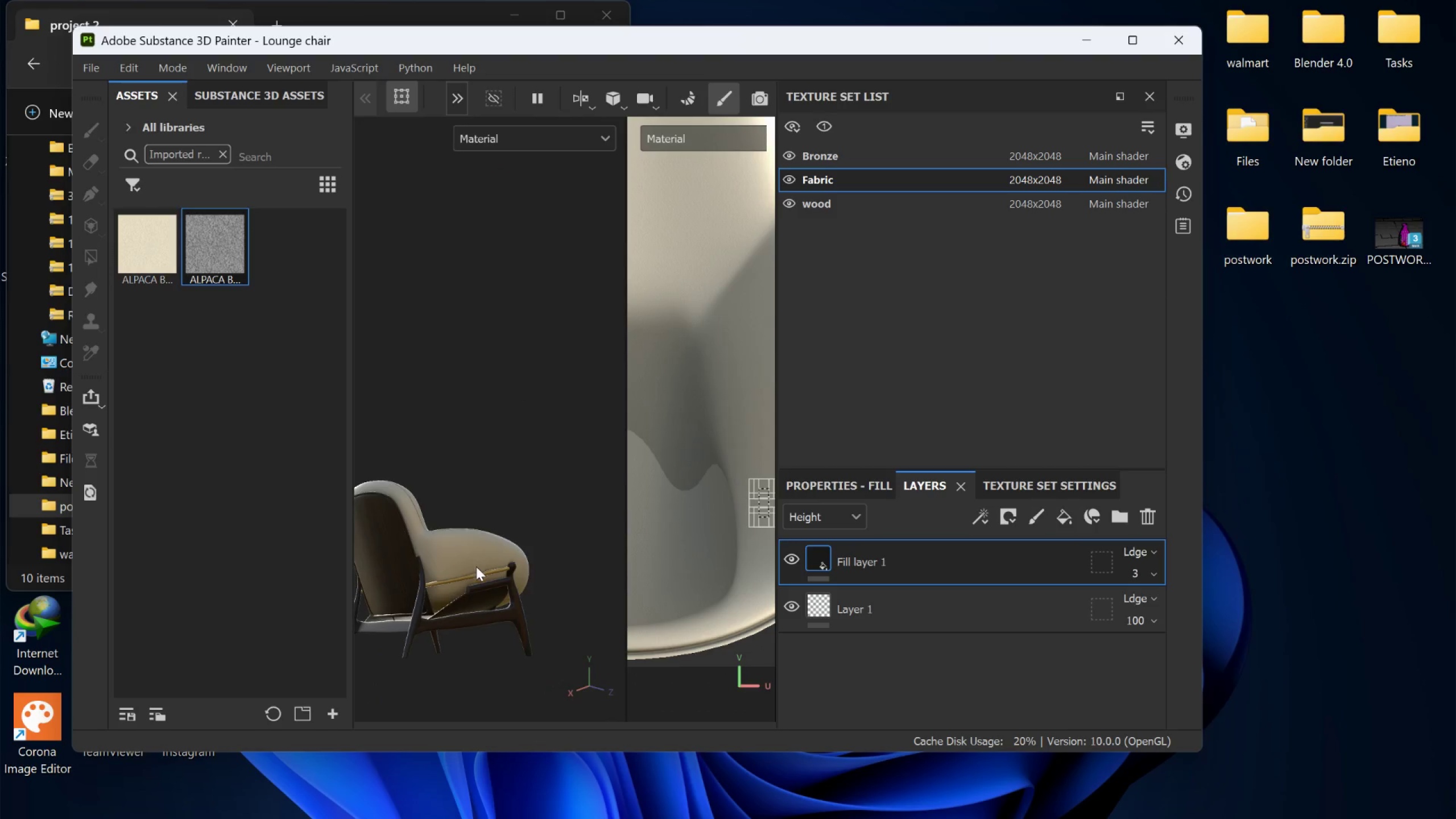 
hold_key(key=AltLeft, duration=0.44)
 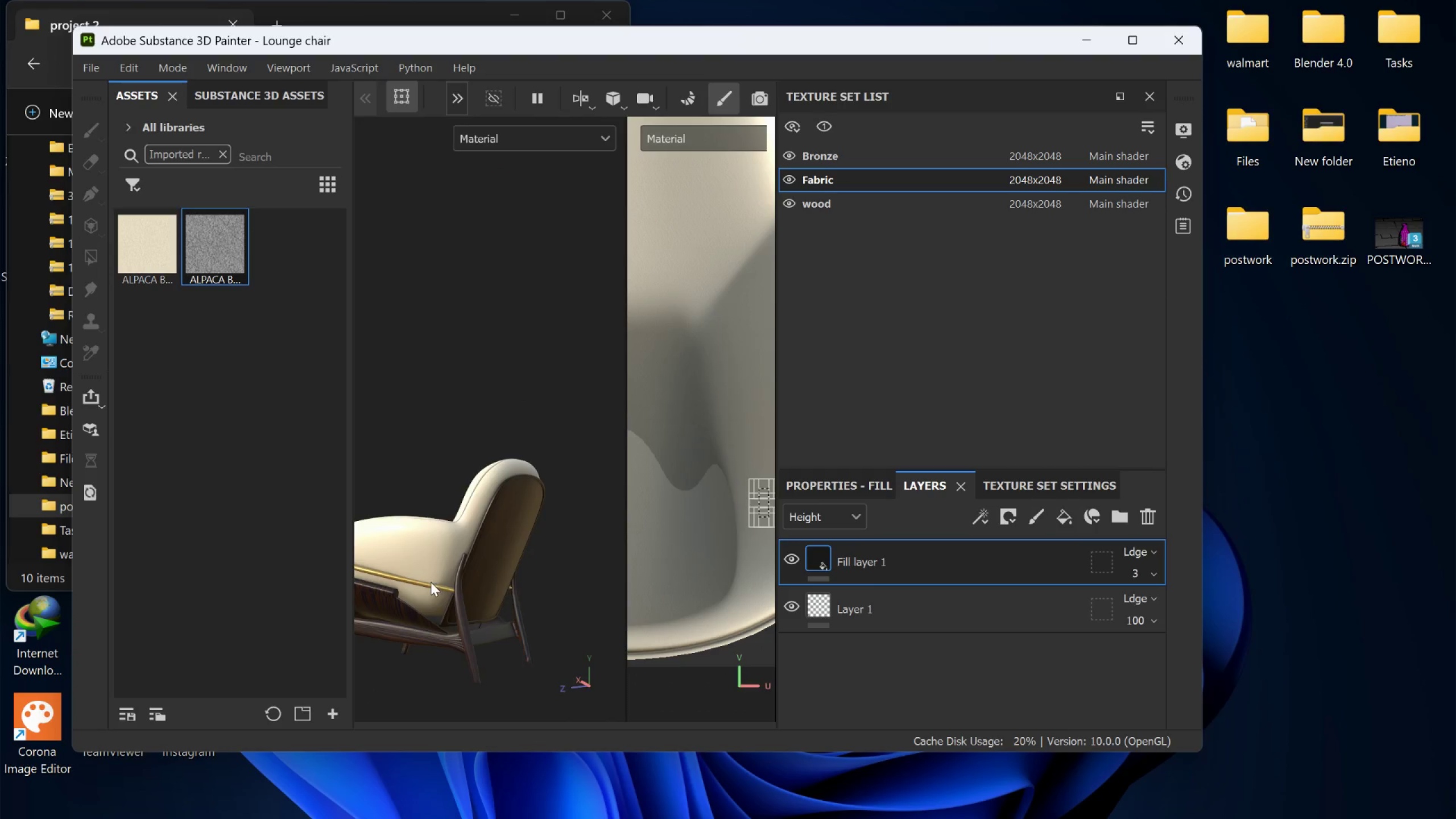 
hold_key(key=AltLeft, duration=0.8)
left_click_drag(start_coordinate=[429, 582], to_coordinate=[444, 568])
 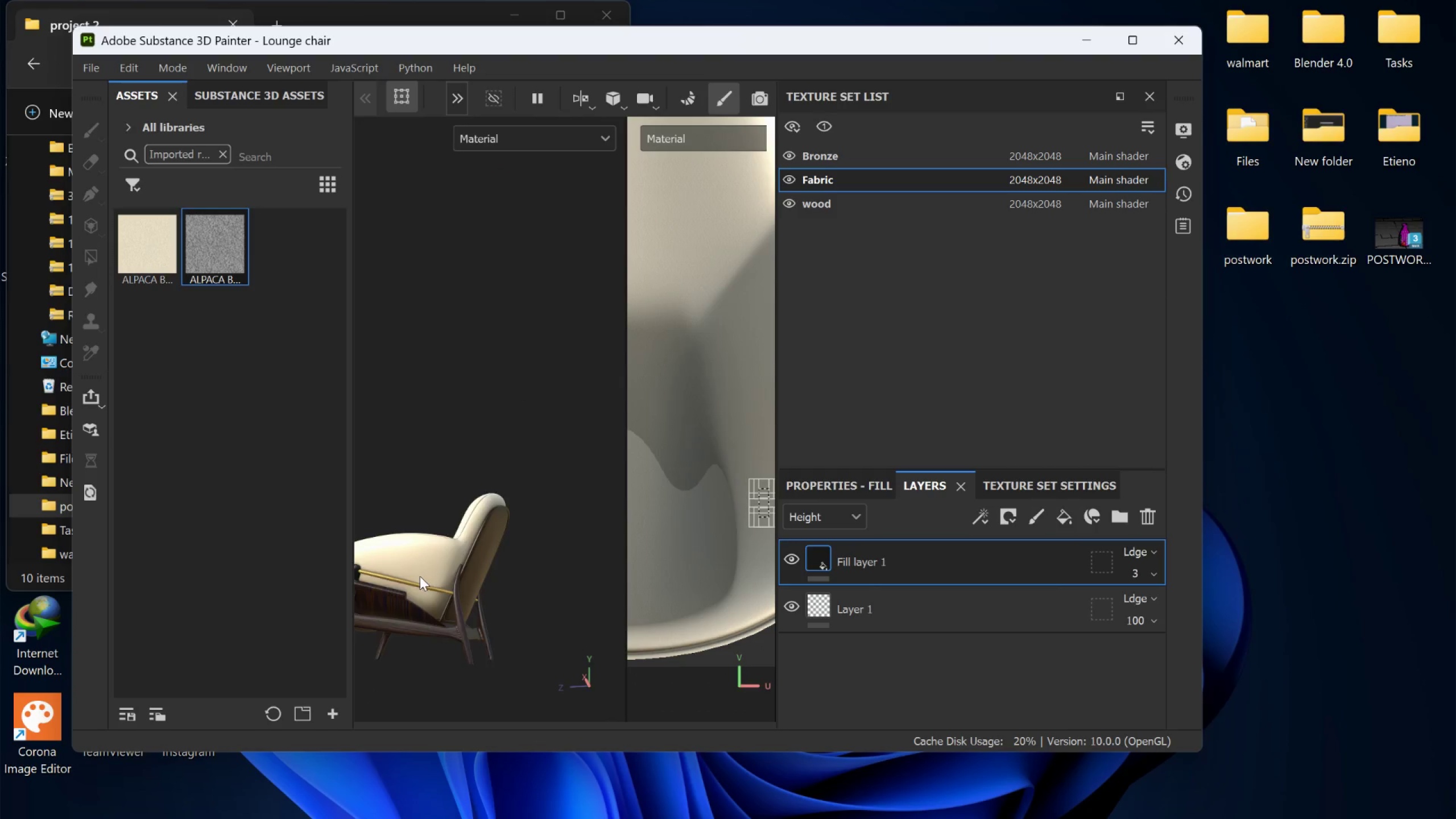 
scroll: coordinate [431, 582], scroll_direction: down, amount: 7.0
 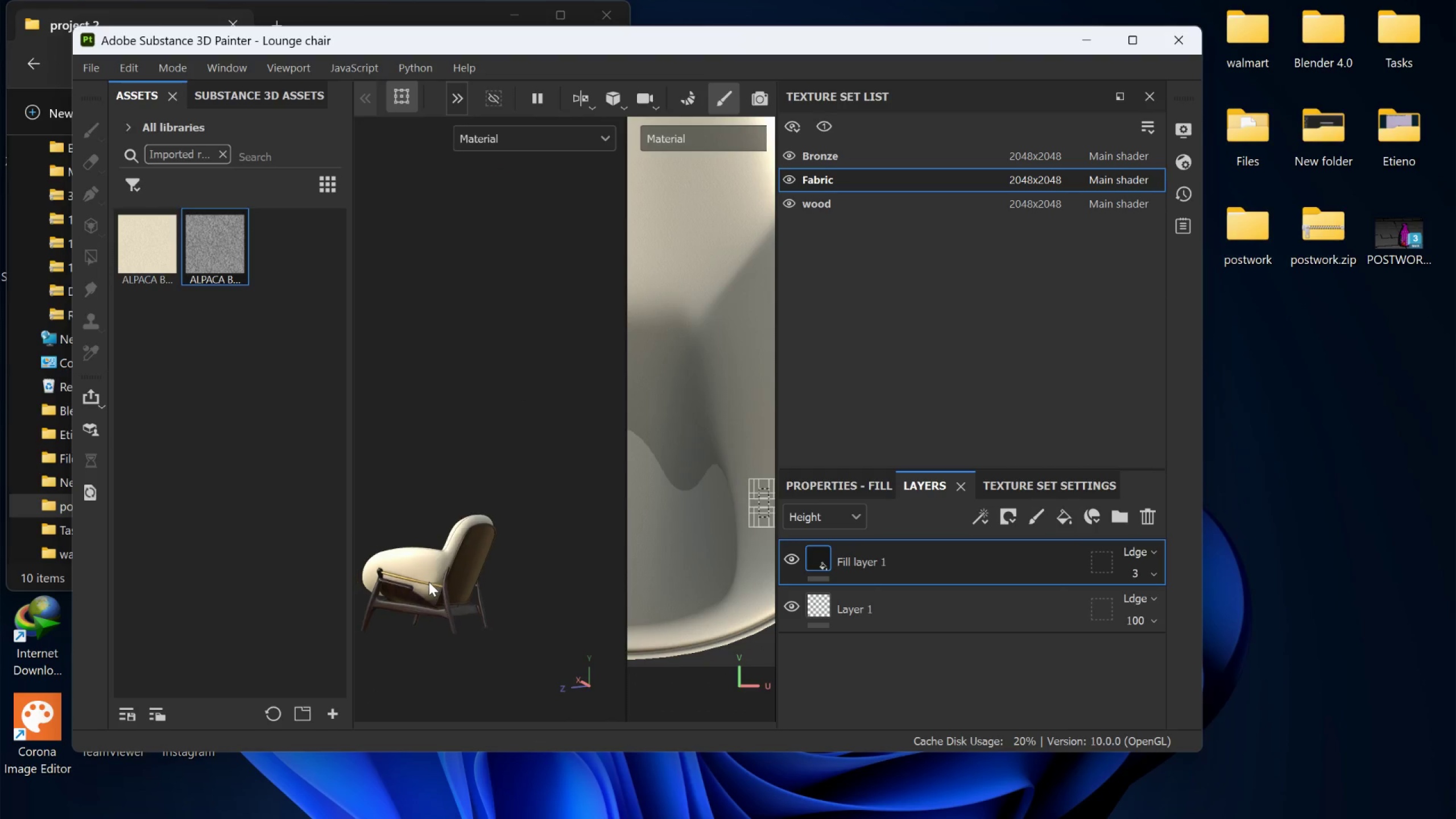 
hold_key(key=AltLeft, duration=4.11)
scroll: coordinate [505, 577], scroll_direction: up, amount: 12.0
 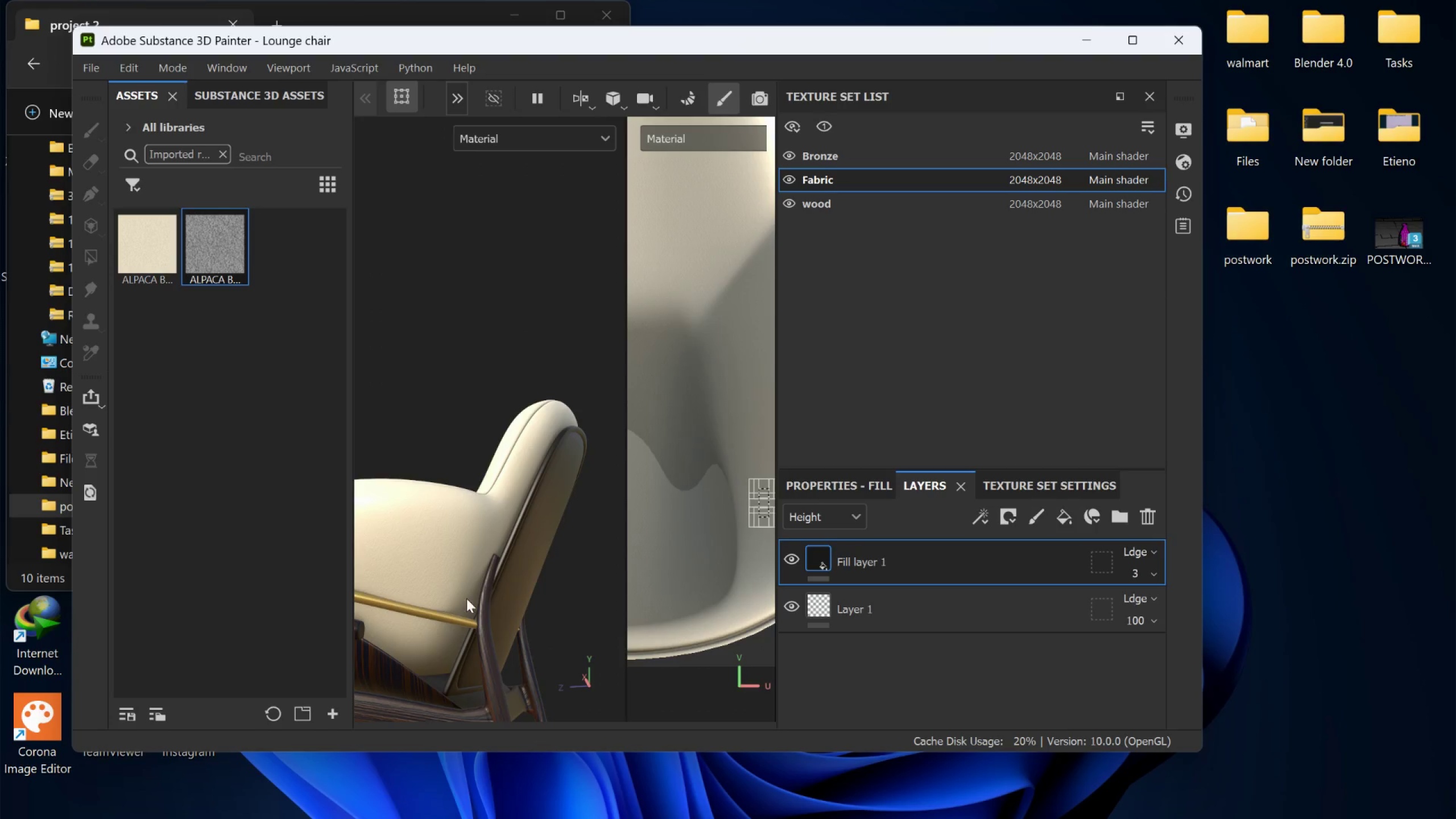 
hold_key(key=AltLeft, duration=1.31)
left_click_drag(start_coordinate=[464, 599], to_coordinate=[561, 710])
 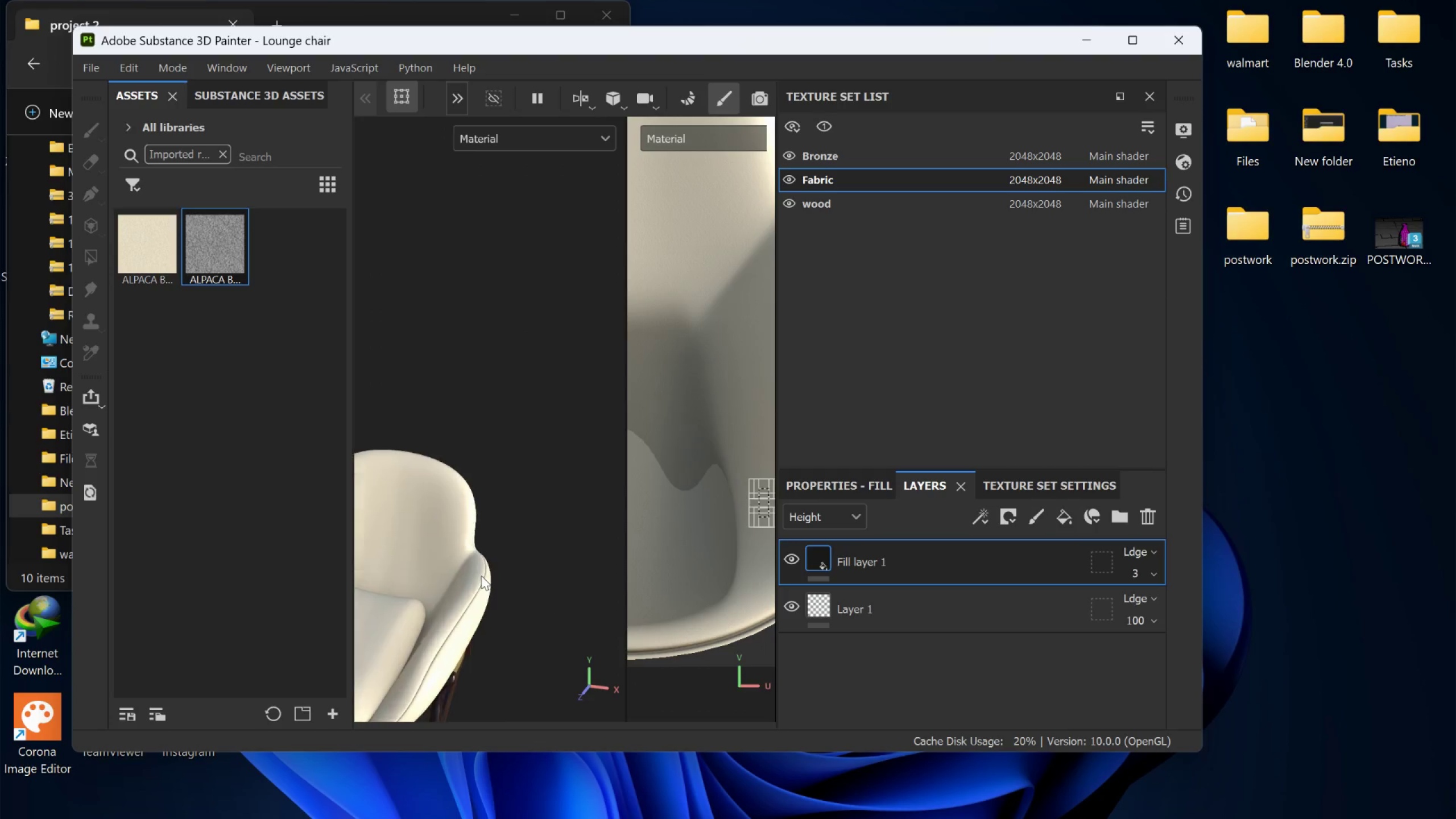 
scroll: coordinate [465, 599], scroll_direction: down, amount: 8.0
 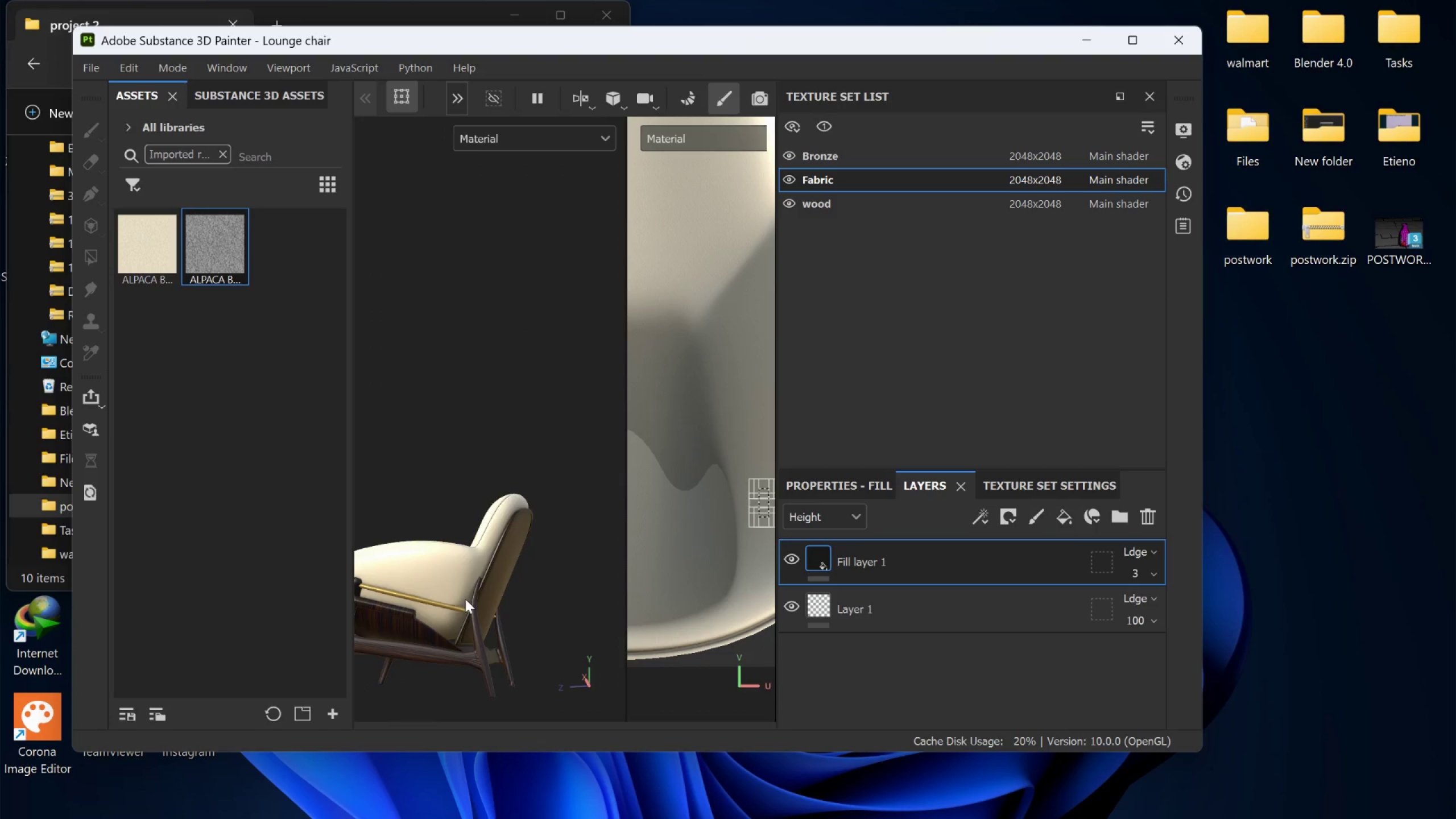 
hold_key(key=AltLeft, duration=3.53)
 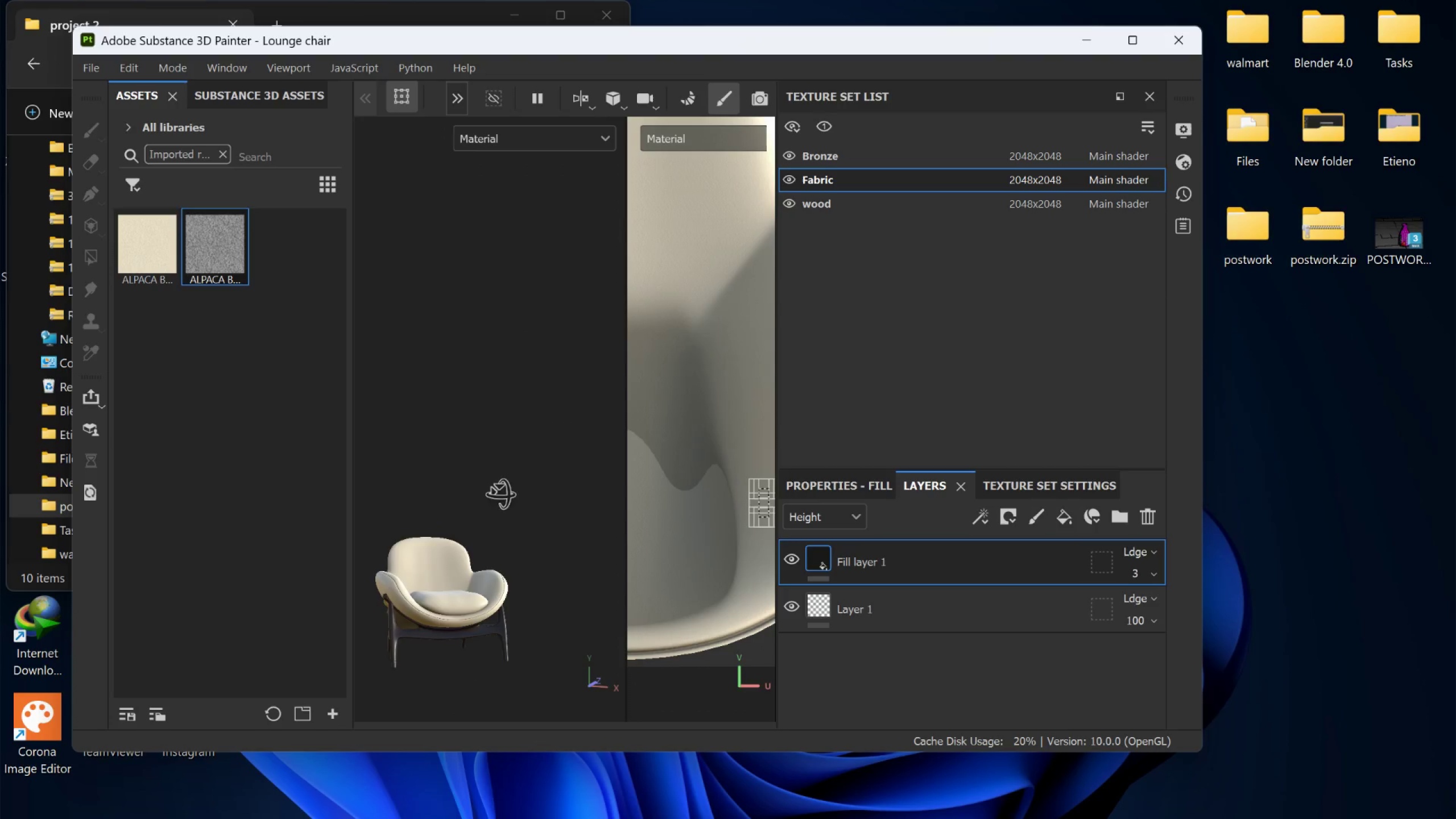 
hold_key(key=AltLeft, duration=0.58)
left_click_drag(start_coordinate=[454, 590], to_coordinate=[500, 494])
 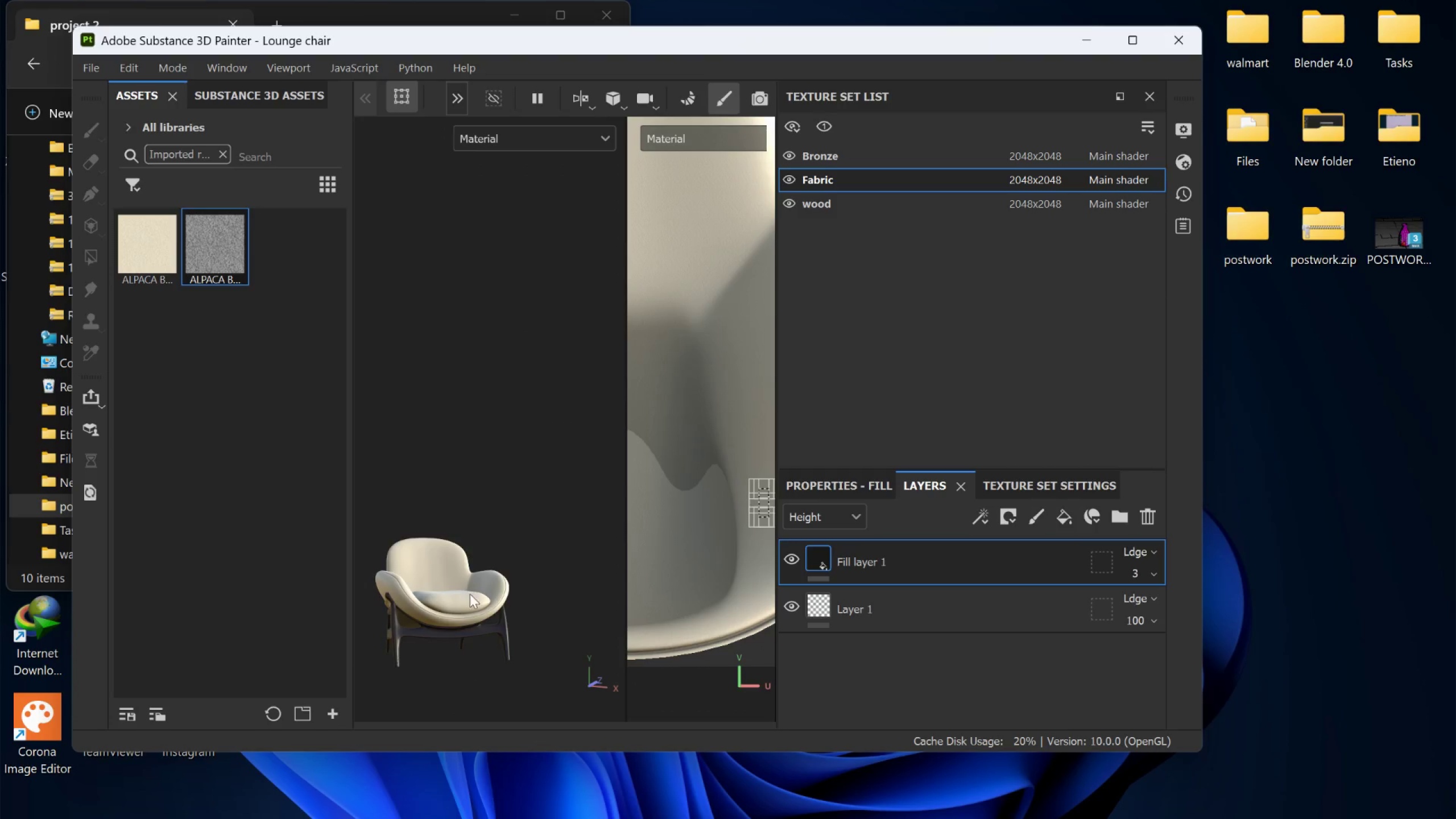 
scroll: coordinate [495, 572], scroll_direction: down, amount: 9.0
 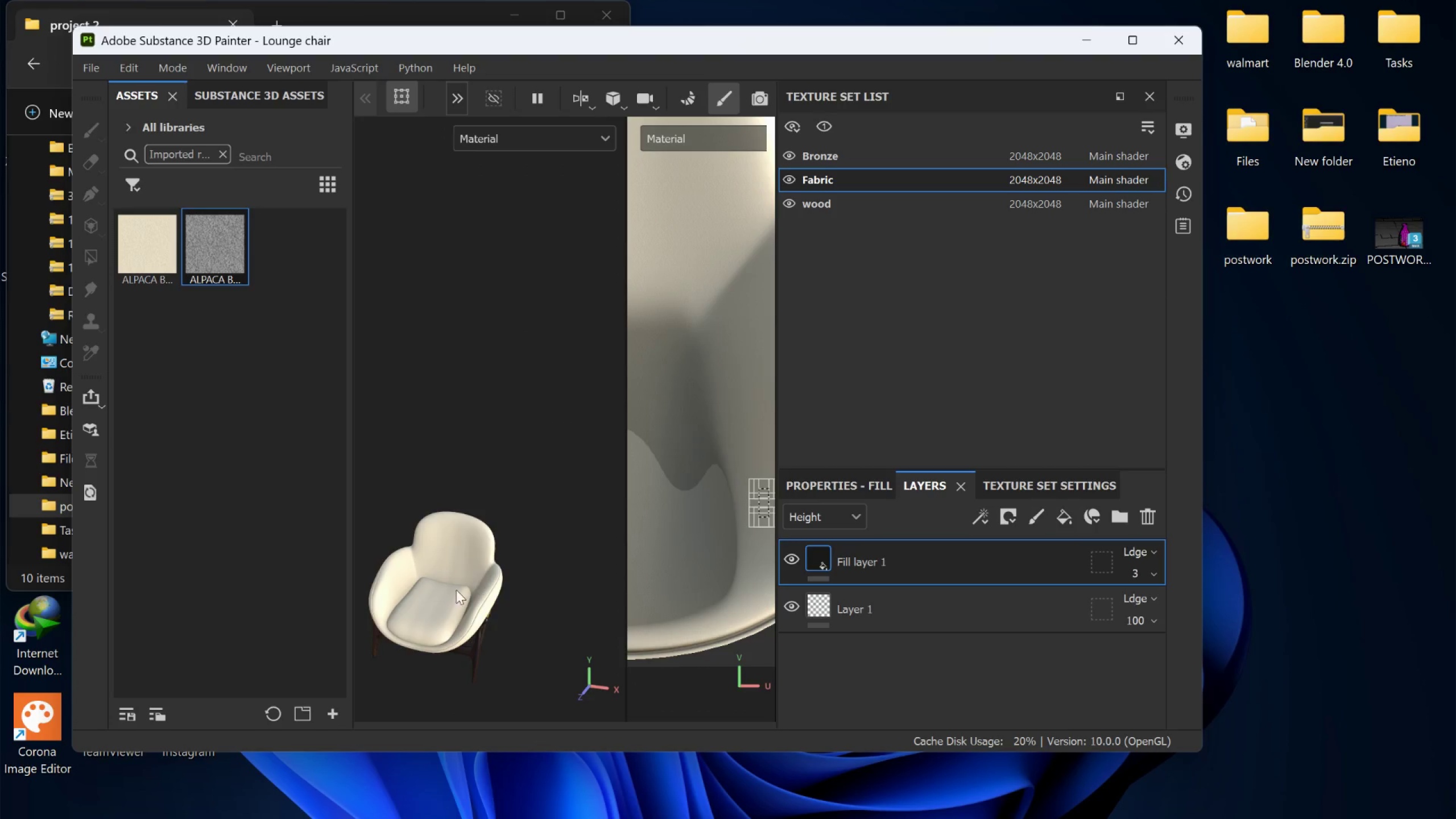 
scroll: coordinate [460, 634], scroll_direction: up, amount: 17.0
 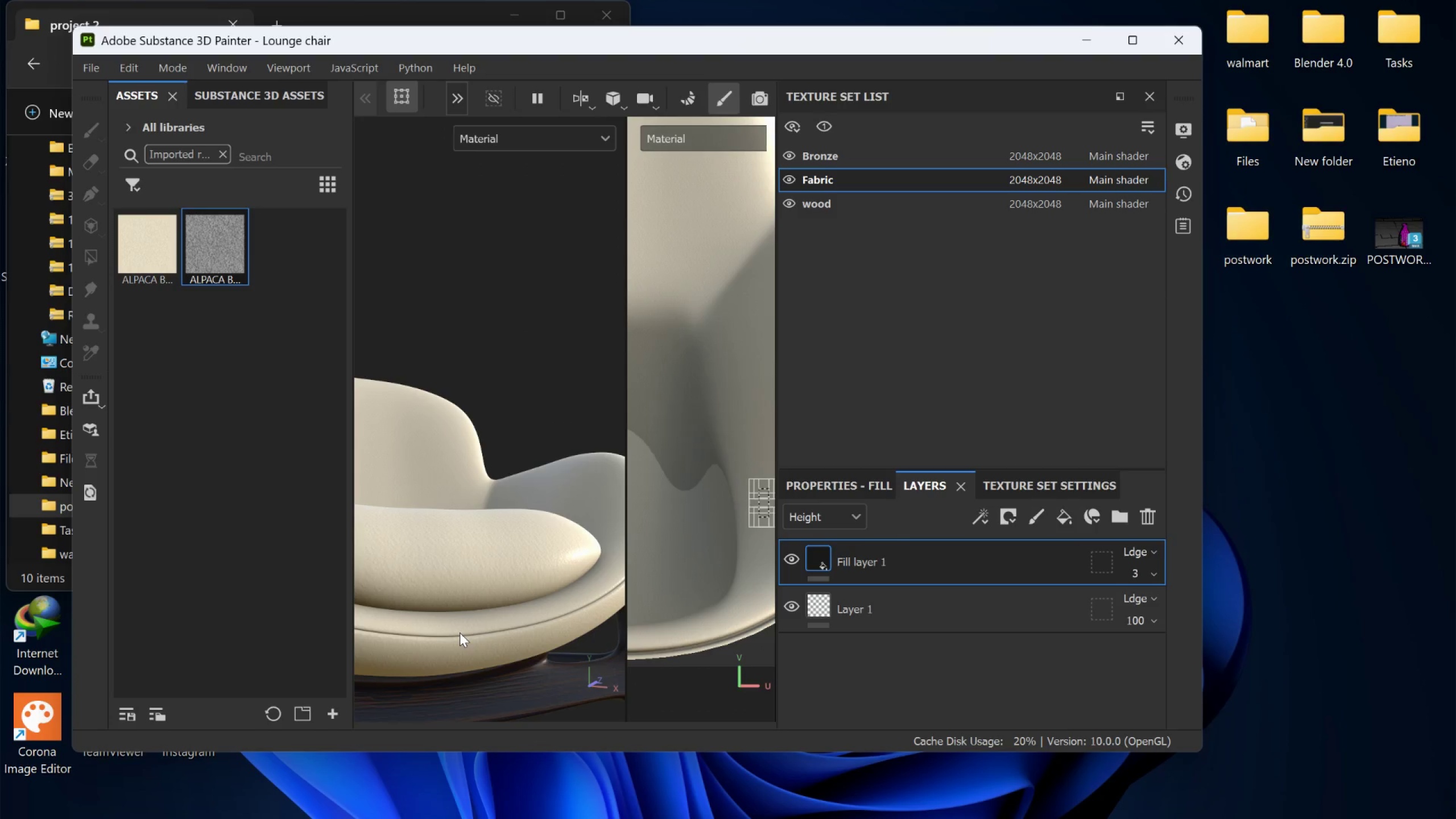 
hold_key(key=AltLeft, duration=1.52)
left_click_drag(start_coordinate=[466, 570], to_coordinate=[459, 653])
 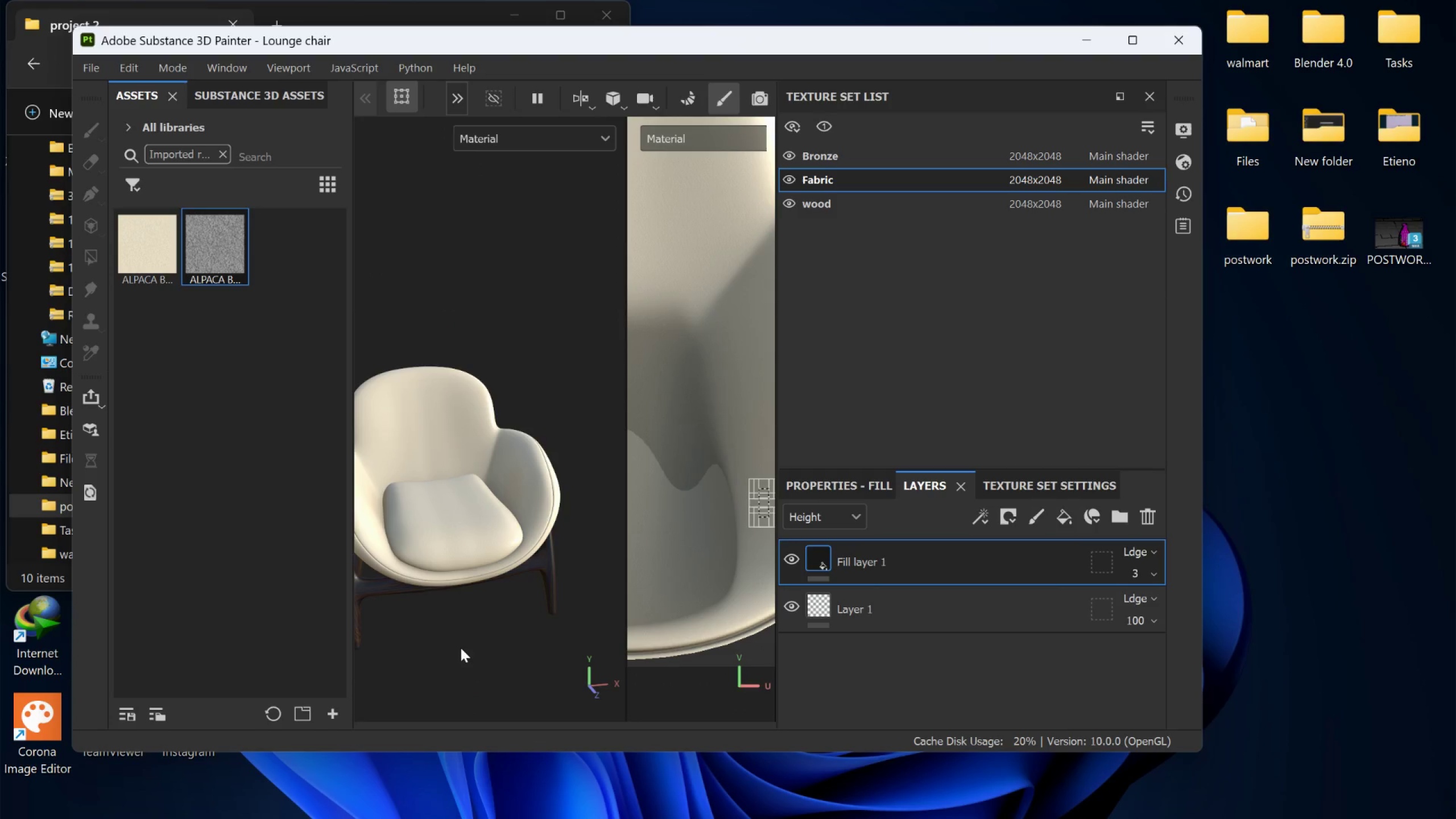 
scroll: coordinate [468, 564], scroll_direction: down, amount: 13.0
 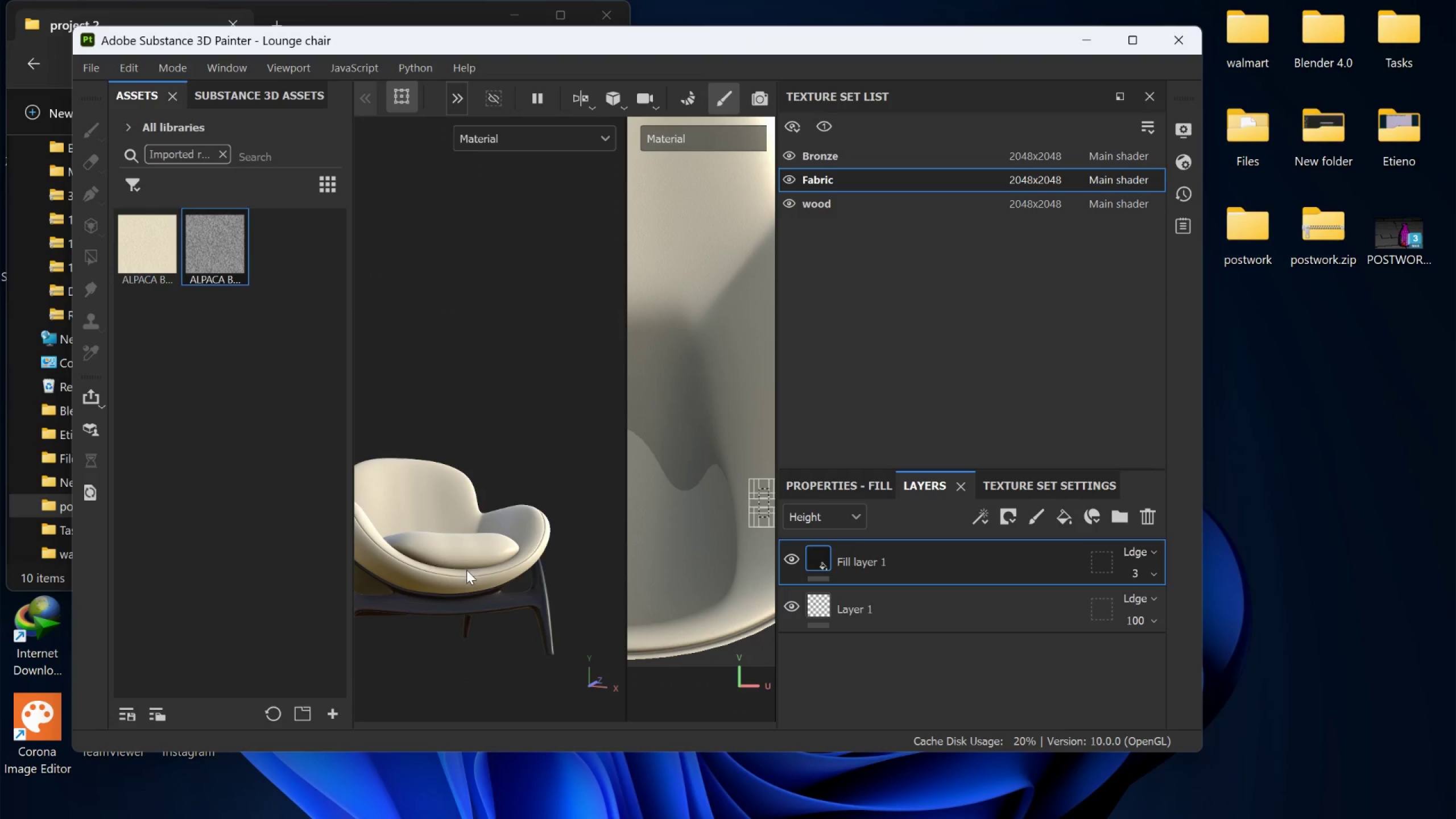 
hold_key(key=AltLeft, duration=0.94)
 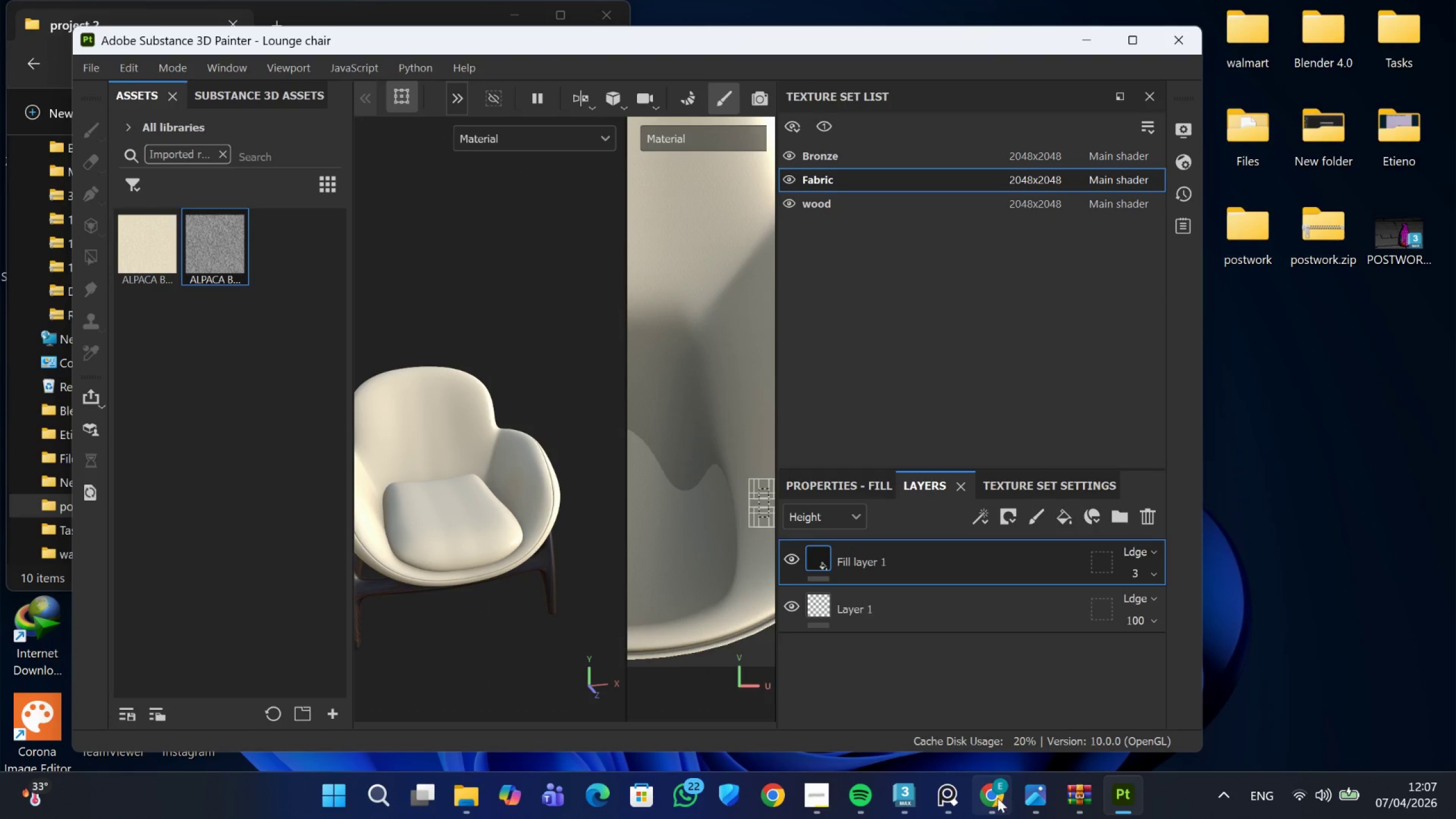 
wait(13.89)
 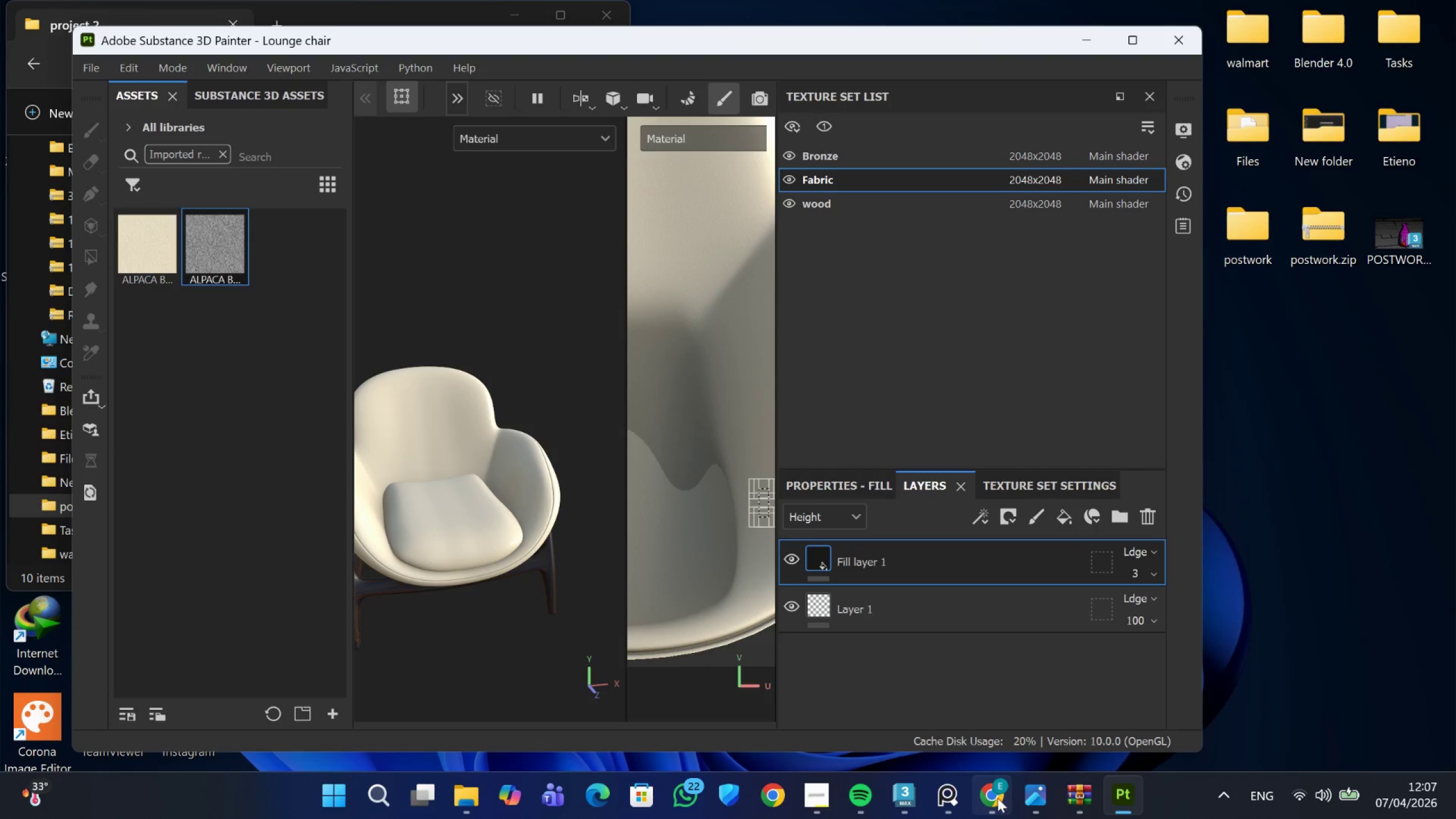 
left_click([832, 724])
 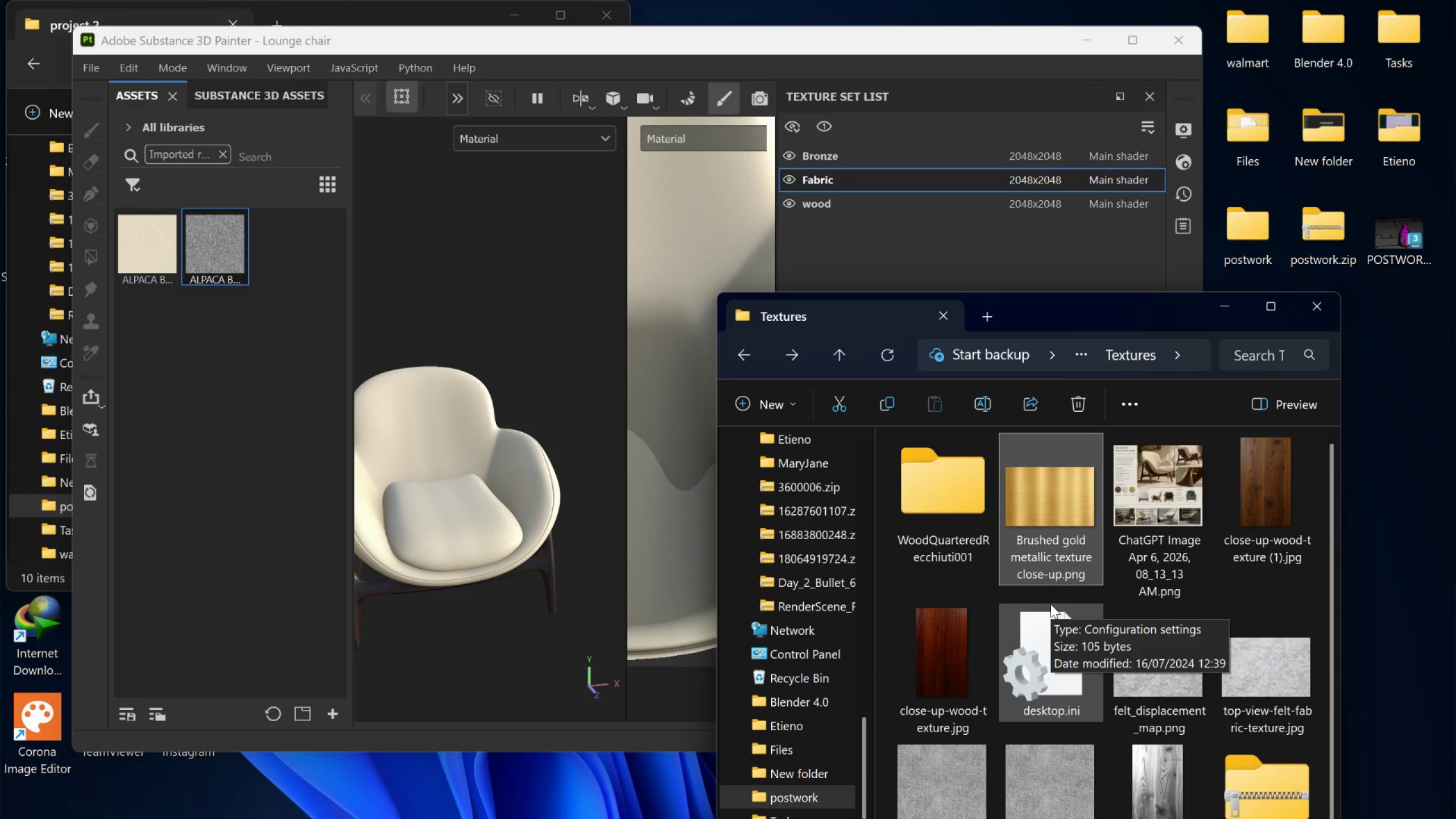 
scroll: coordinate [1180, 661], scroll_direction: down, amount: 4.0
 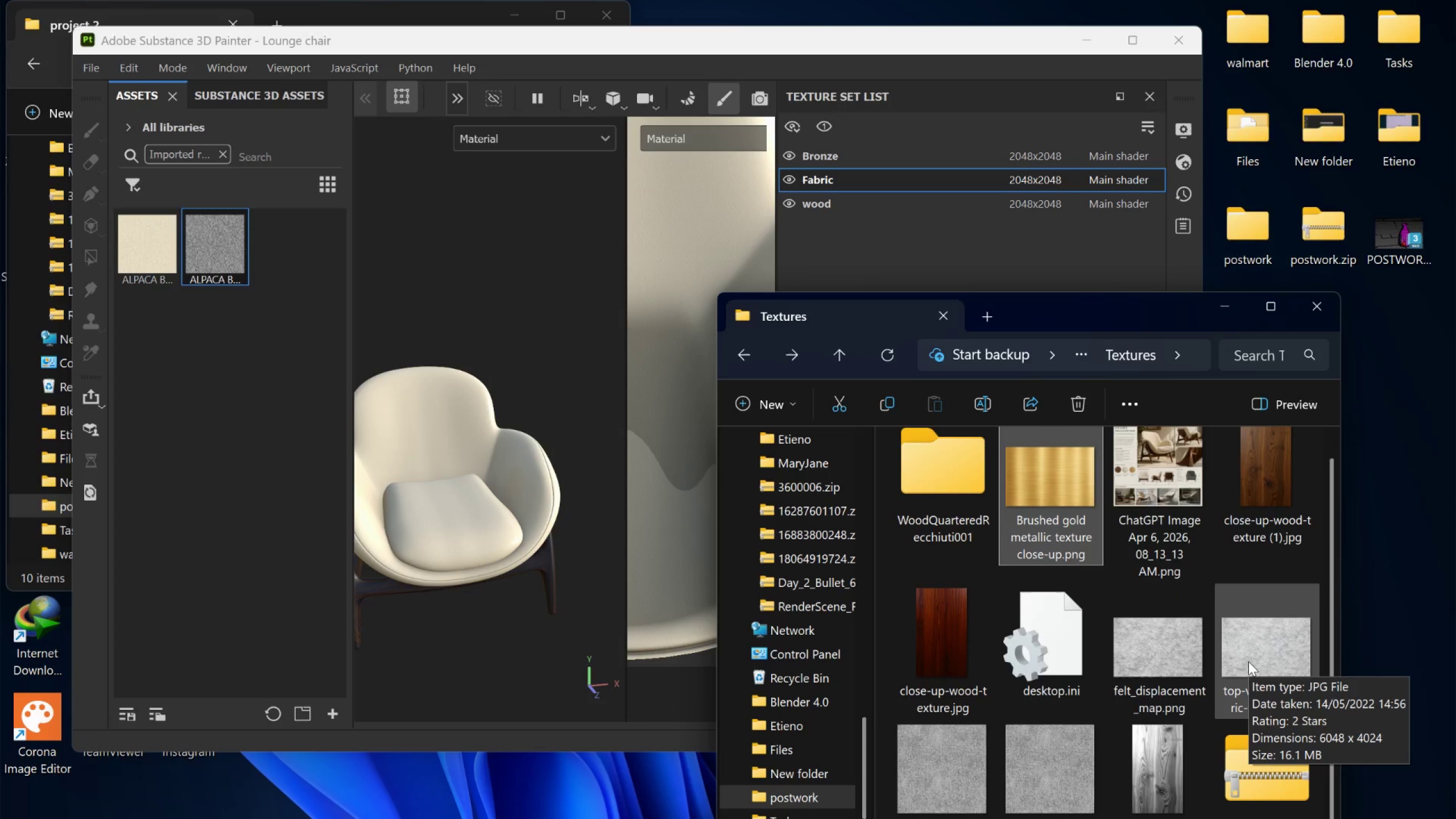 
double_click([1248, 661])
 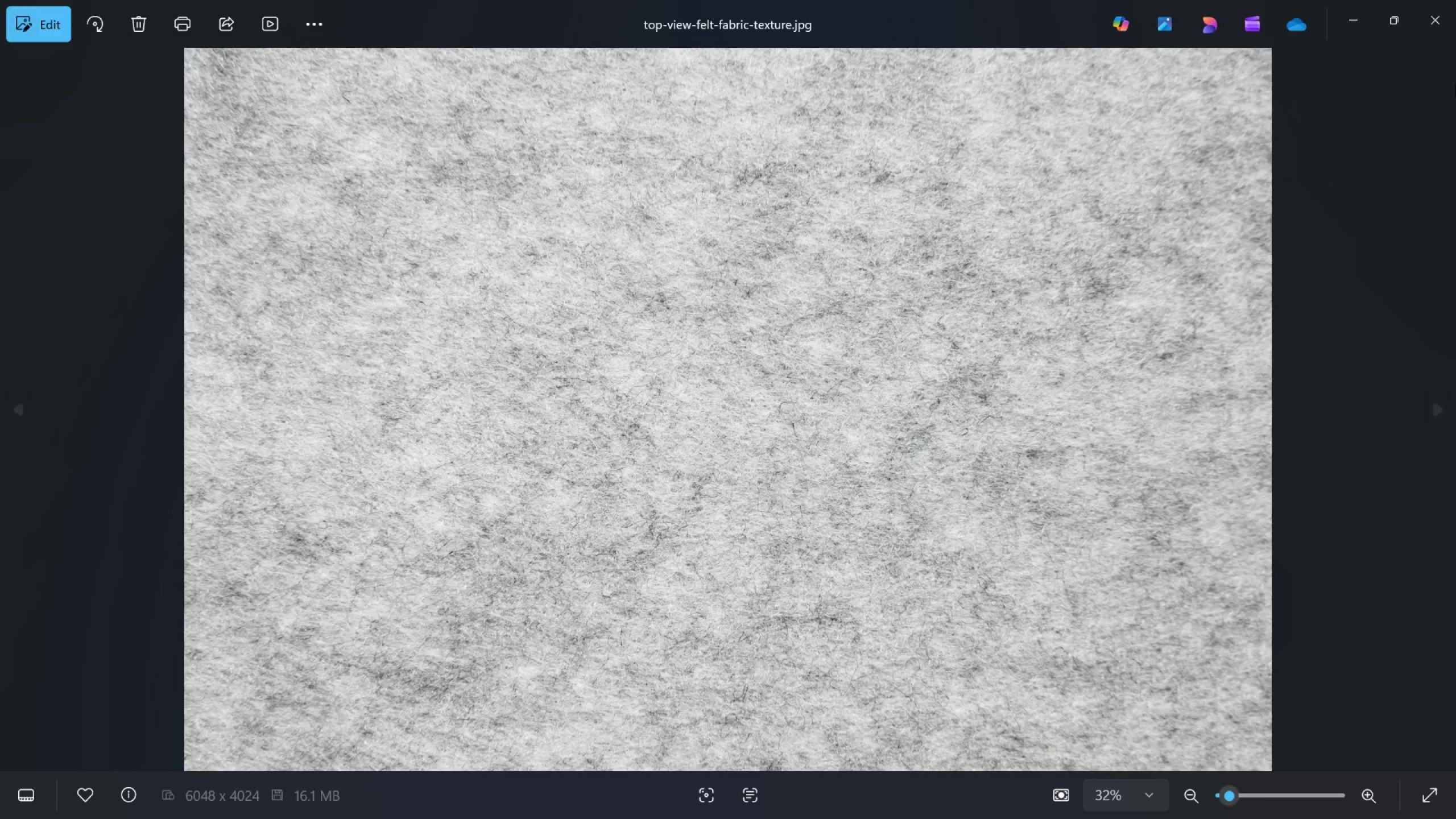 
left_click([1450, 15])
 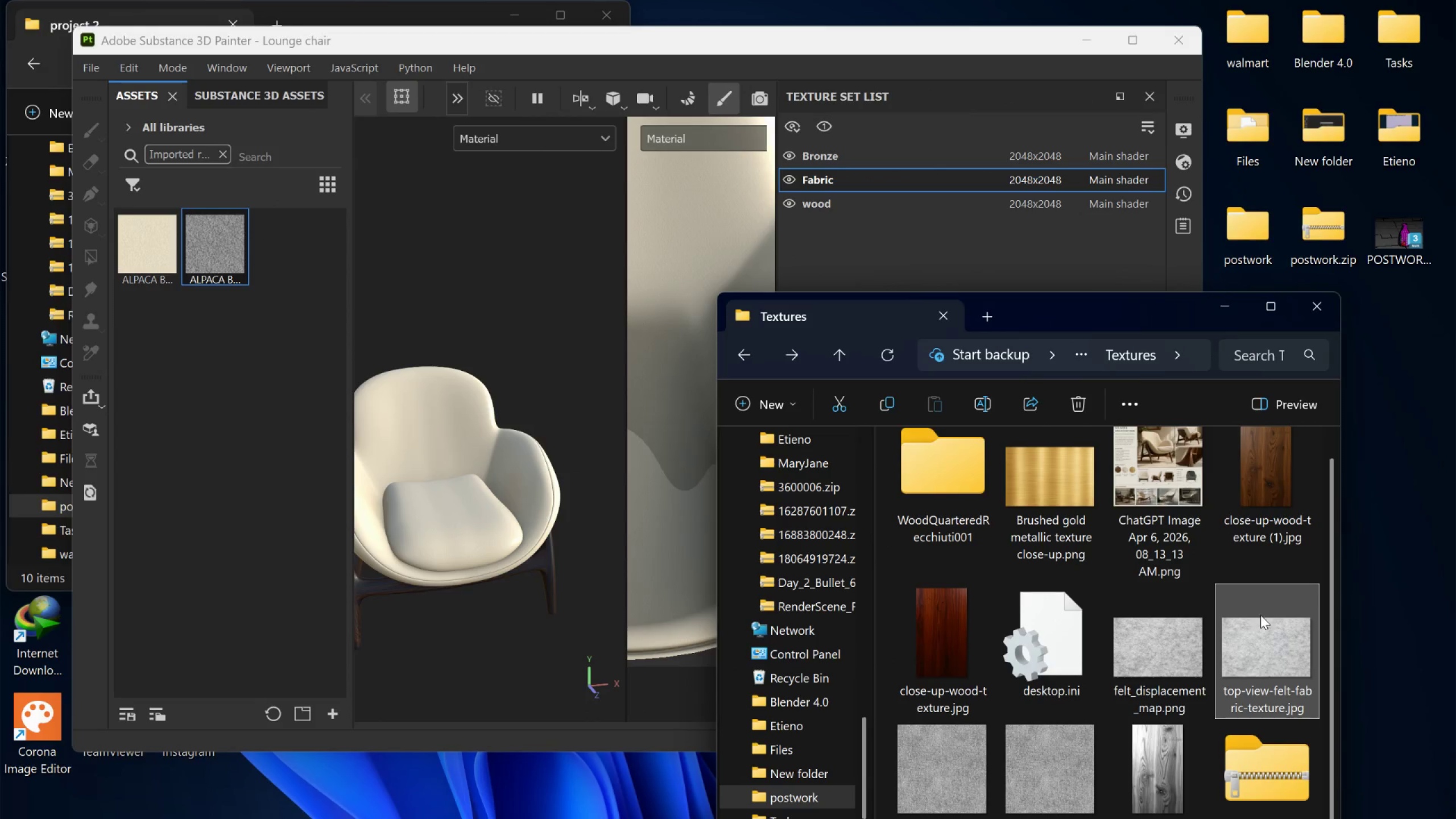 
hold_key(key=ControlLeft, duration=0.81)
left_click([1166, 657])
 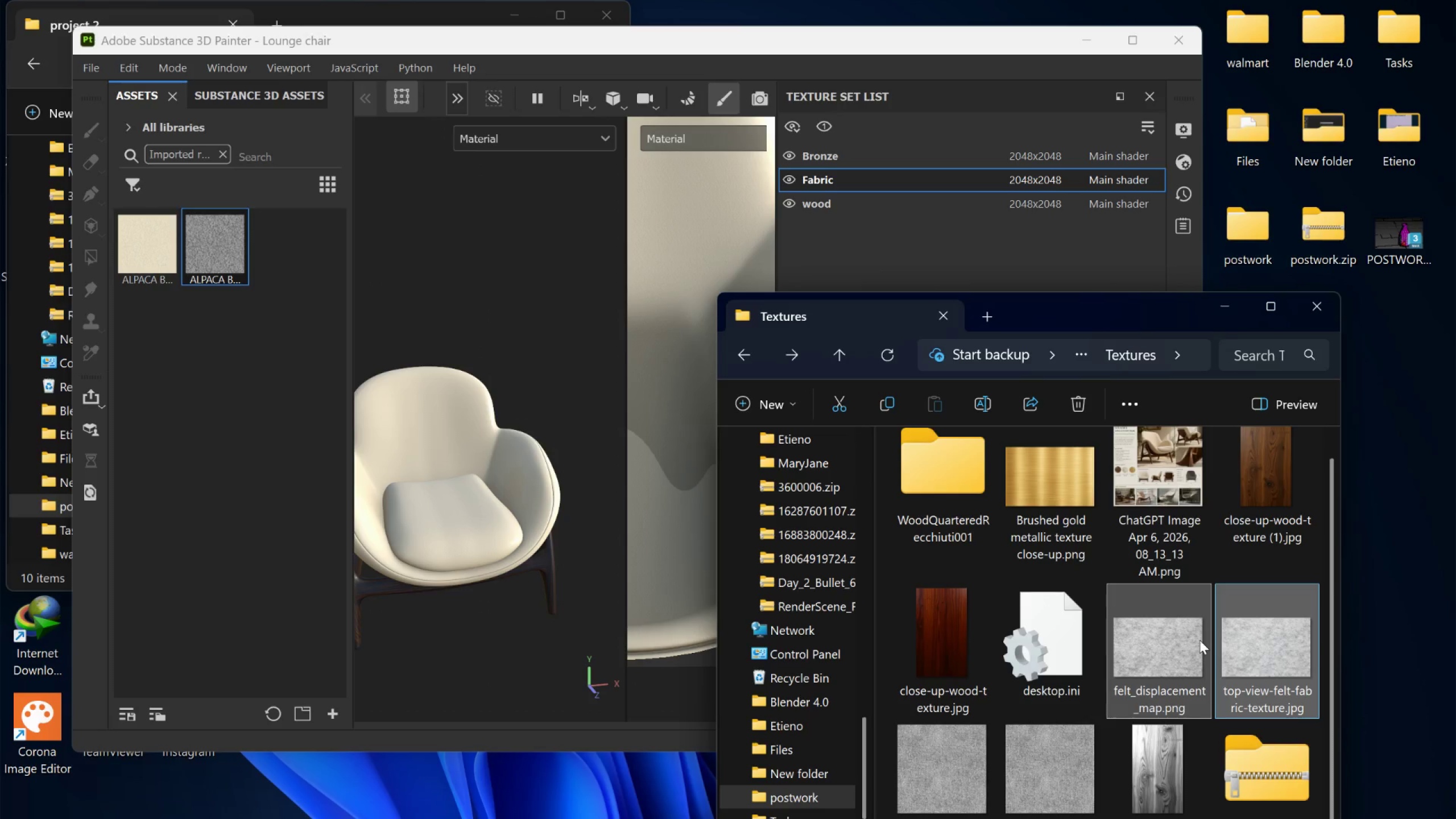 
left_click_drag(start_coordinate=[1205, 636], to_coordinate=[233, 445])
 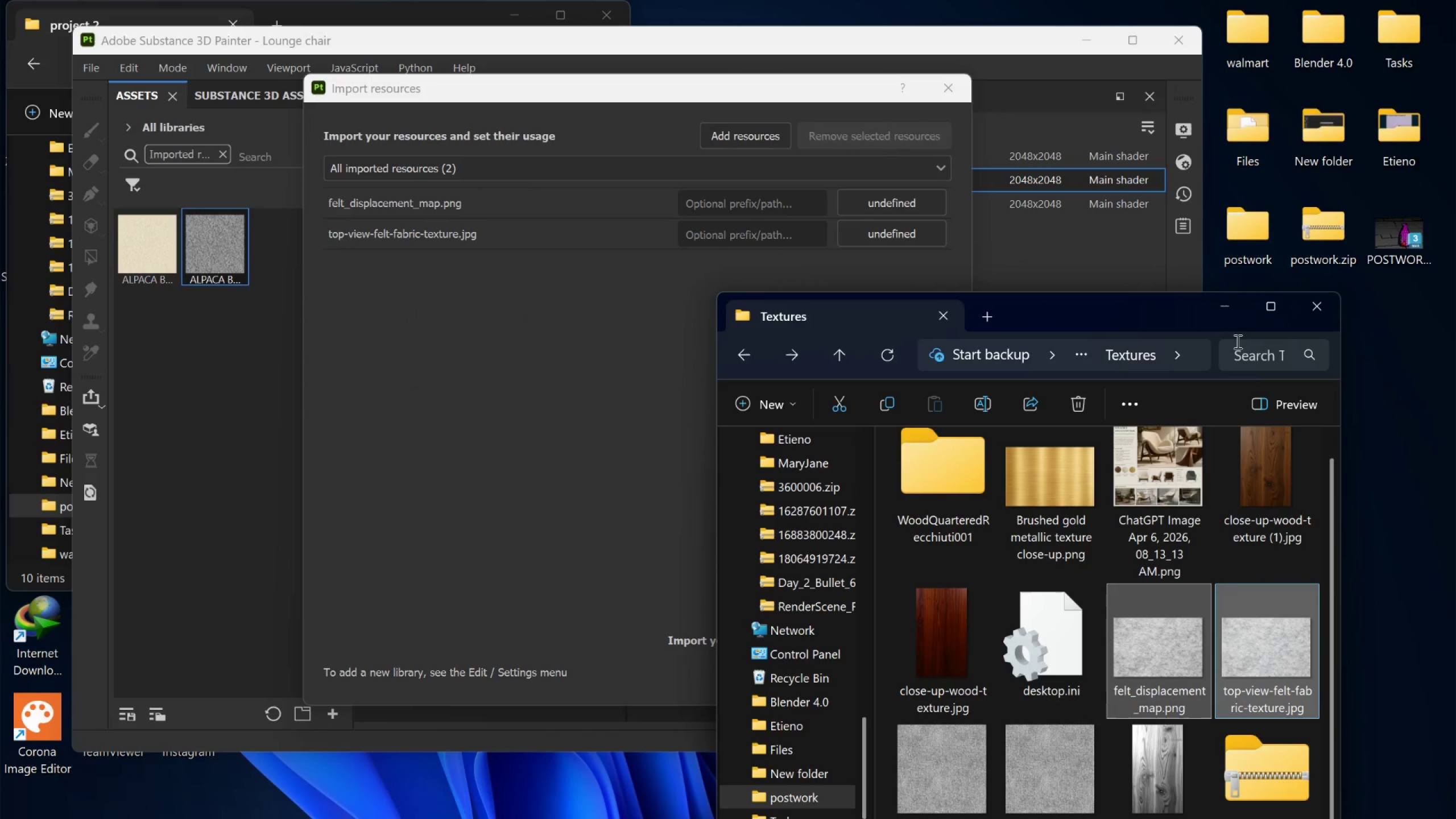 
left_click([1237, 313])
 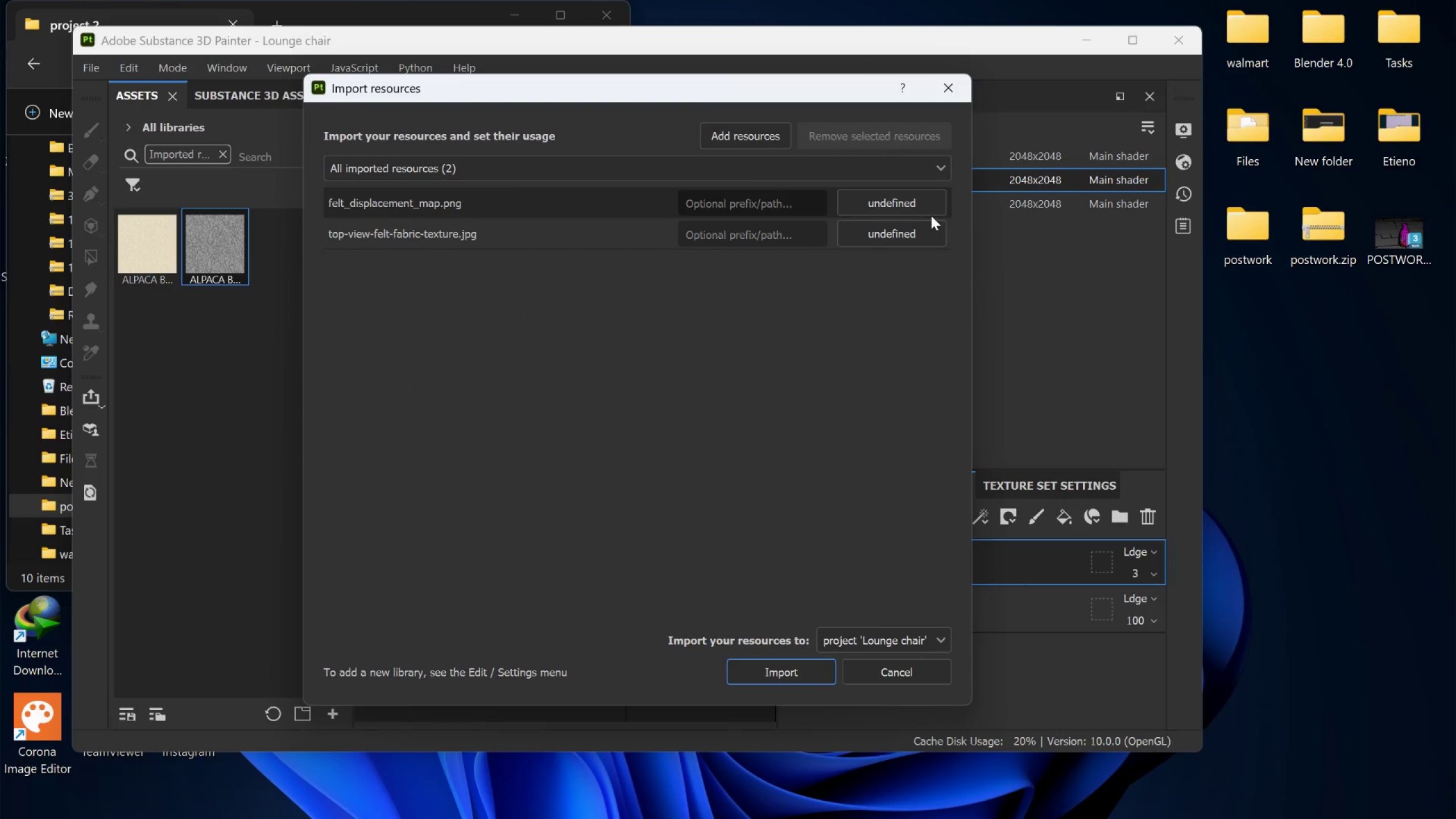 
left_click([929, 212])
 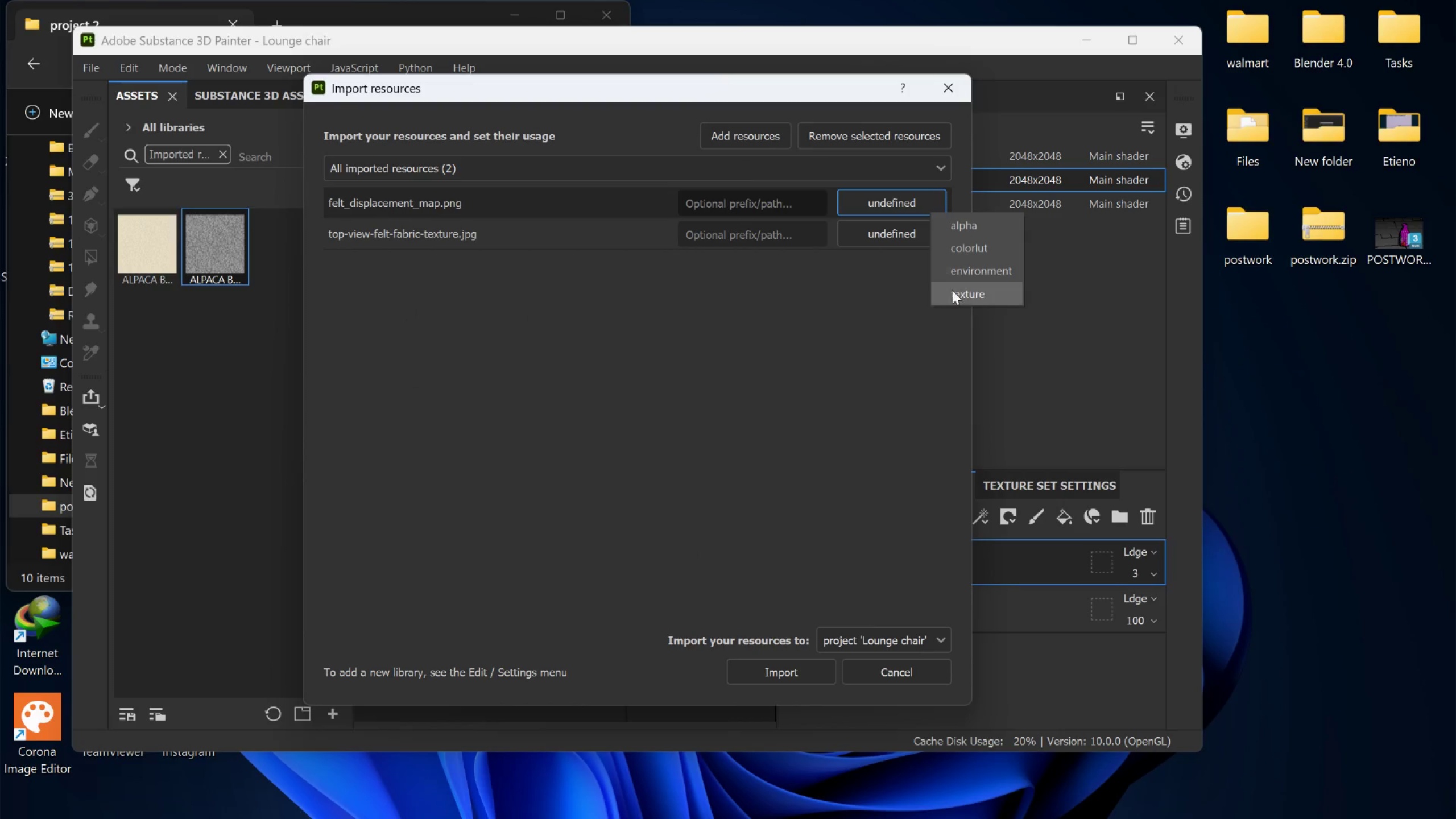 
left_click([955, 292])
 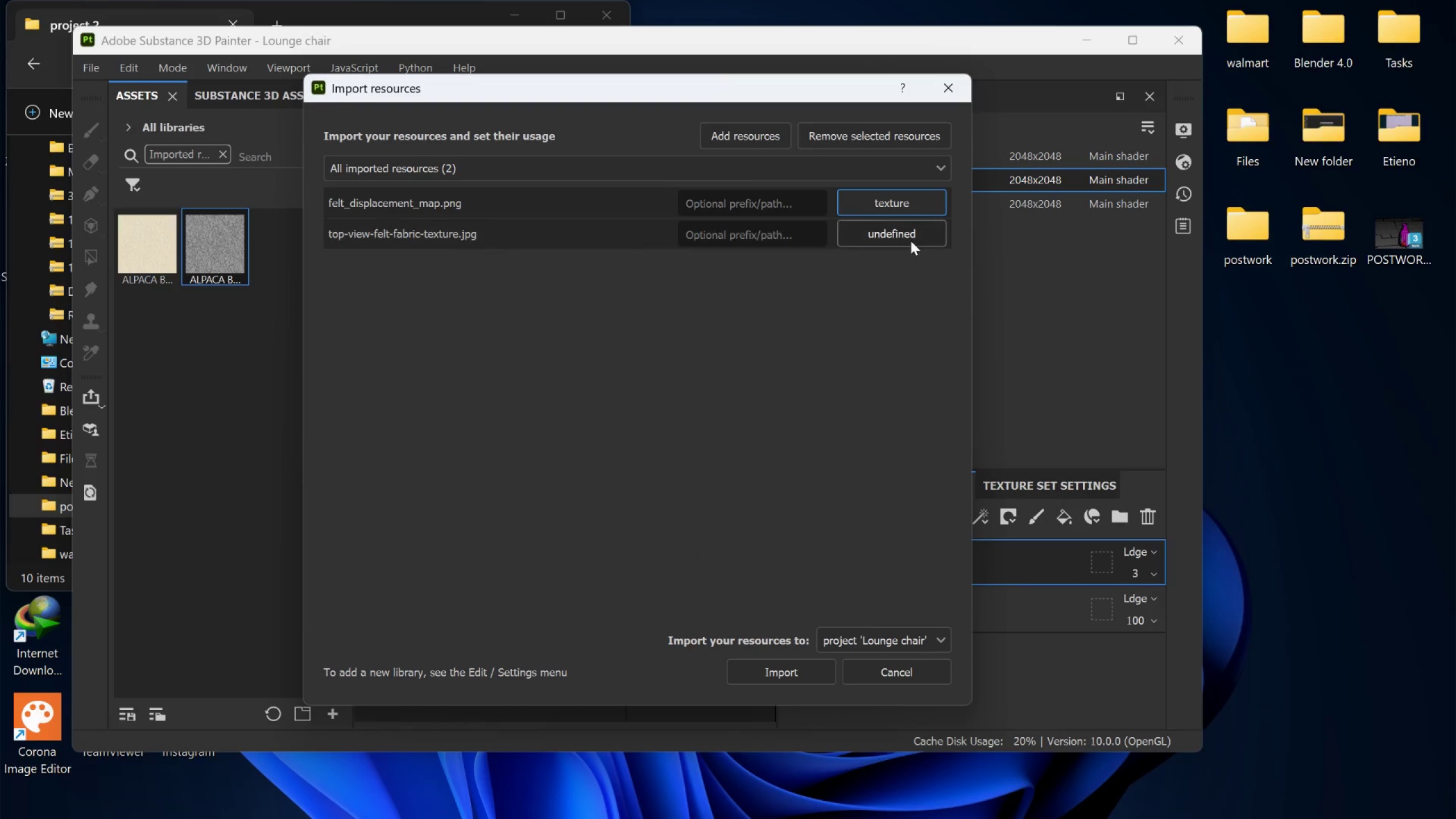 
left_click([909, 237])
 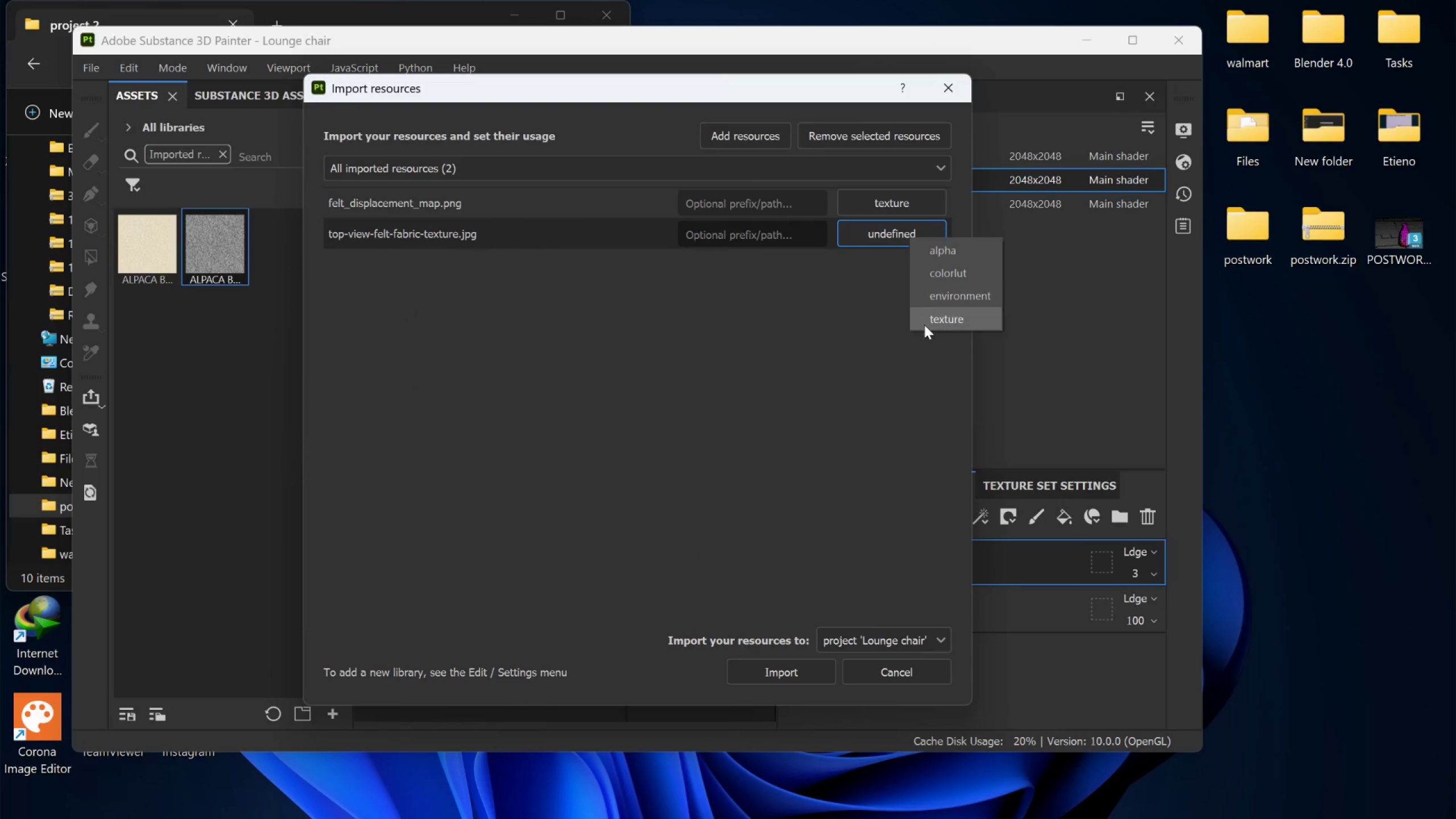 
left_click([924, 325])
 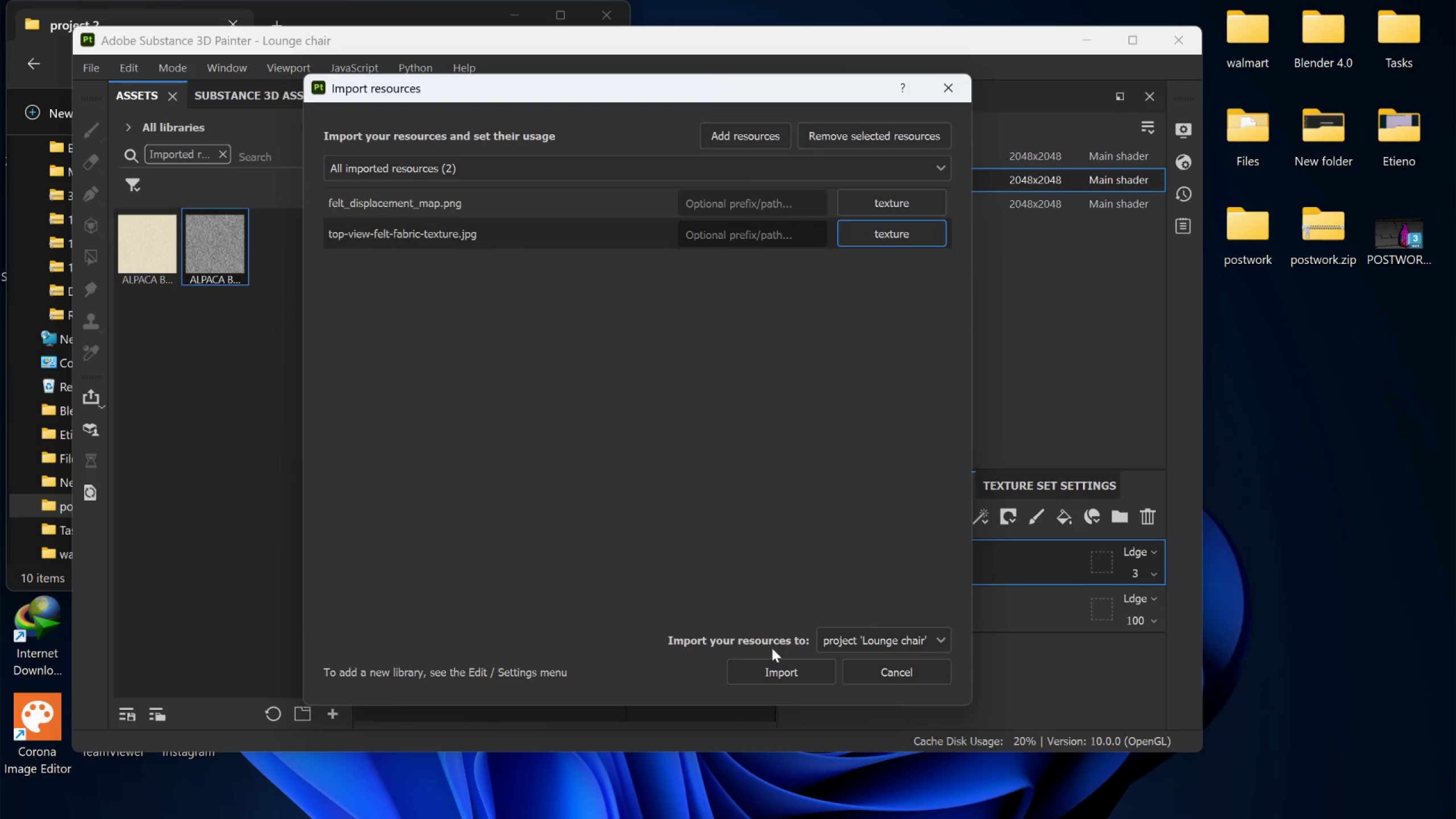 
left_click([770, 663])
 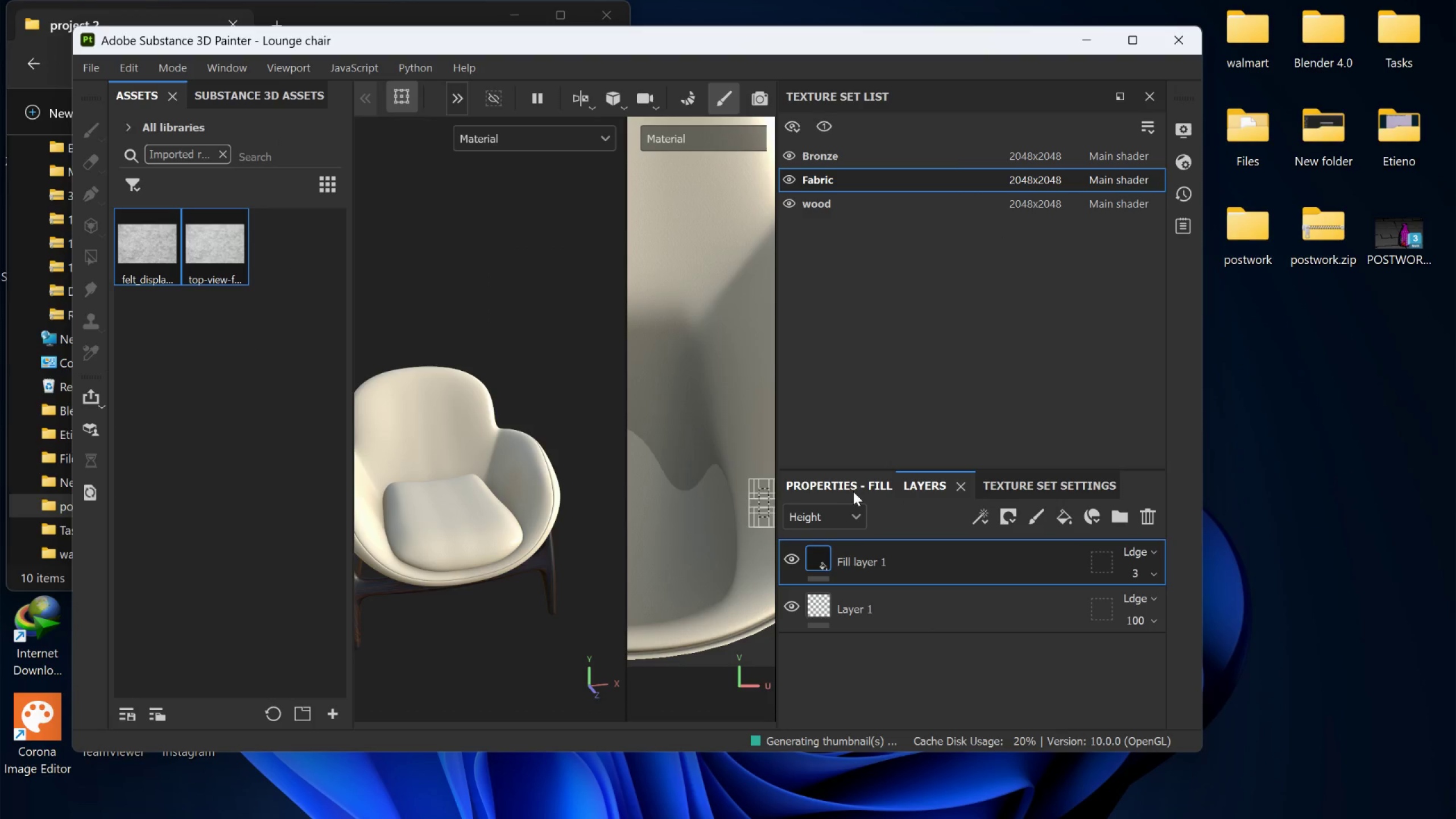 
left_click([846, 489])
 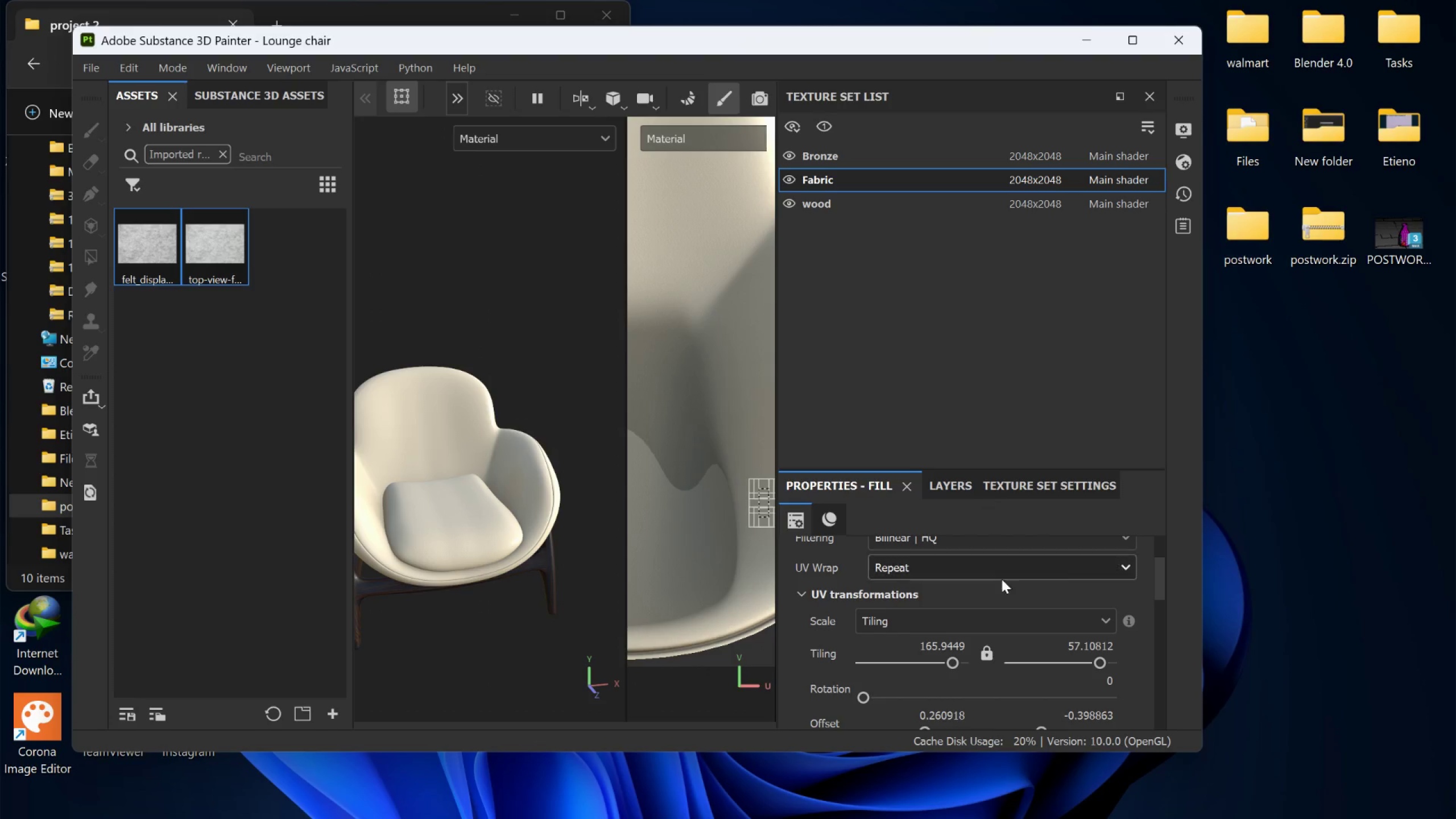 
scroll: coordinate [1003, 615], scroll_direction: down, amount: 5.0
 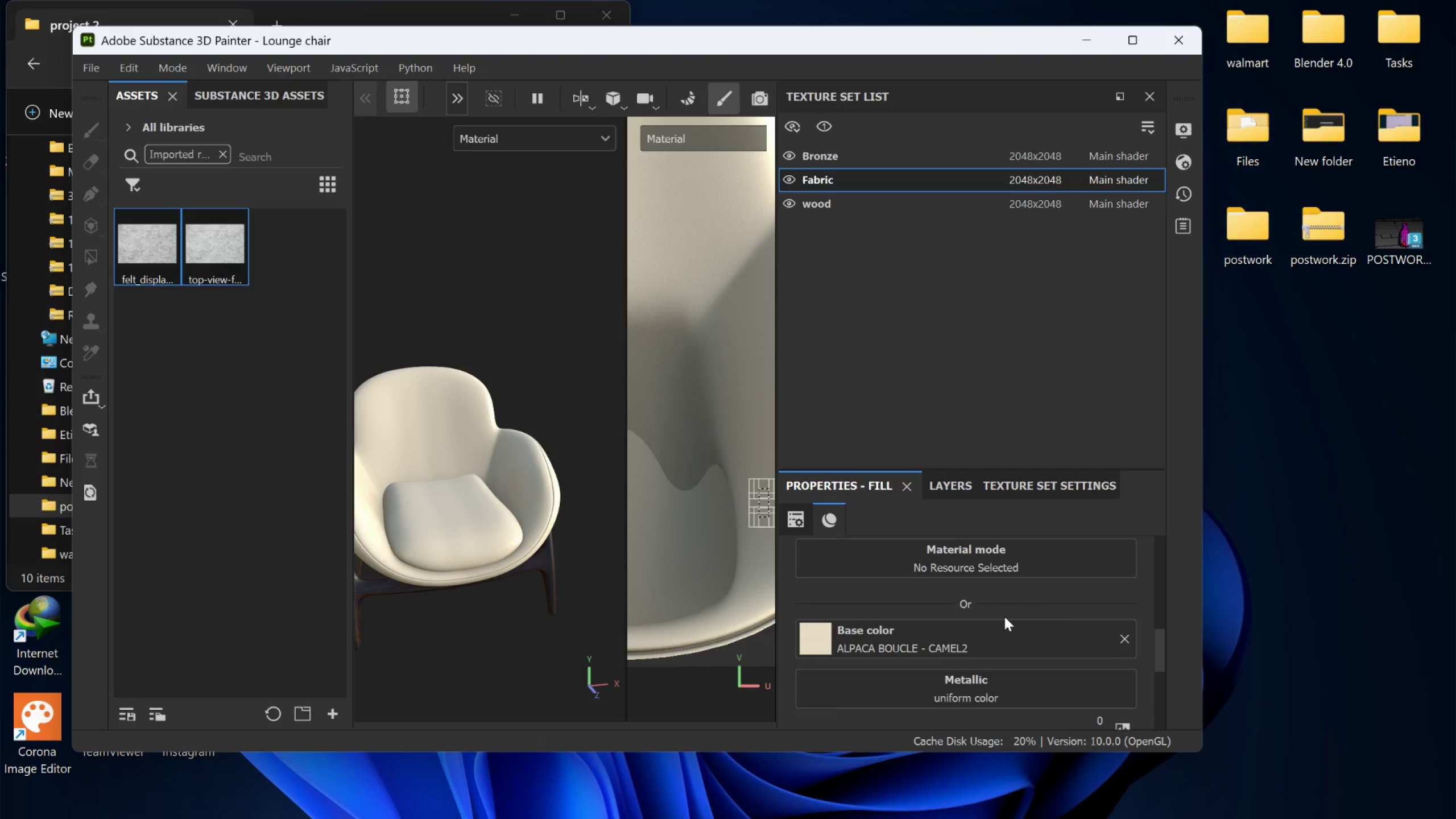 
scroll: coordinate [1004, 617], scroll_direction: up, amount: 1.0
 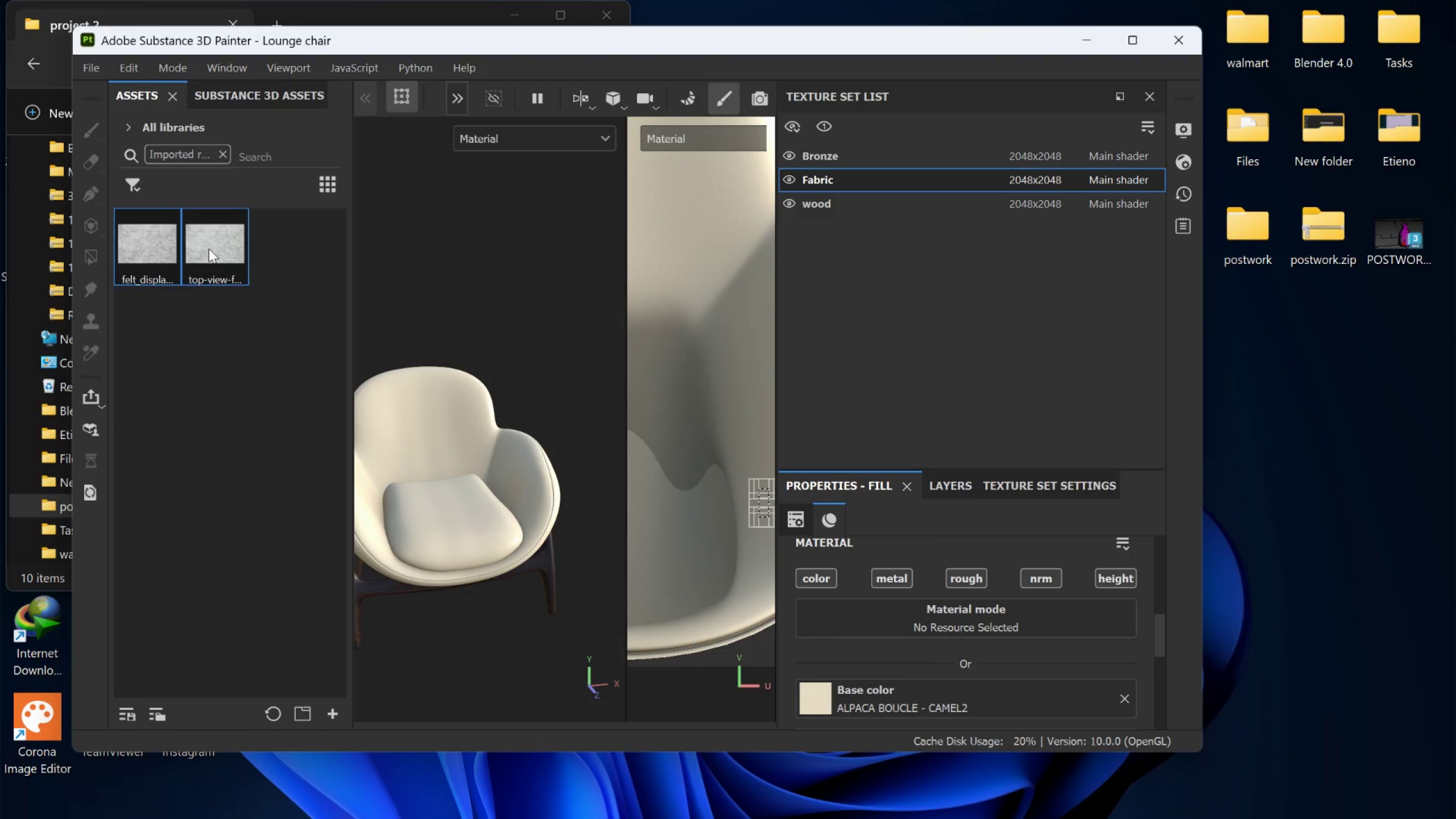 
left_click_drag(start_coordinate=[213, 241], to_coordinate=[820, 690])
 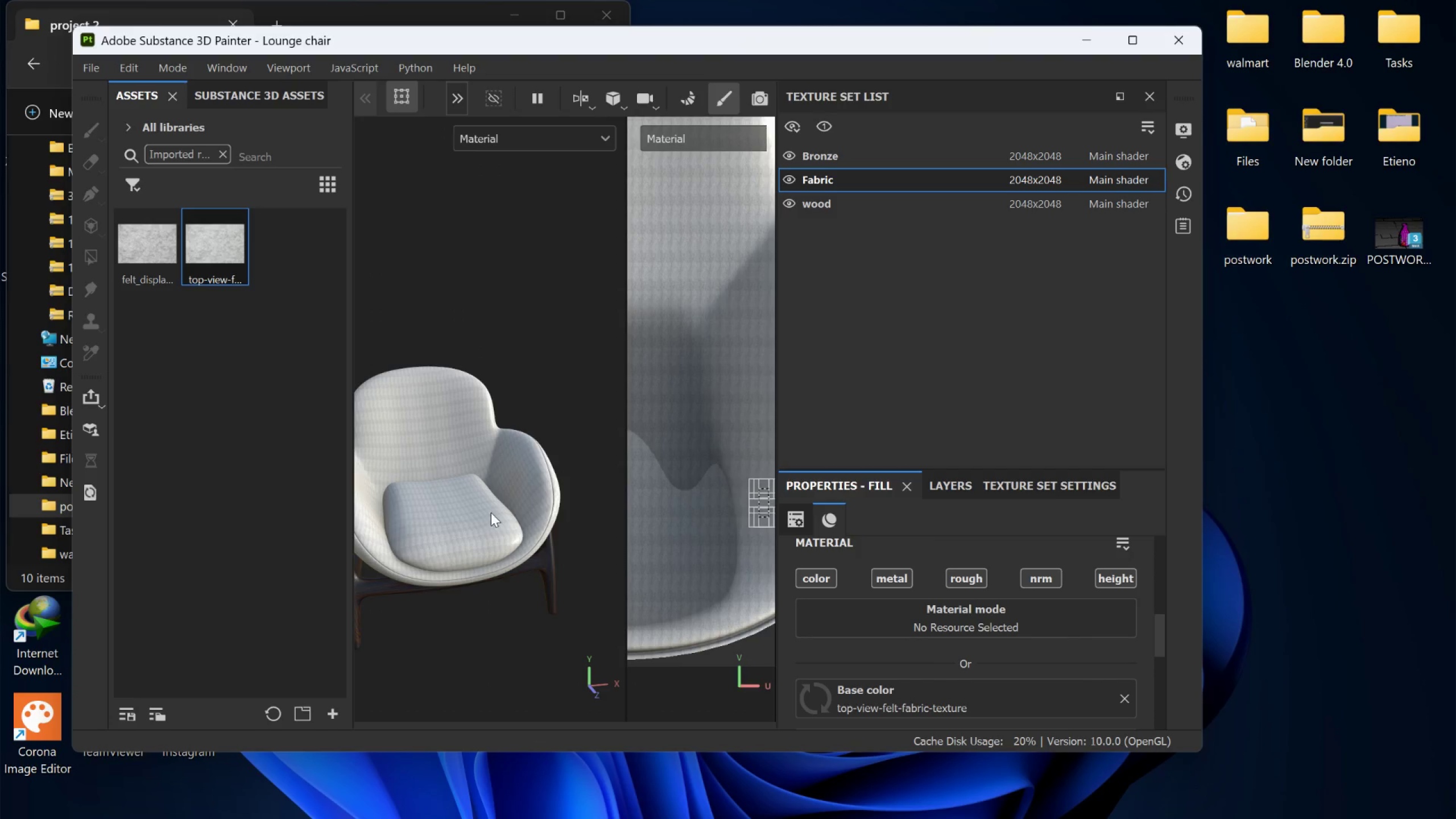 
scroll: coordinate [488, 517], scroll_direction: up, amount: 9.0
 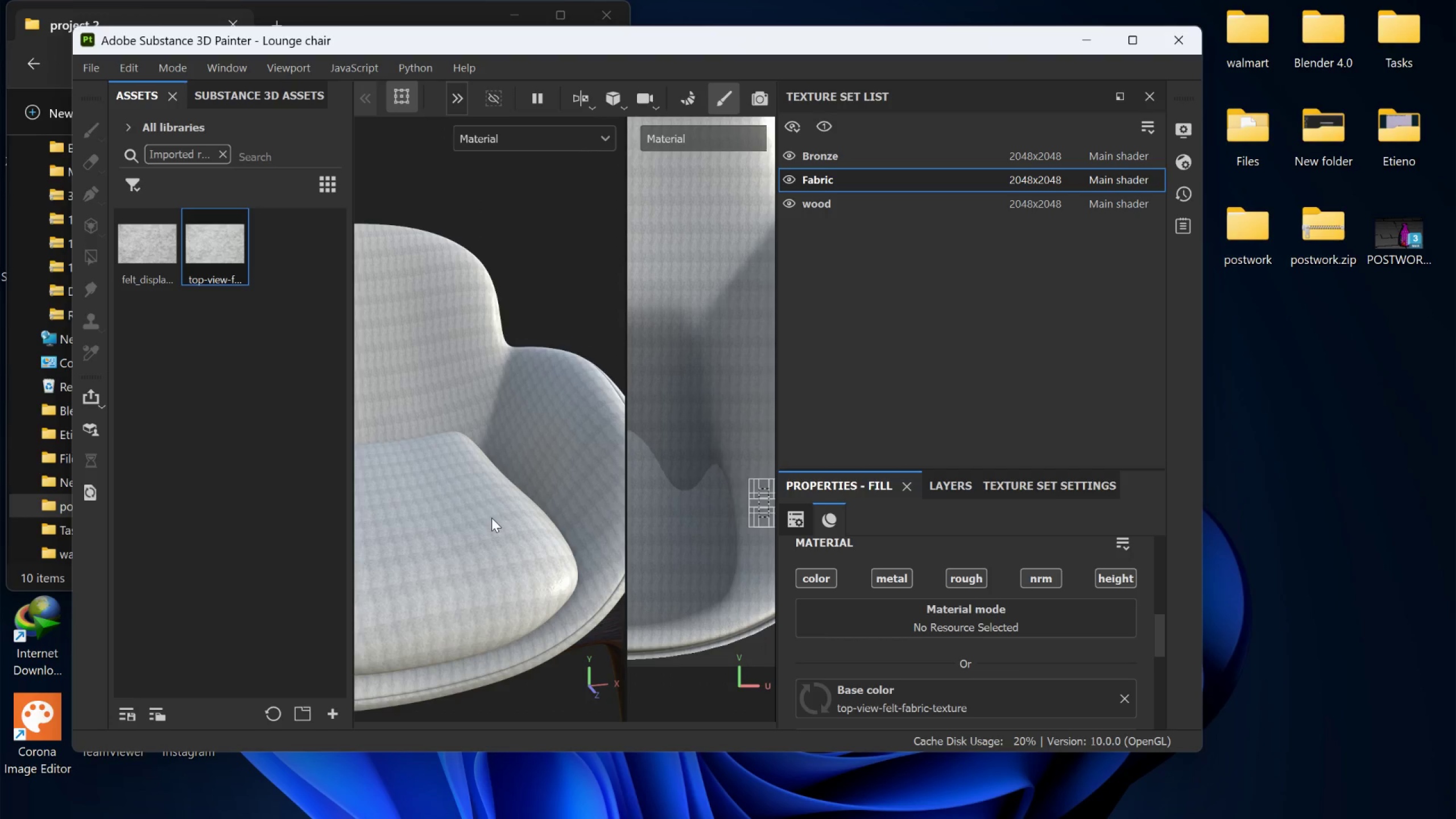 
key(Control+Z)
 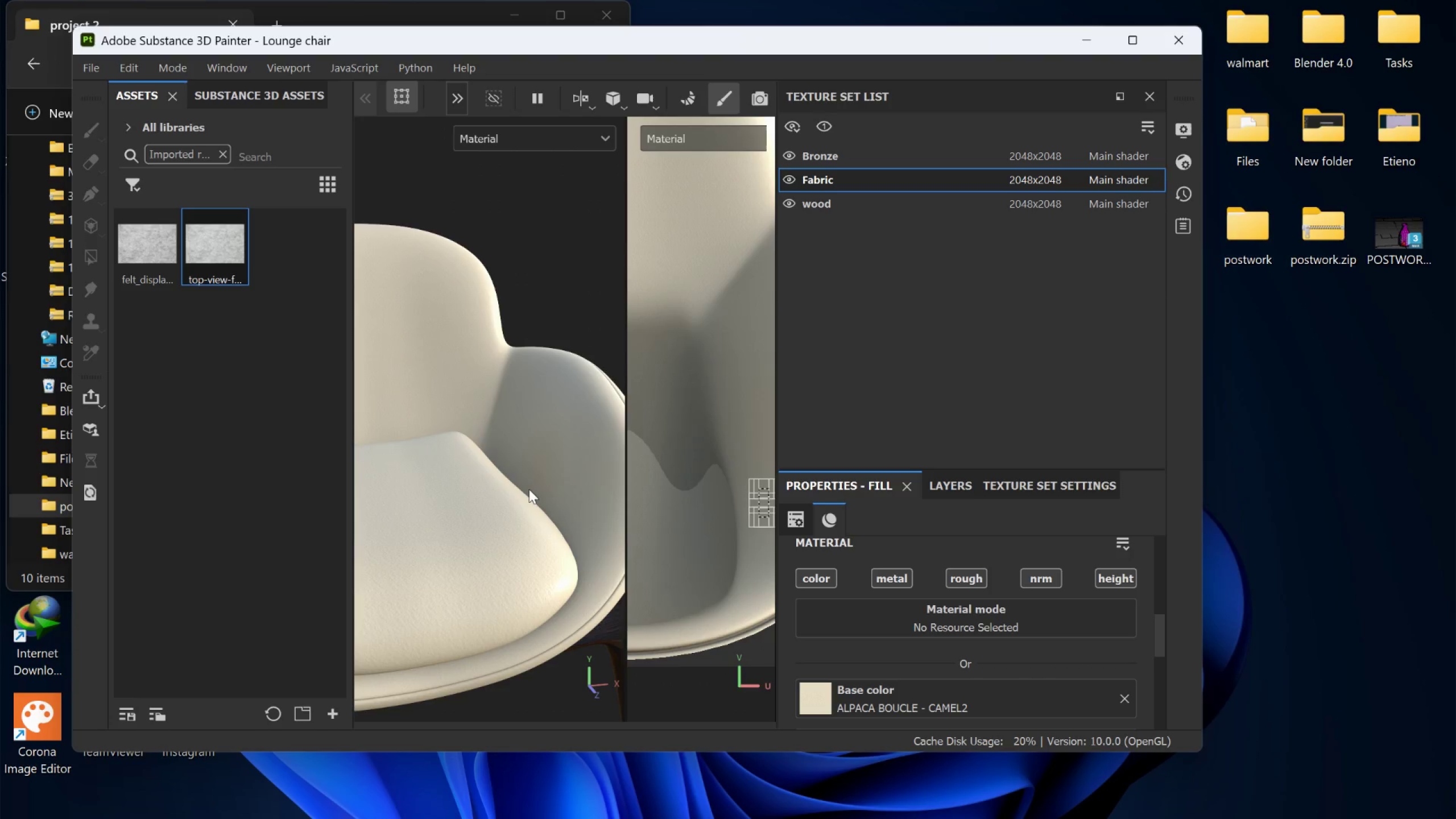 
hold_key(key=AltLeft, duration=0.58)
left_click_drag(start_coordinate=[527, 489], to_coordinate=[454, 412])
 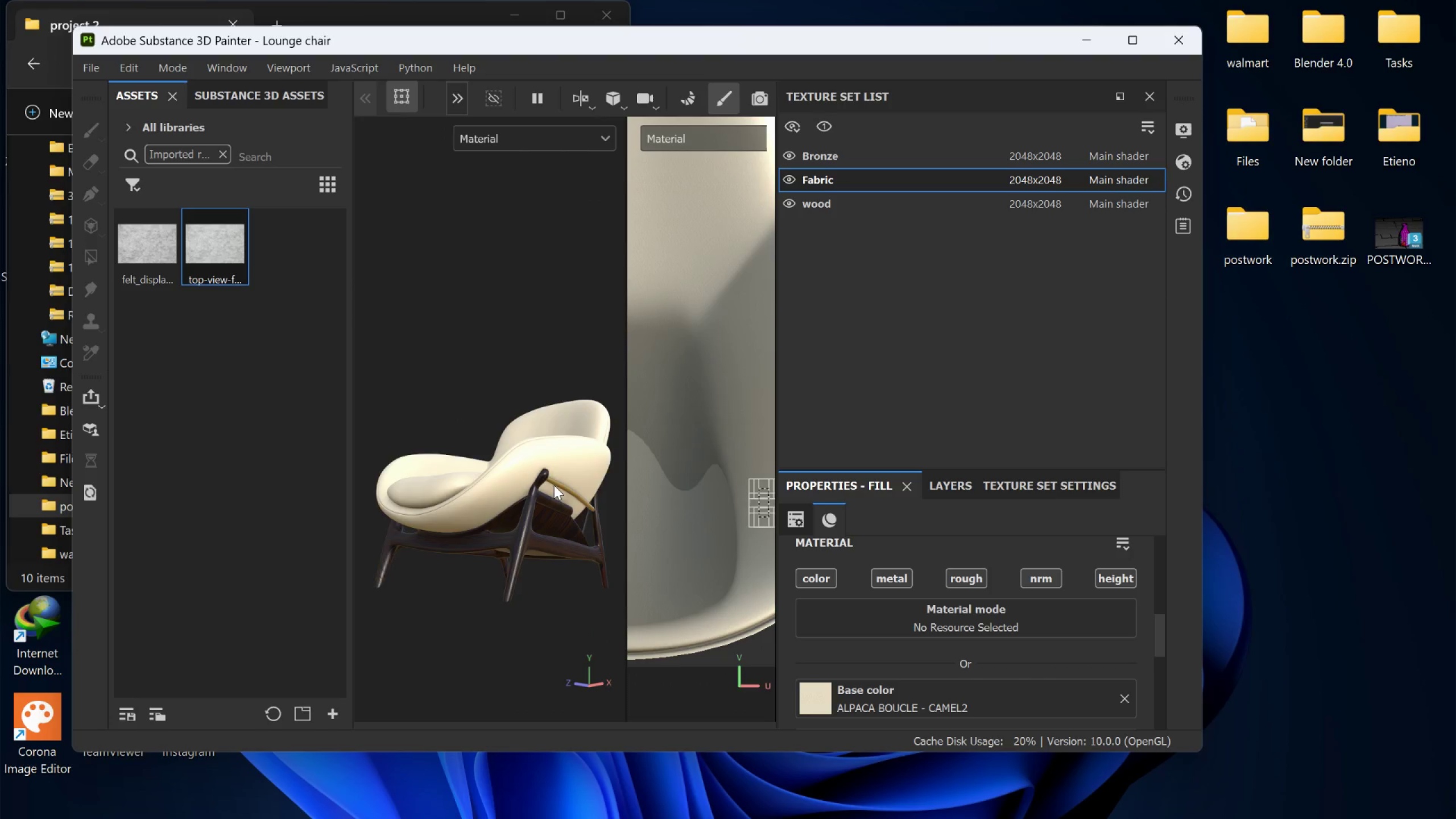 
scroll: coordinate [528, 489], scroll_direction: down, amount: 8.0
 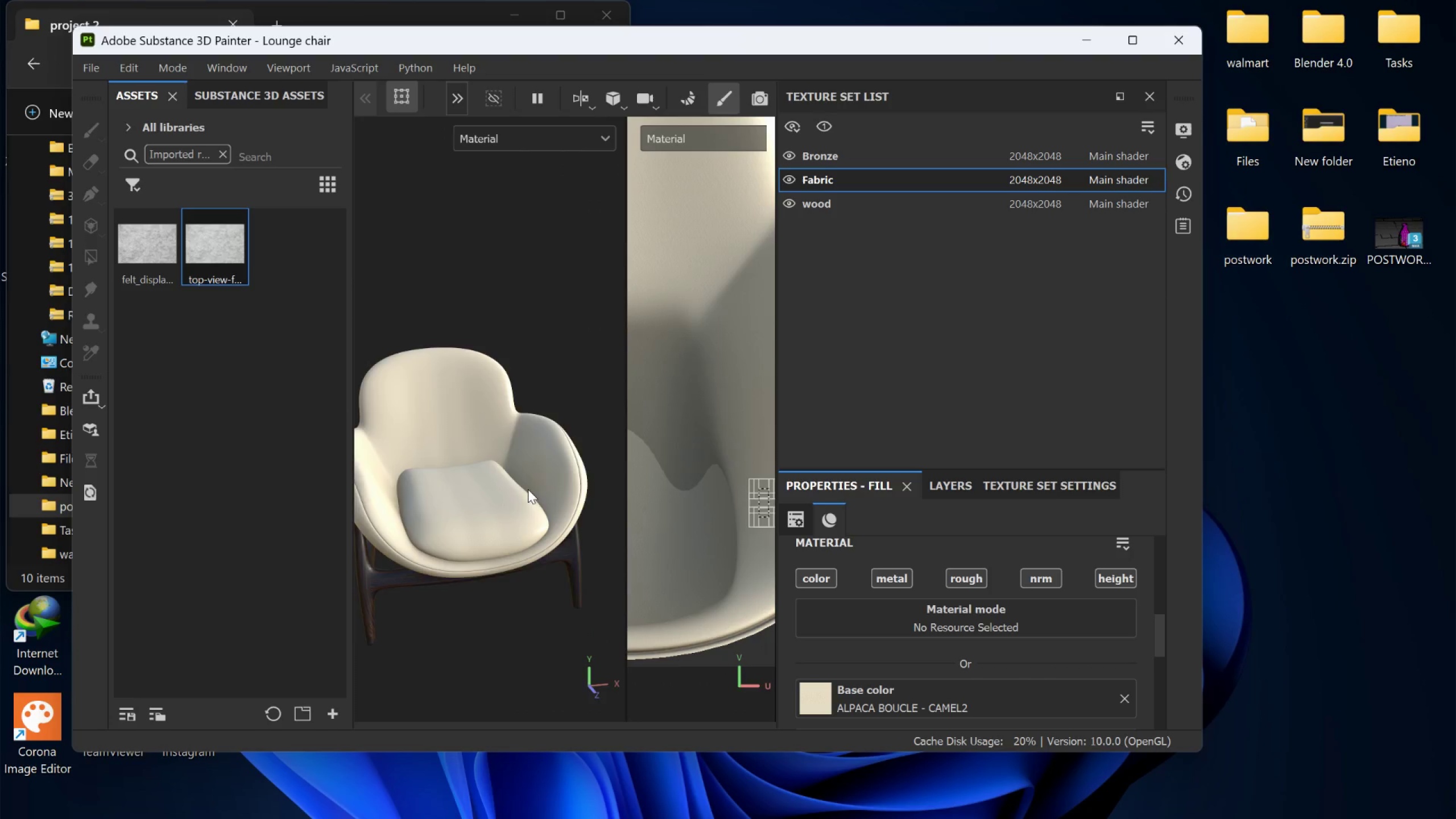 
scroll: coordinate [554, 485], scroll_direction: up, amount: 7.0
 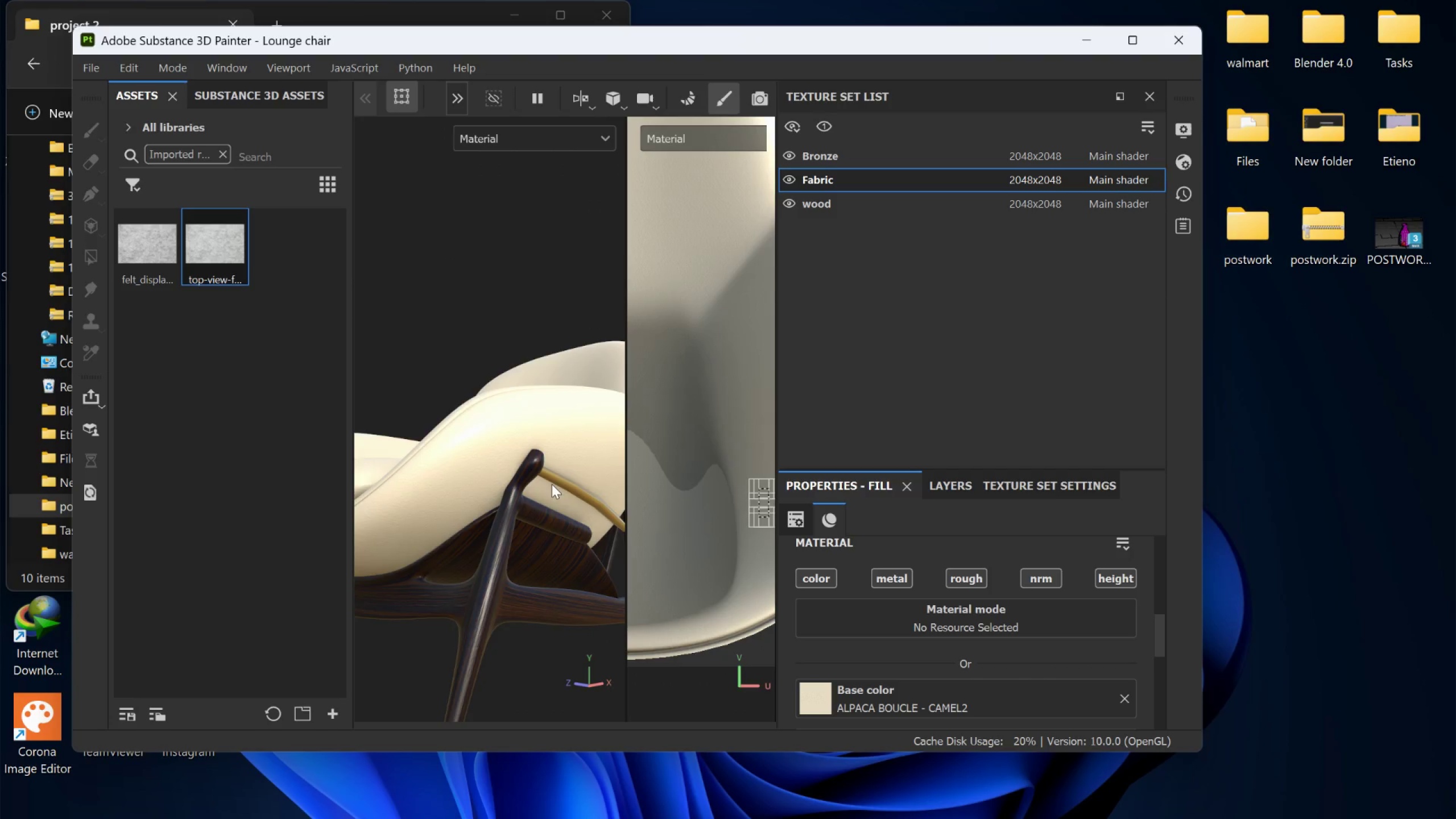 
scroll: coordinate [540, 483], scroll_direction: down, amount: 10.0
 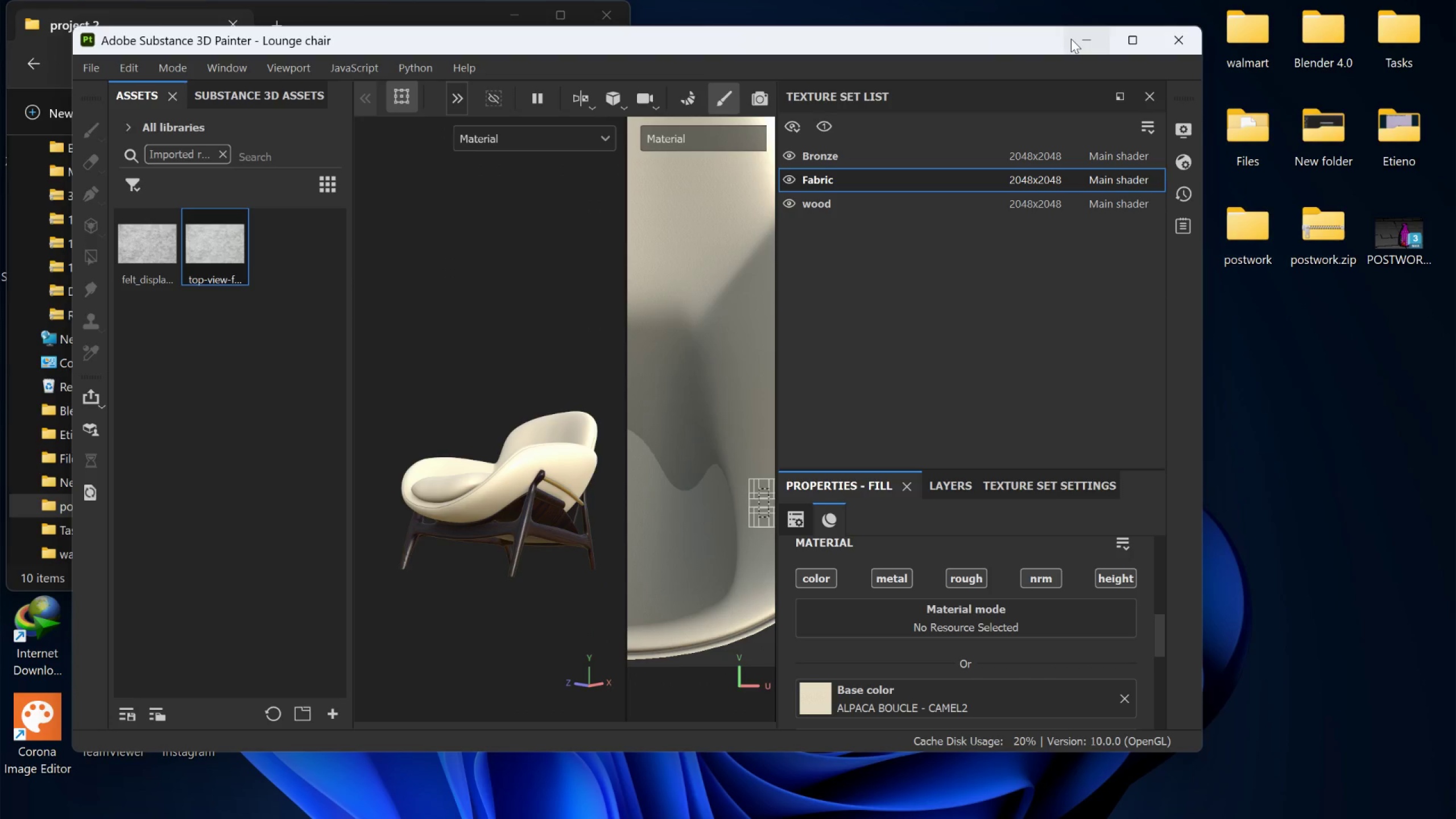 
left_click([1077, 38])
 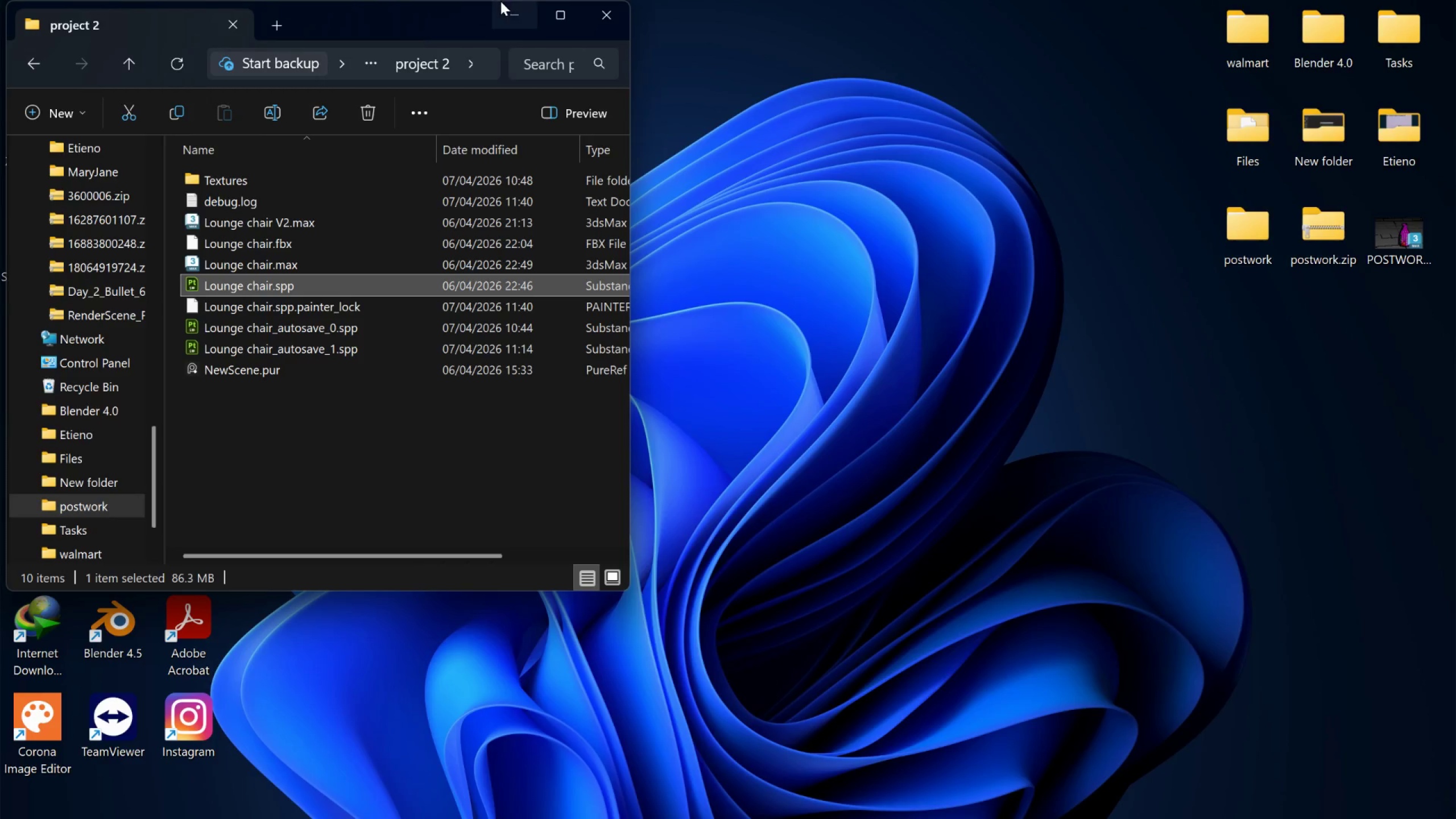 
left_click([507, 2])
 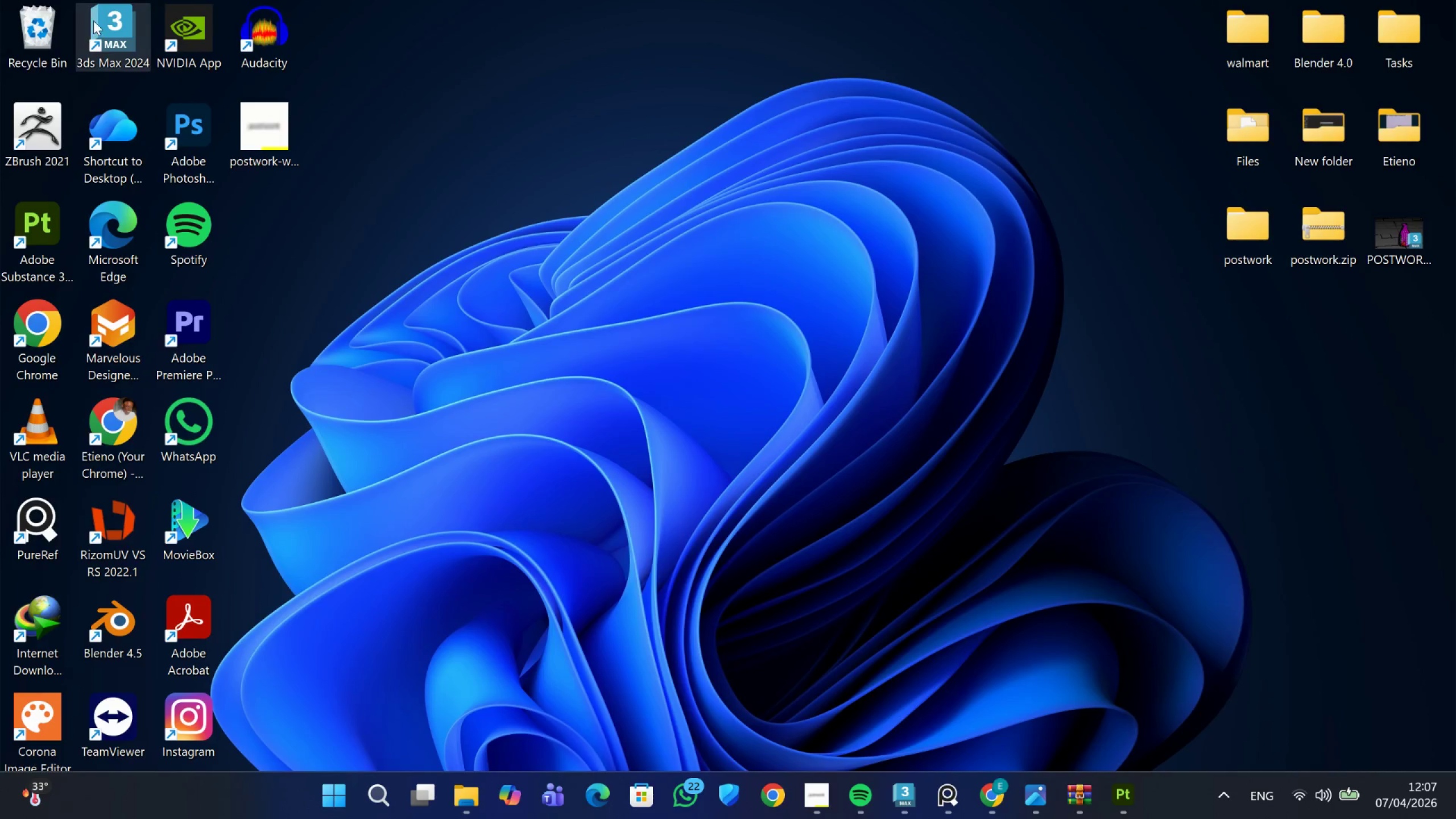 
double_click([94, 20])
 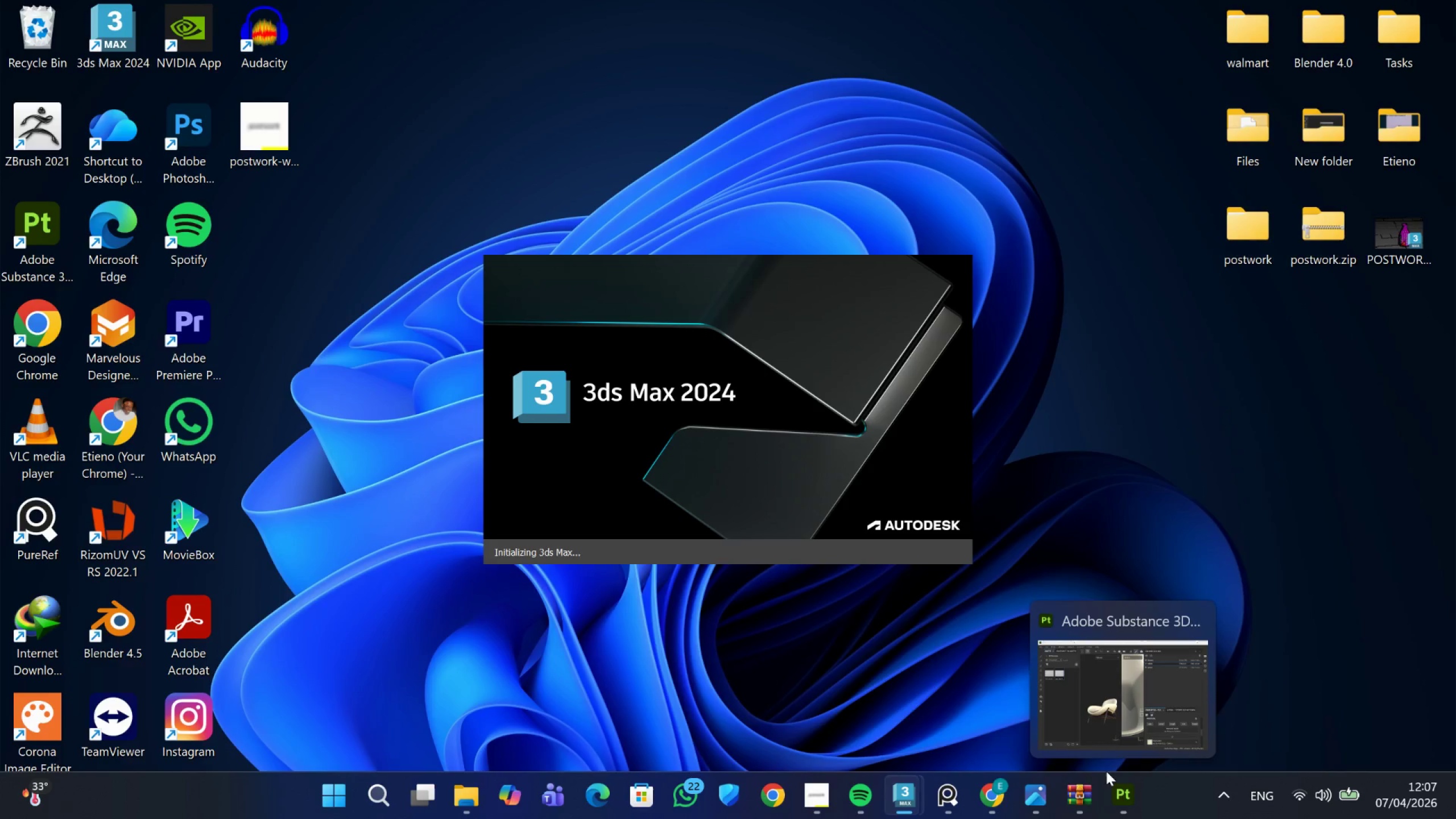 
left_click([1097, 728])
 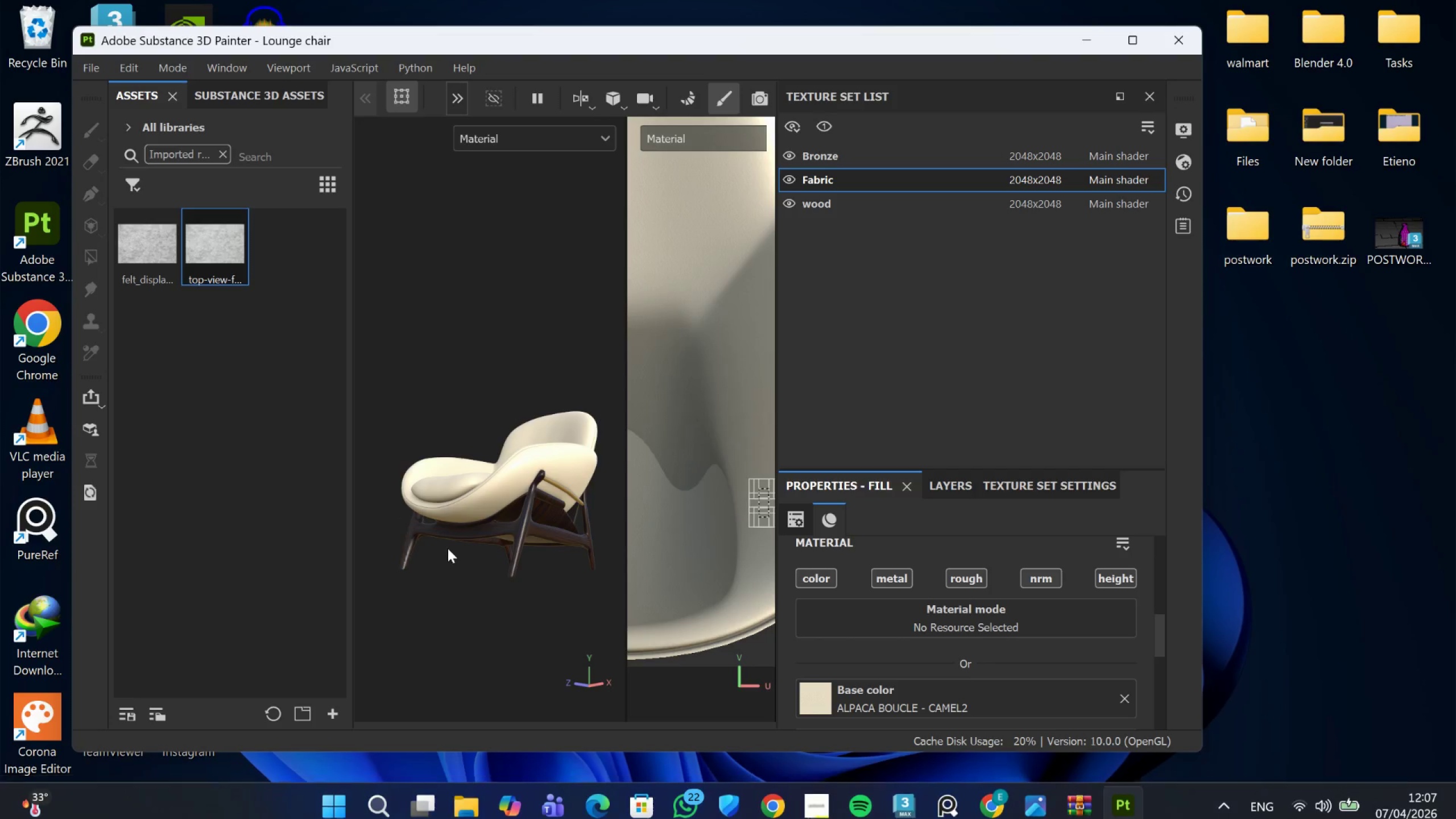 
hold_key(key=AltLeft, duration=1.51)
left_click_drag(start_coordinate=[464, 555], to_coordinate=[530, 645])
 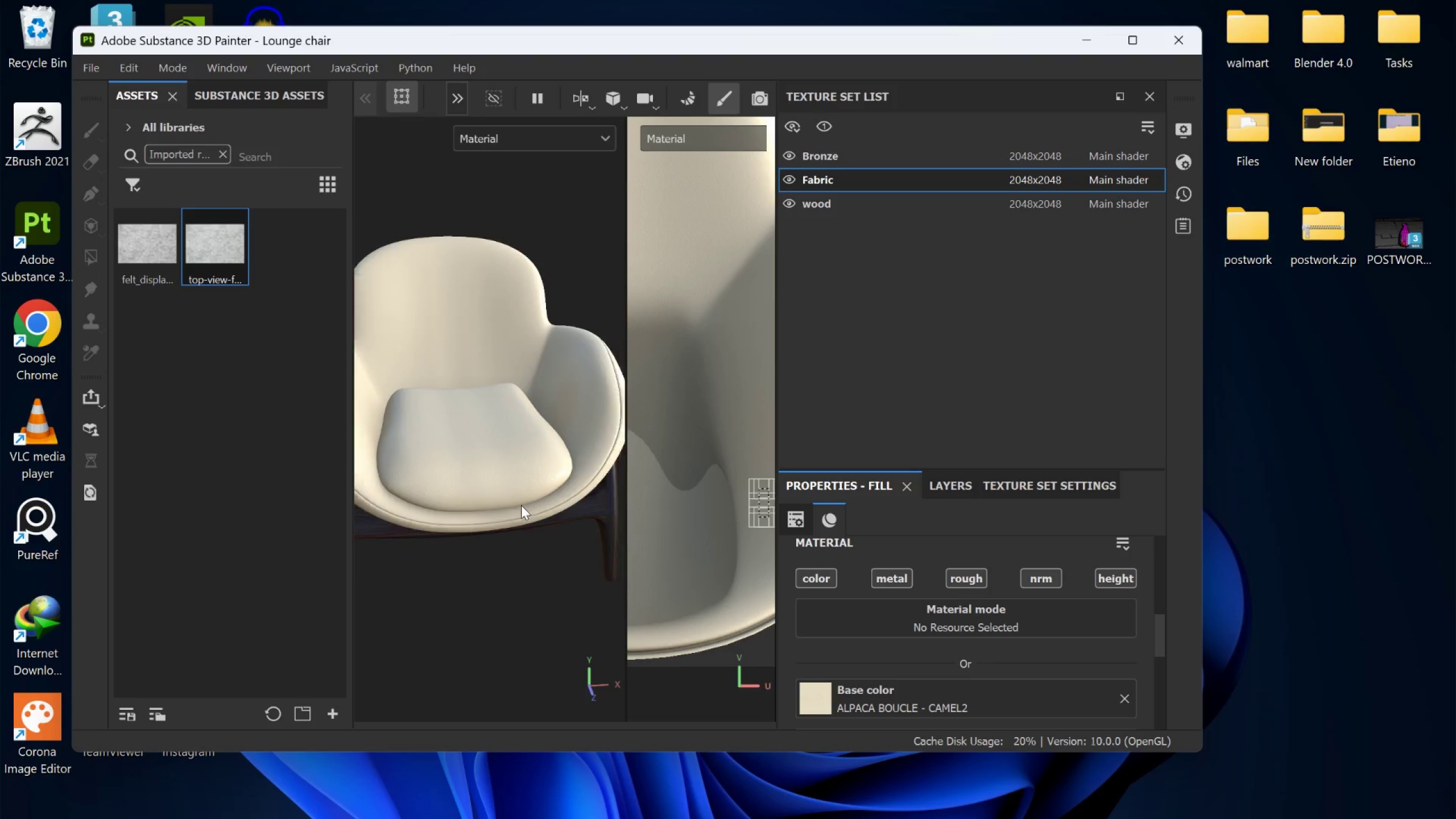 
scroll: coordinate [463, 531], scroll_direction: up, amount: 3.0
 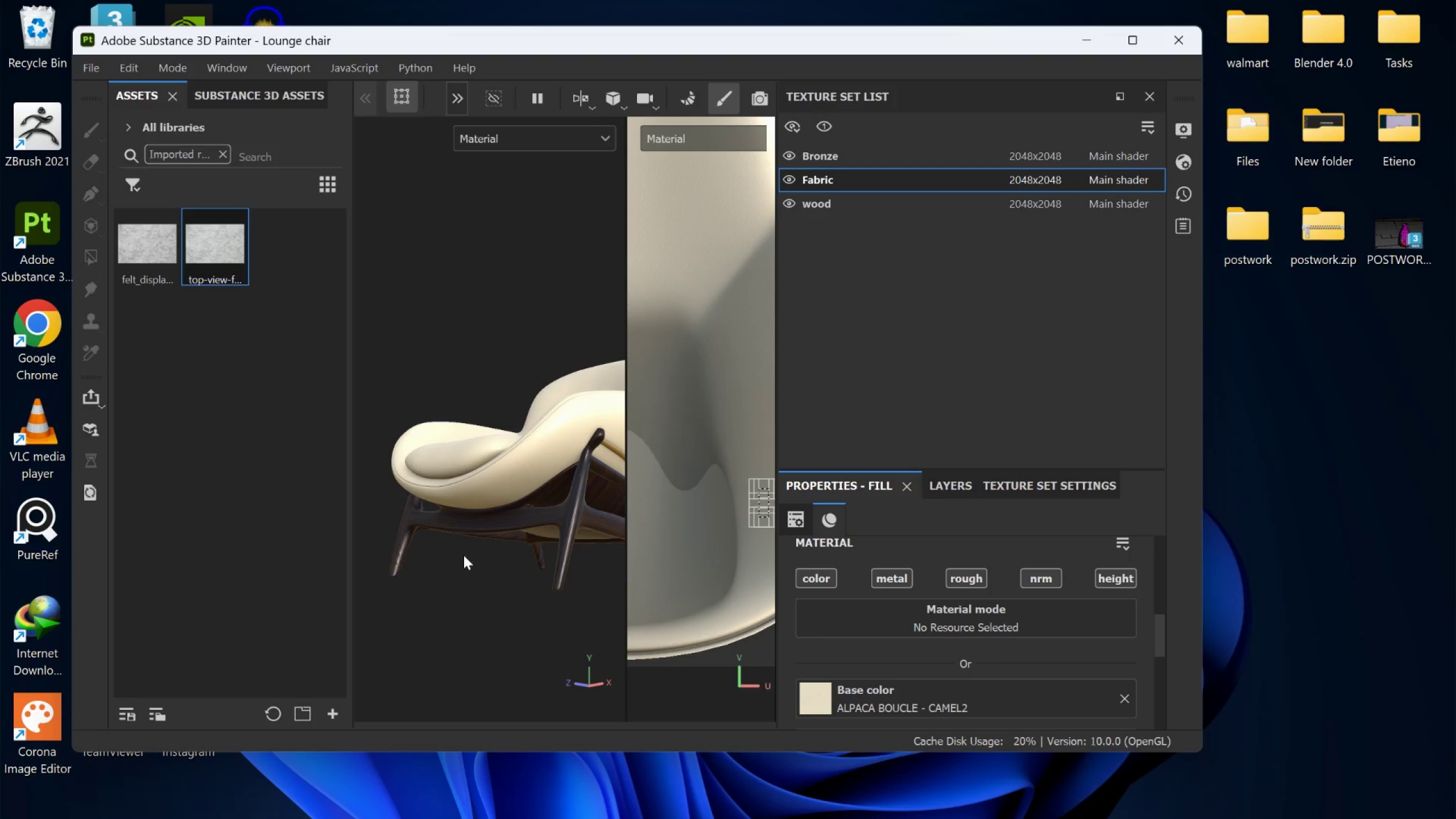 
key(Alt+AltLeft)
 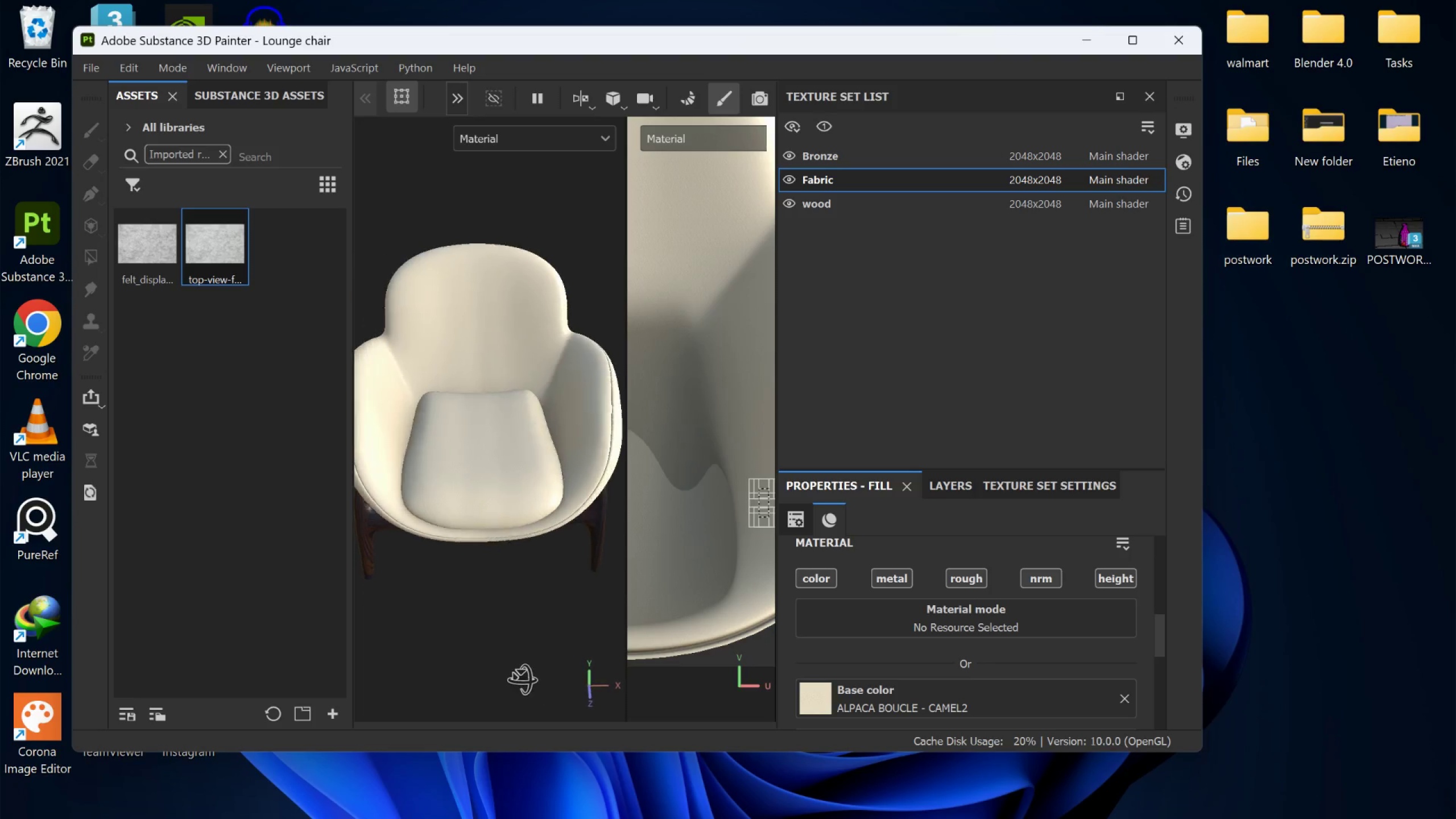 
key(Alt+AltLeft)
 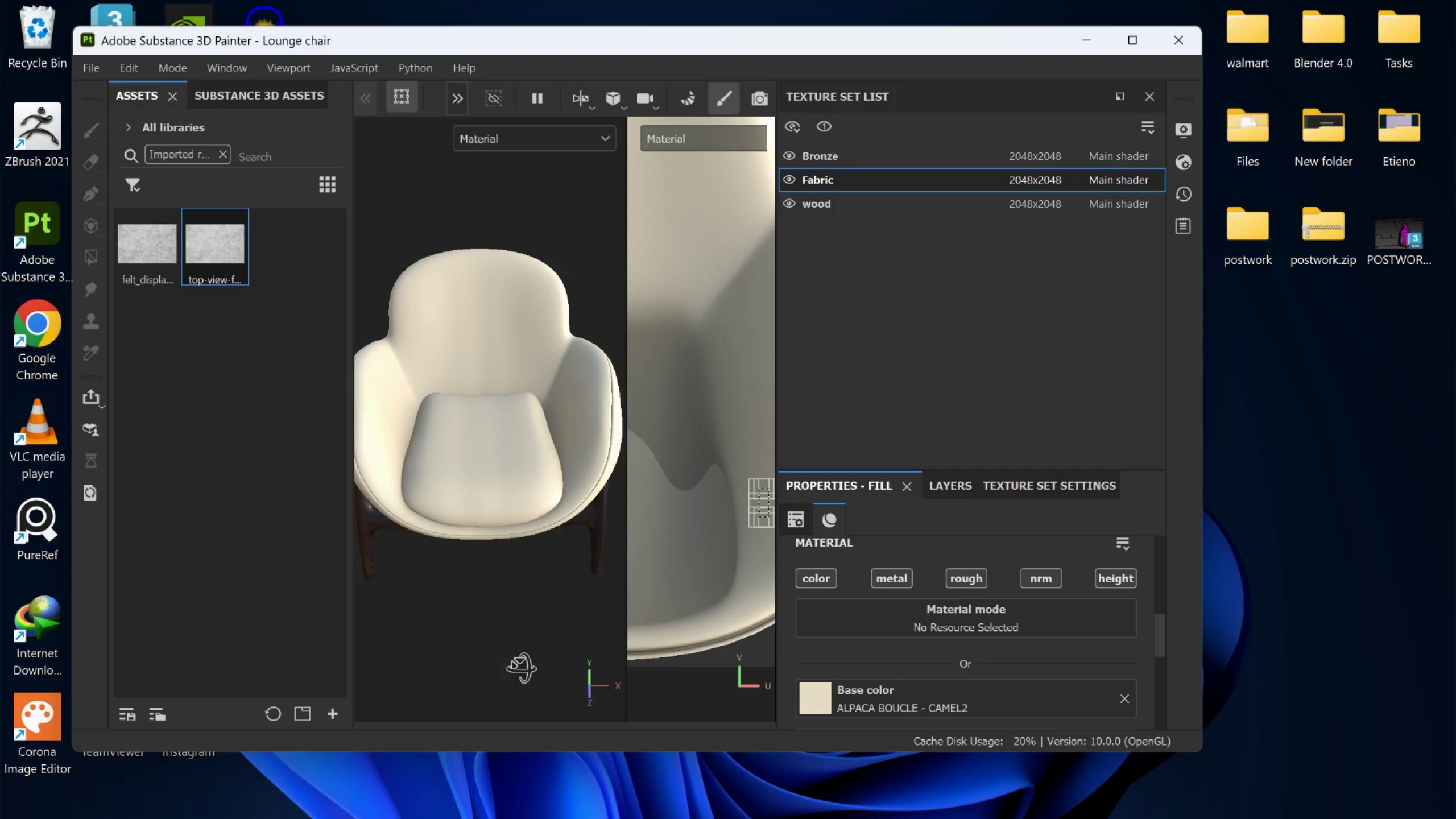 
key(Alt+AltLeft)
 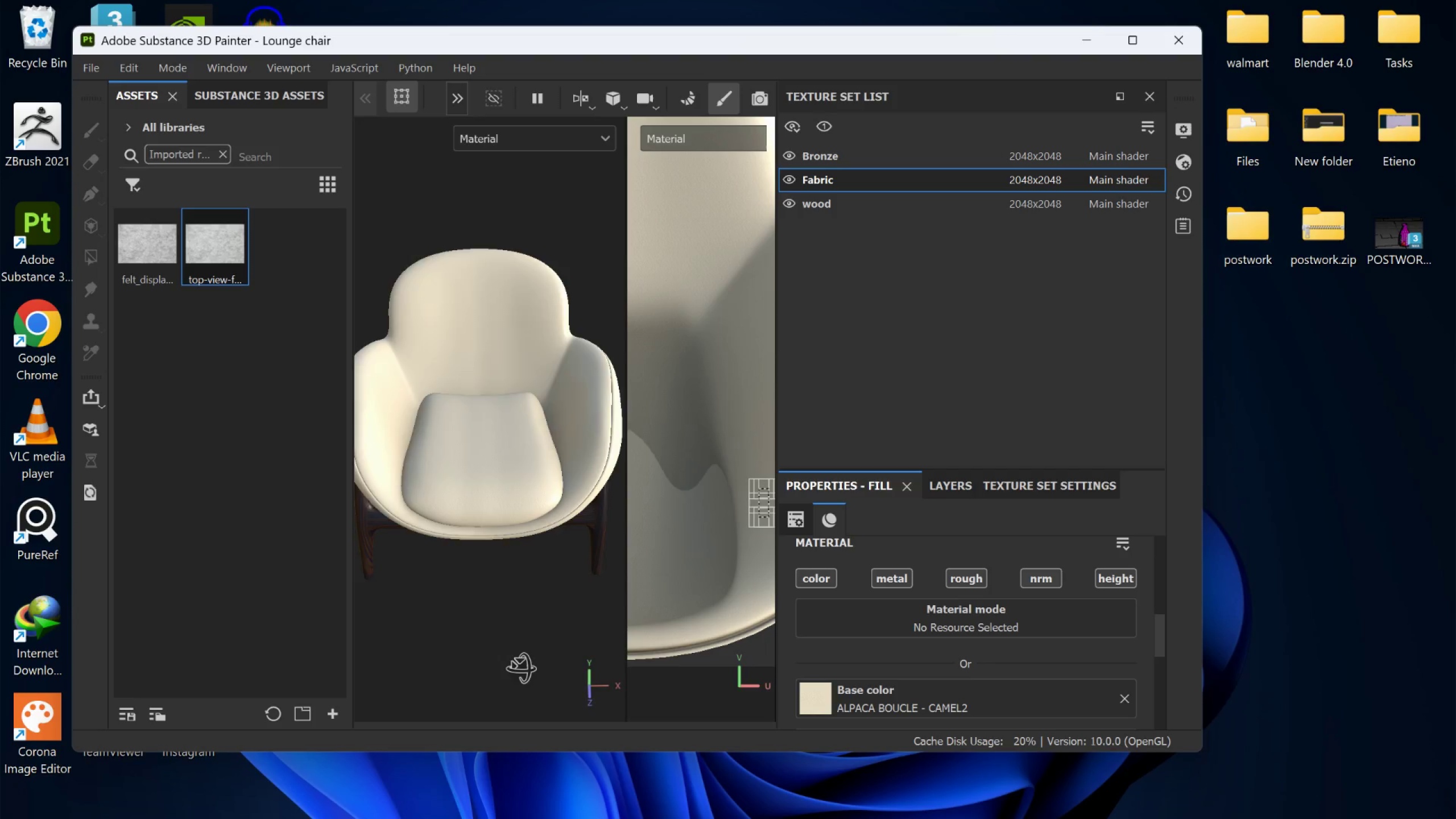 
key(Alt+AltLeft)
 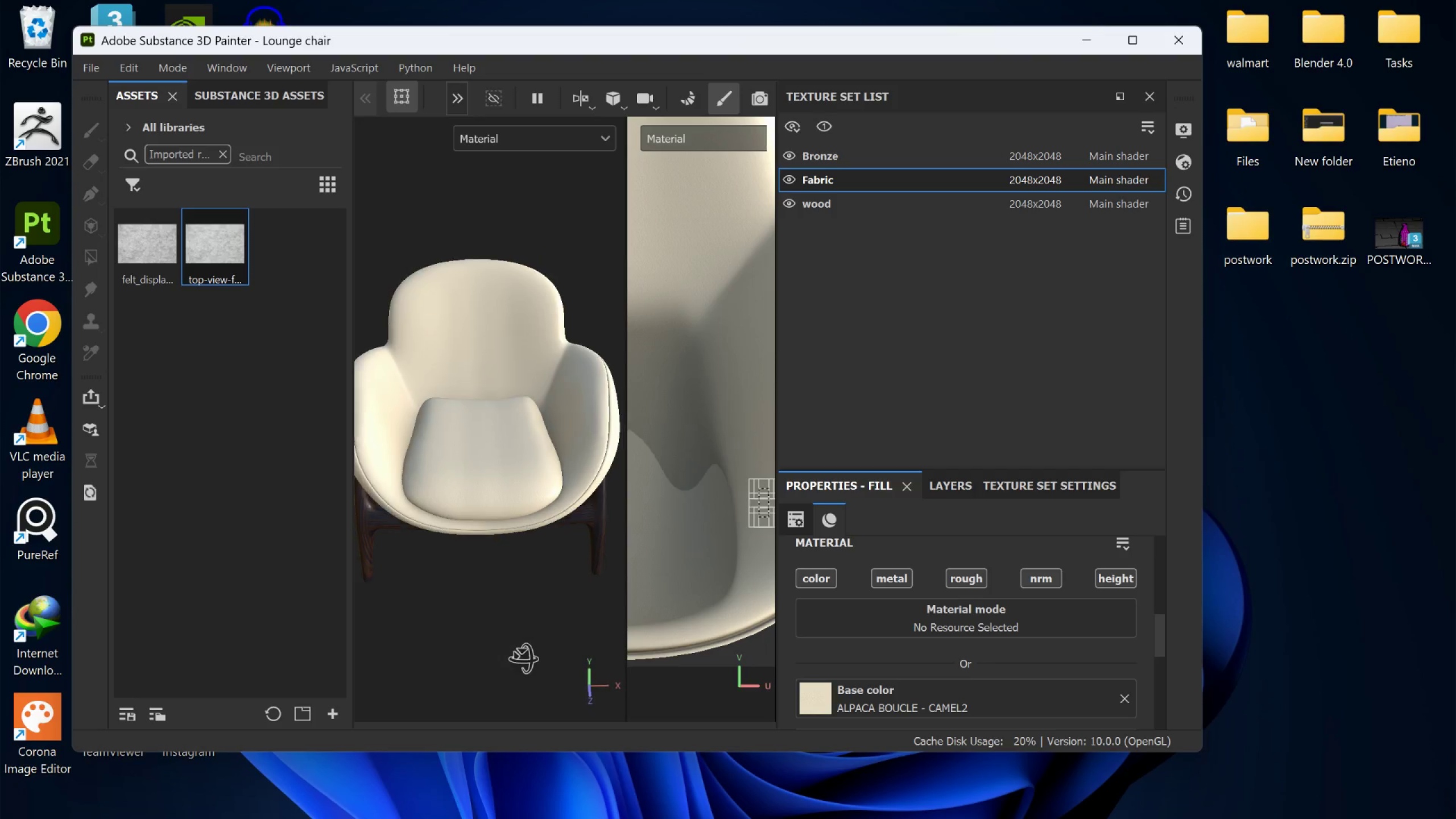 
key(Alt+AltLeft)
 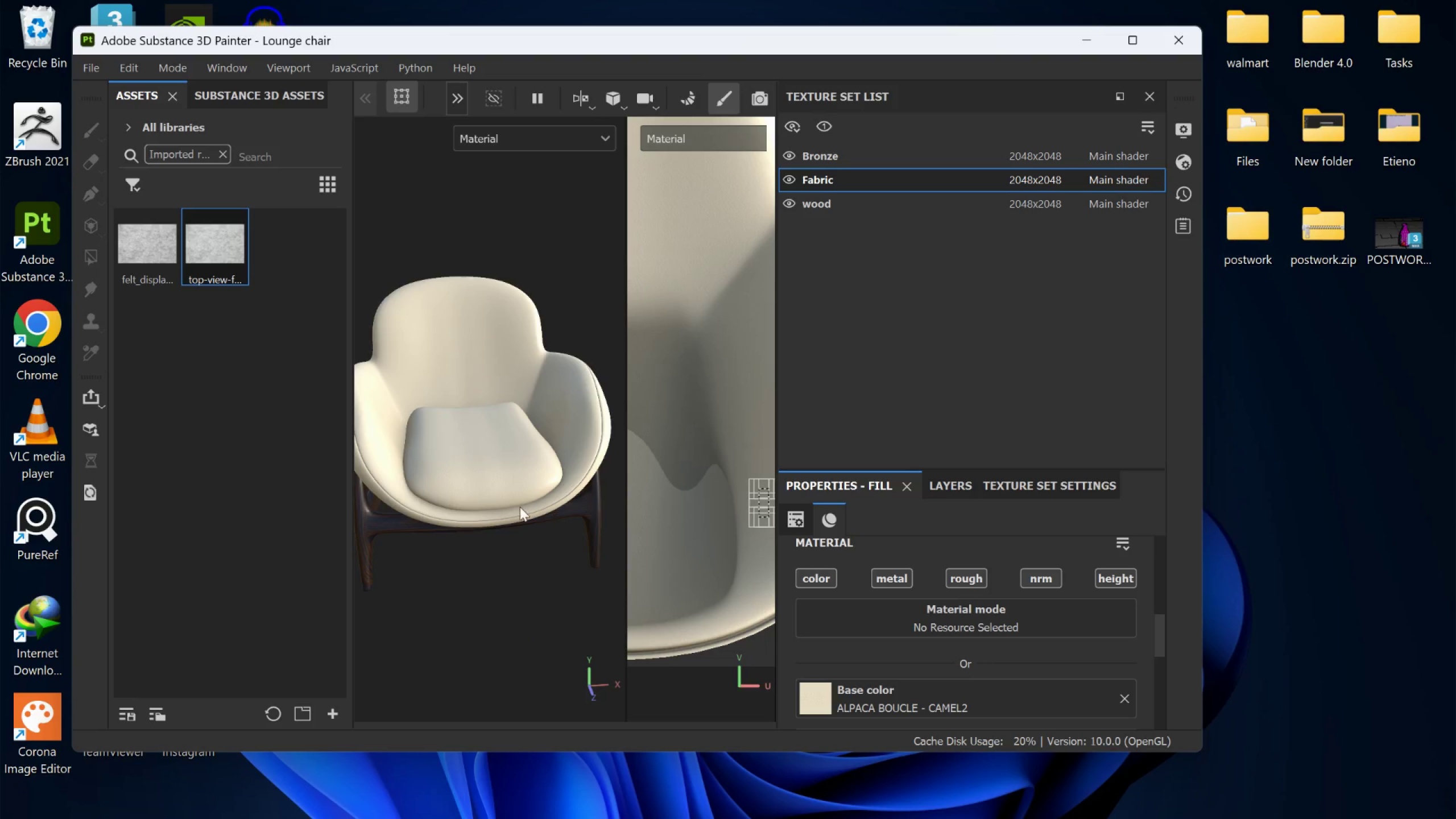 
hold_key(key=AltLeft, duration=1.5)
left_click_drag(start_coordinate=[518, 515], to_coordinate=[496, 452])
 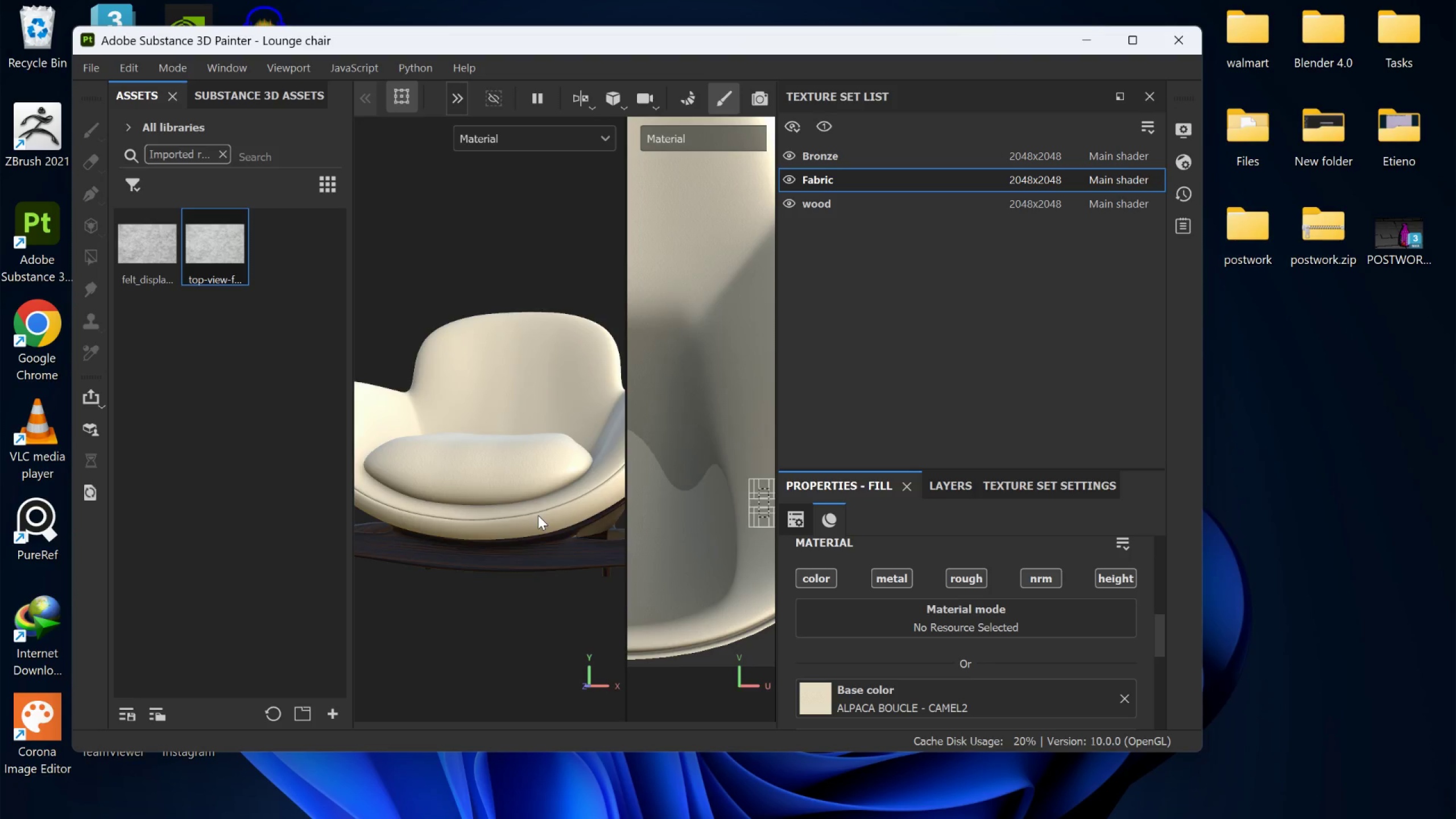 
scroll: coordinate [521, 506], scroll_direction: none, amount: 0.0
 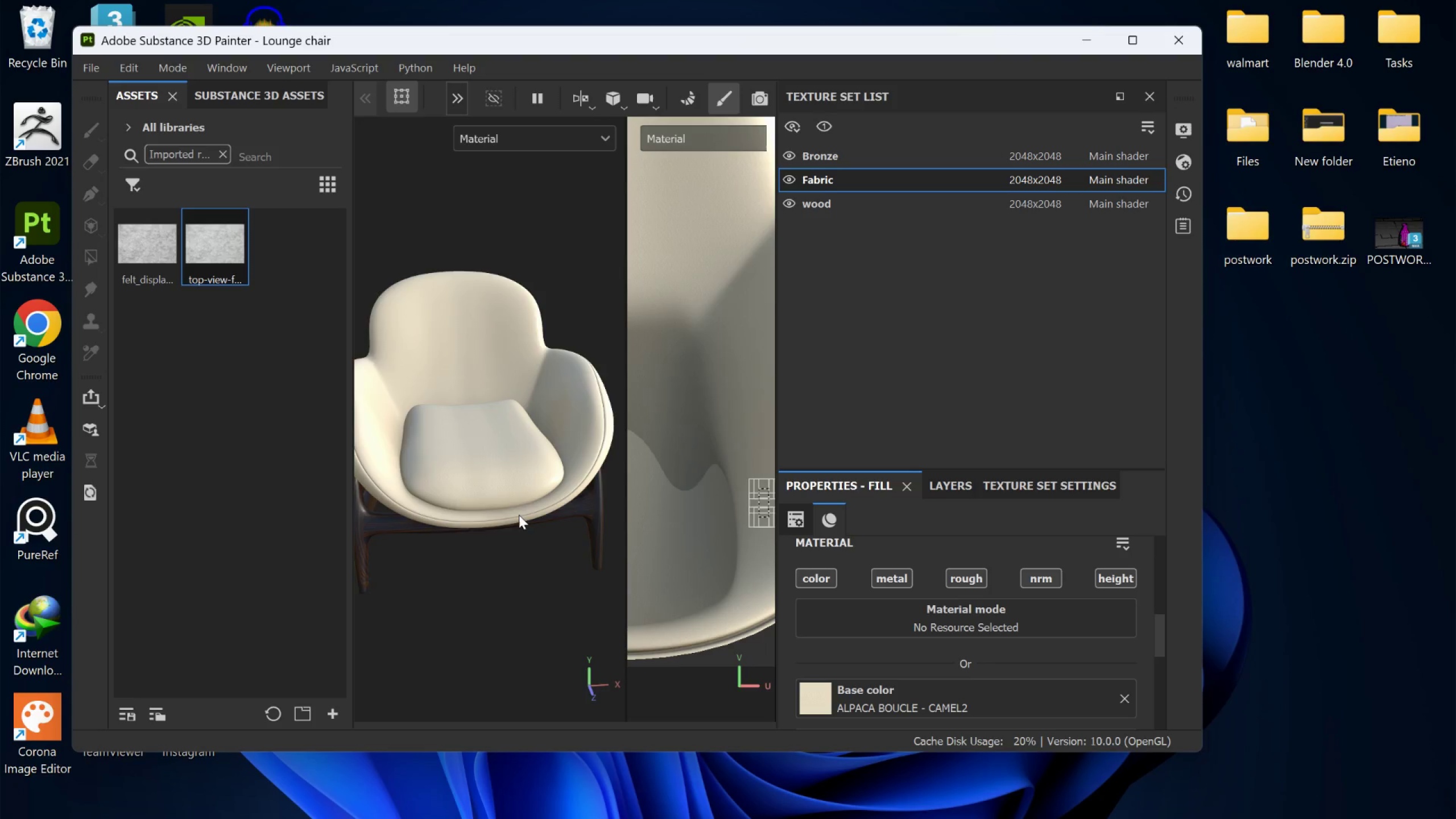 
key(Alt+AltLeft)
 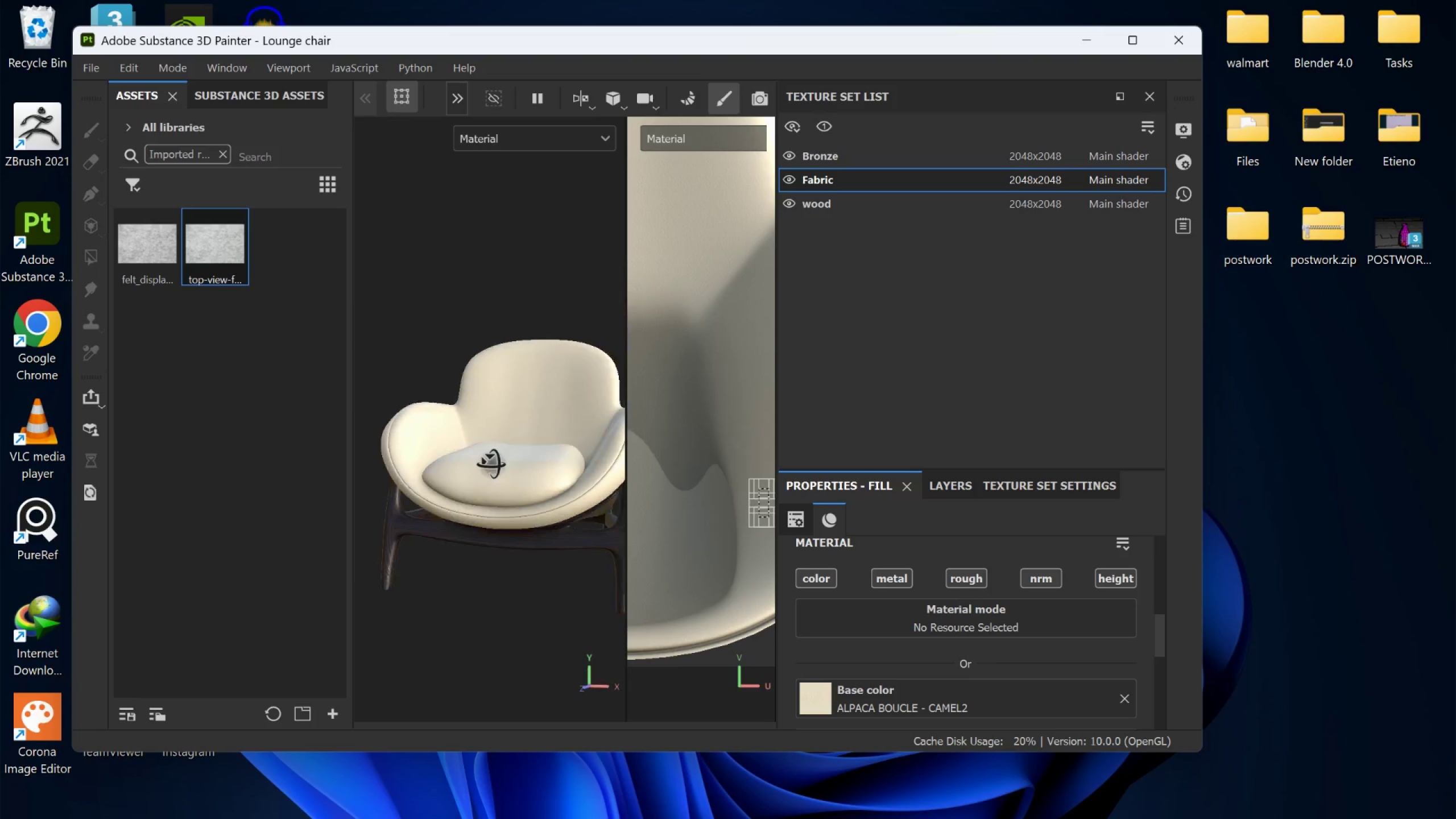 
key(Alt+AltLeft)
 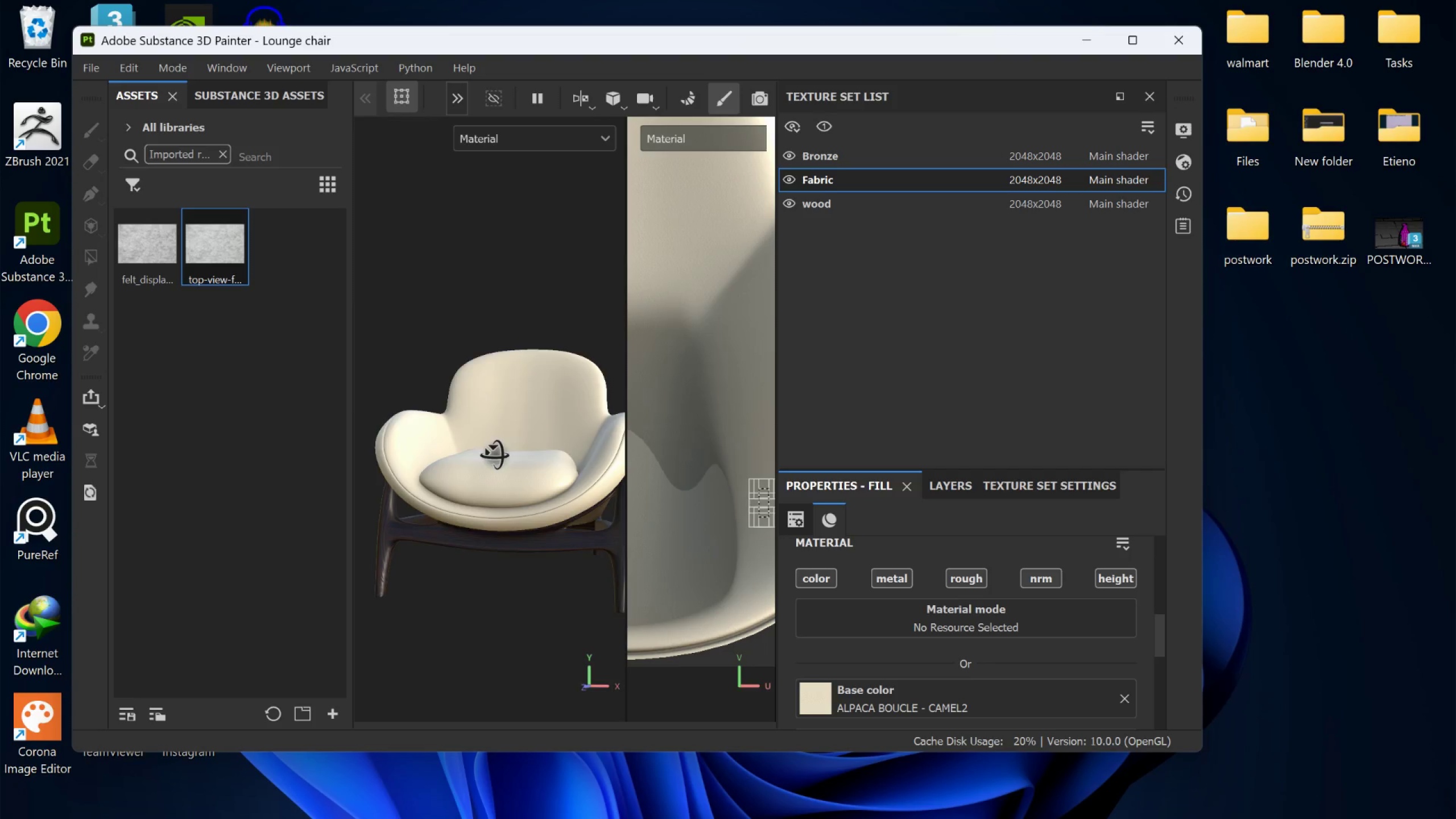 
key(Alt+AltLeft)
 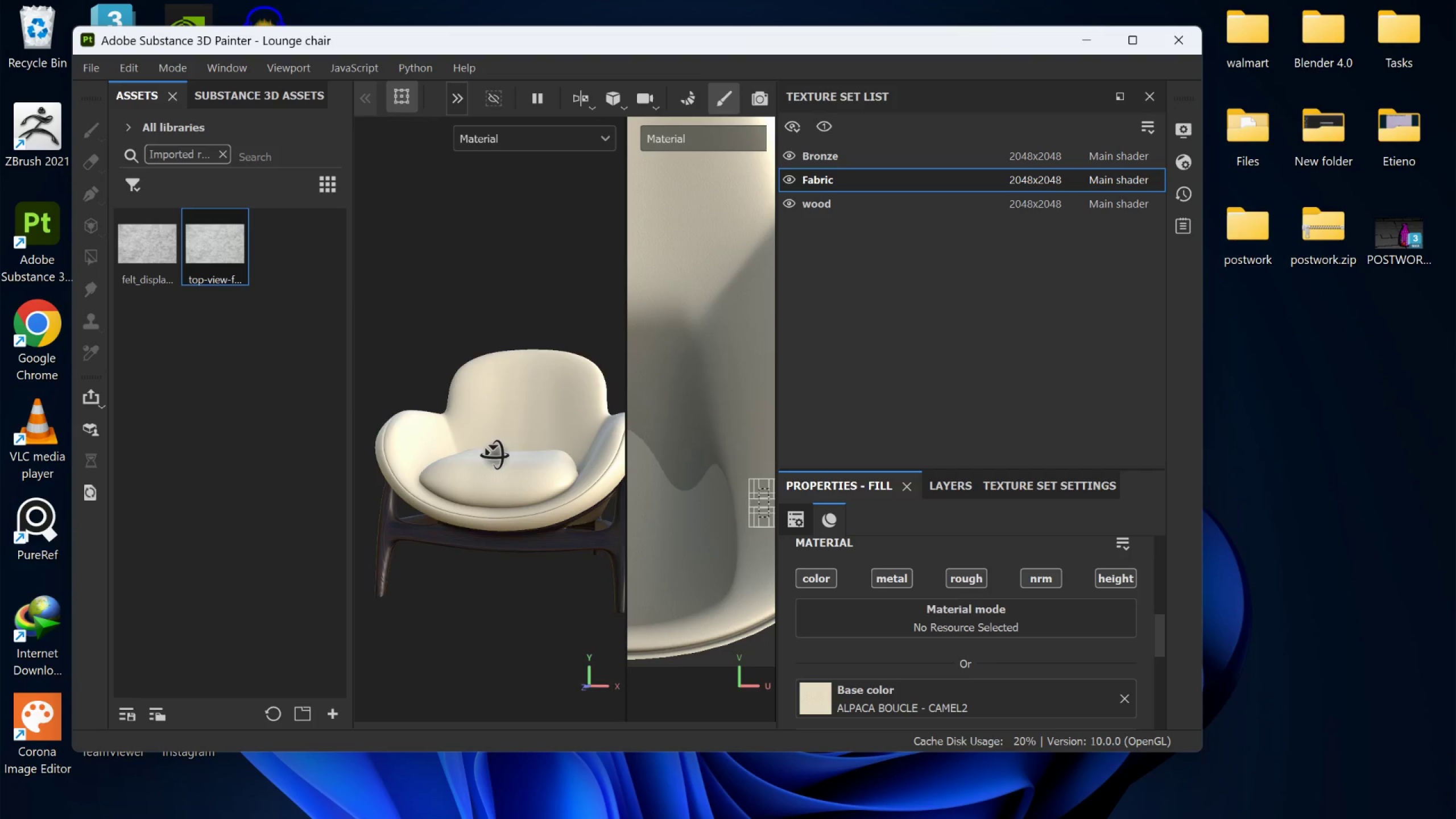 
key(Alt+AltLeft)
 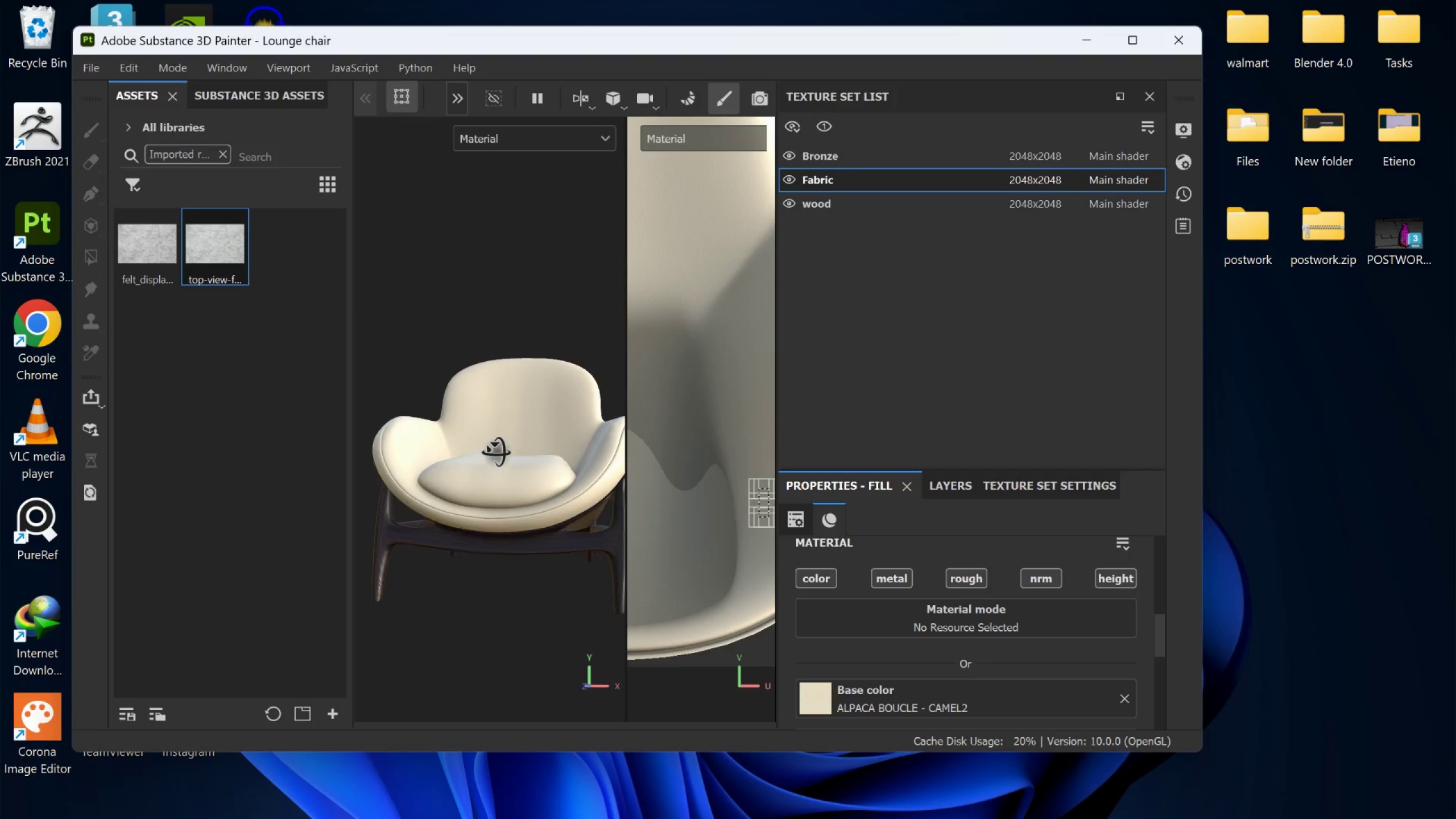 
key(Alt+AltLeft)
 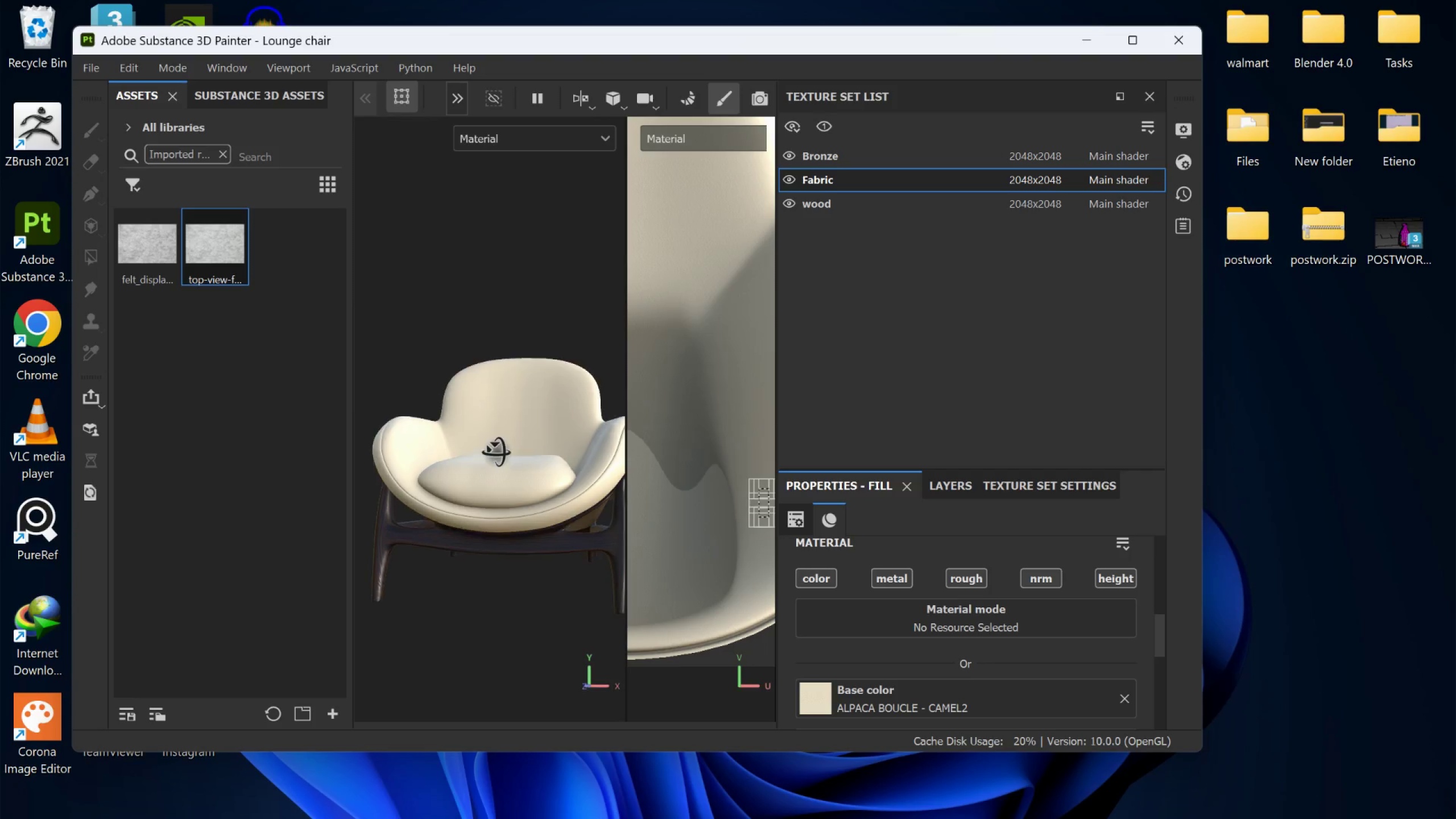 
key(Alt+AltLeft)
 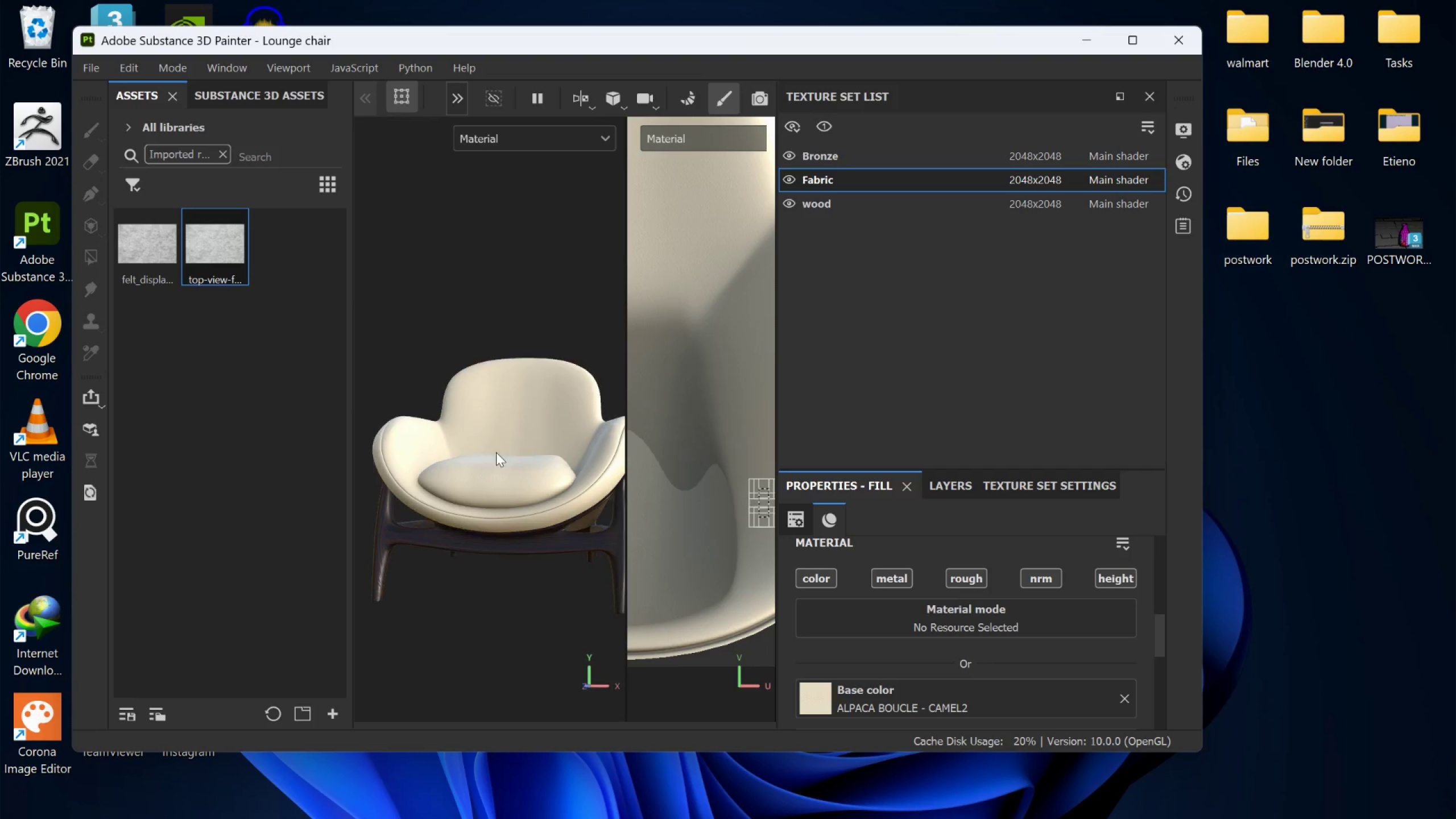 
key(Alt+AltLeft)
 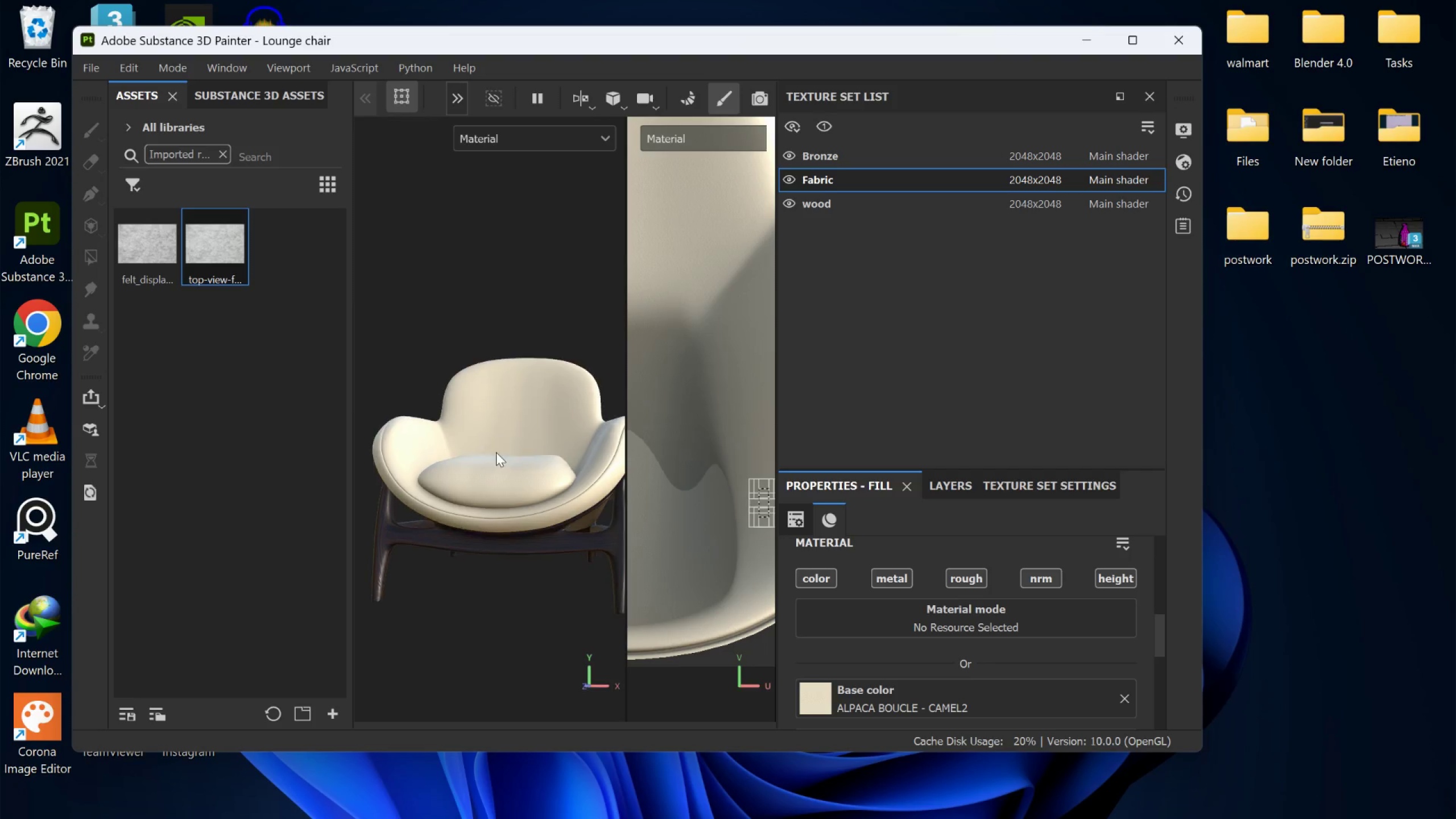 
key(Alt+AltLeft)
 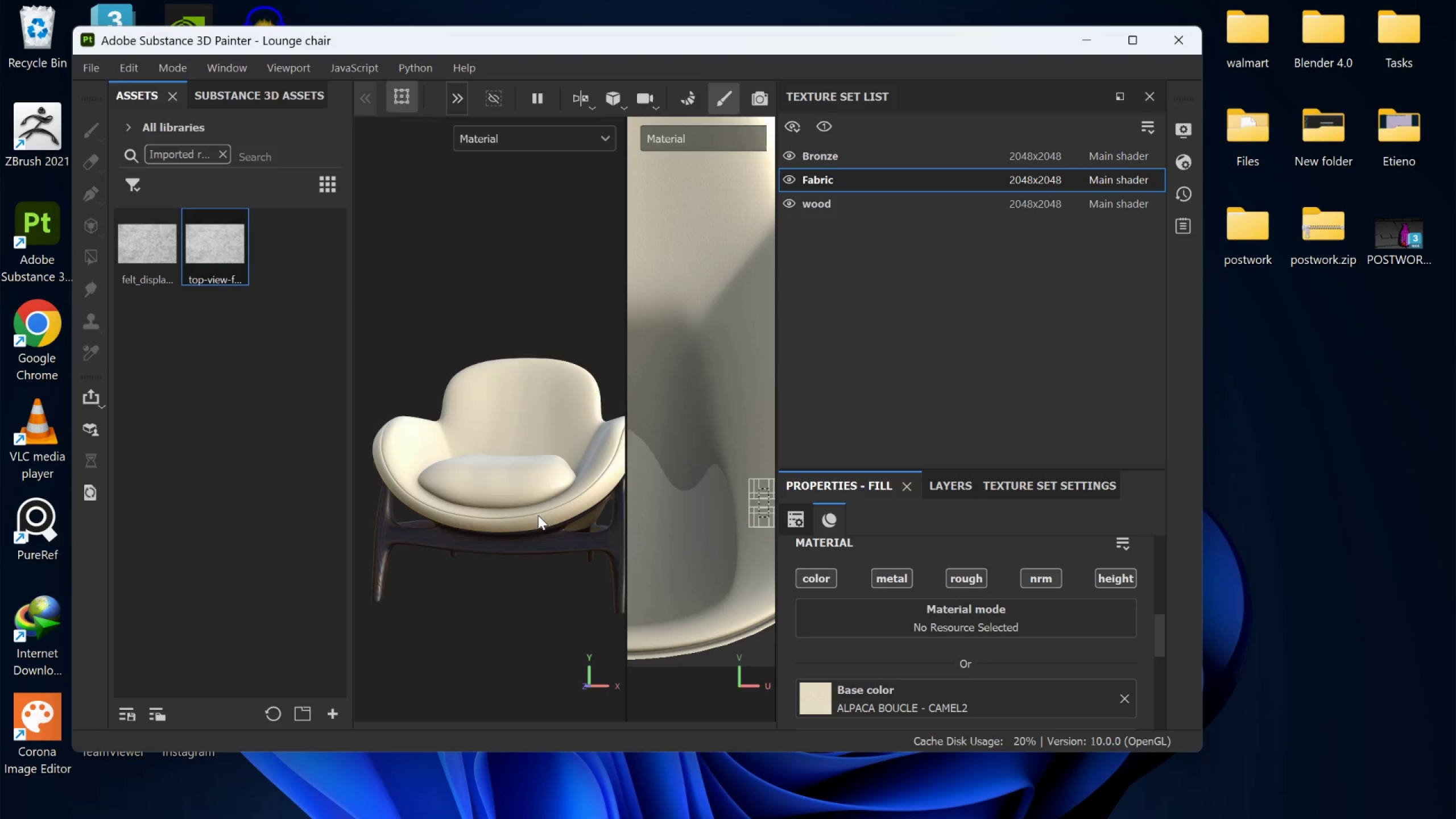 
scroll: coordinate [528, 536], scroll_direction: up, amount: 18.0
 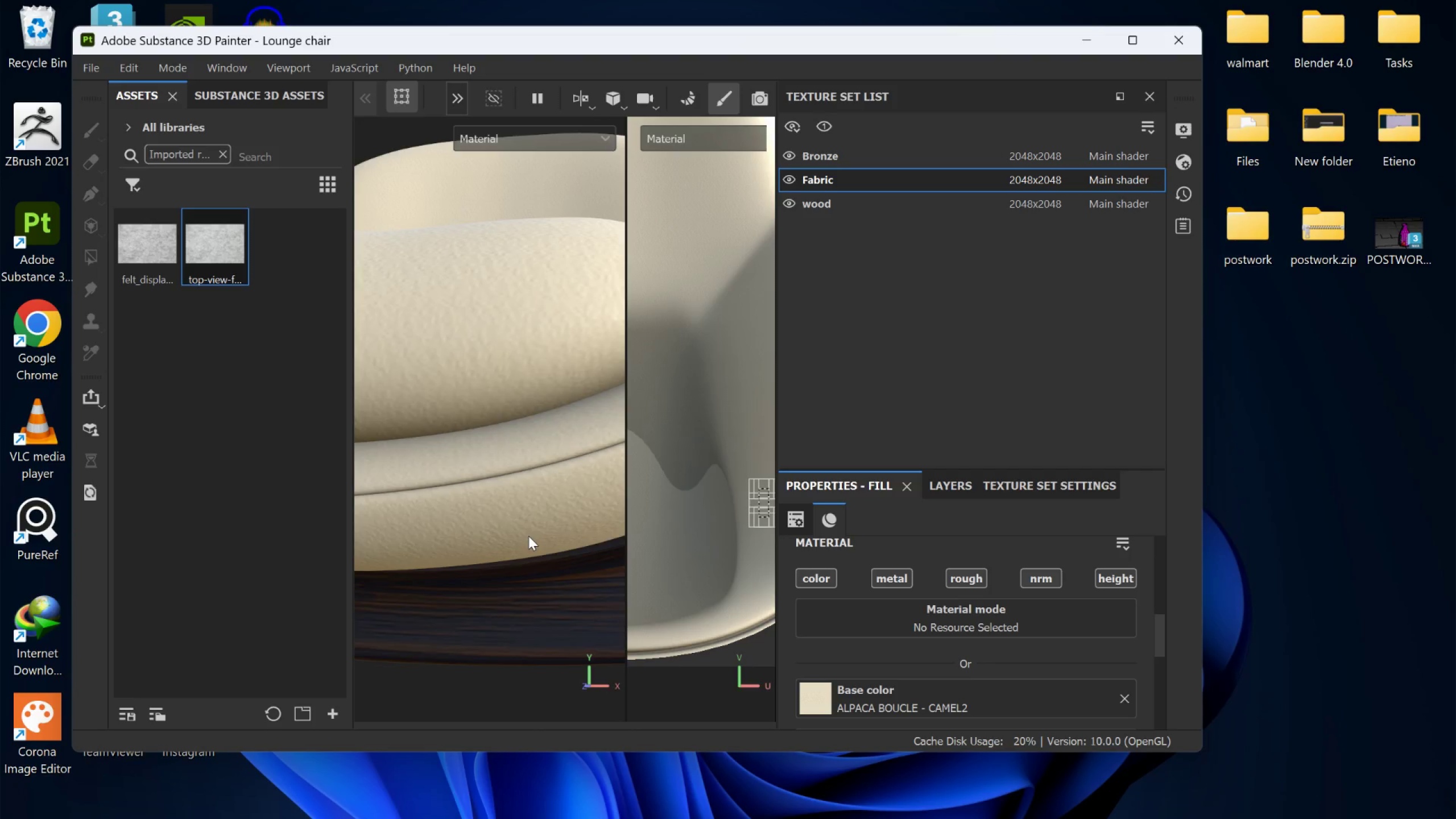 
scroll: coordinate [528, 536], scroll_direction: down, amount: 12.0
 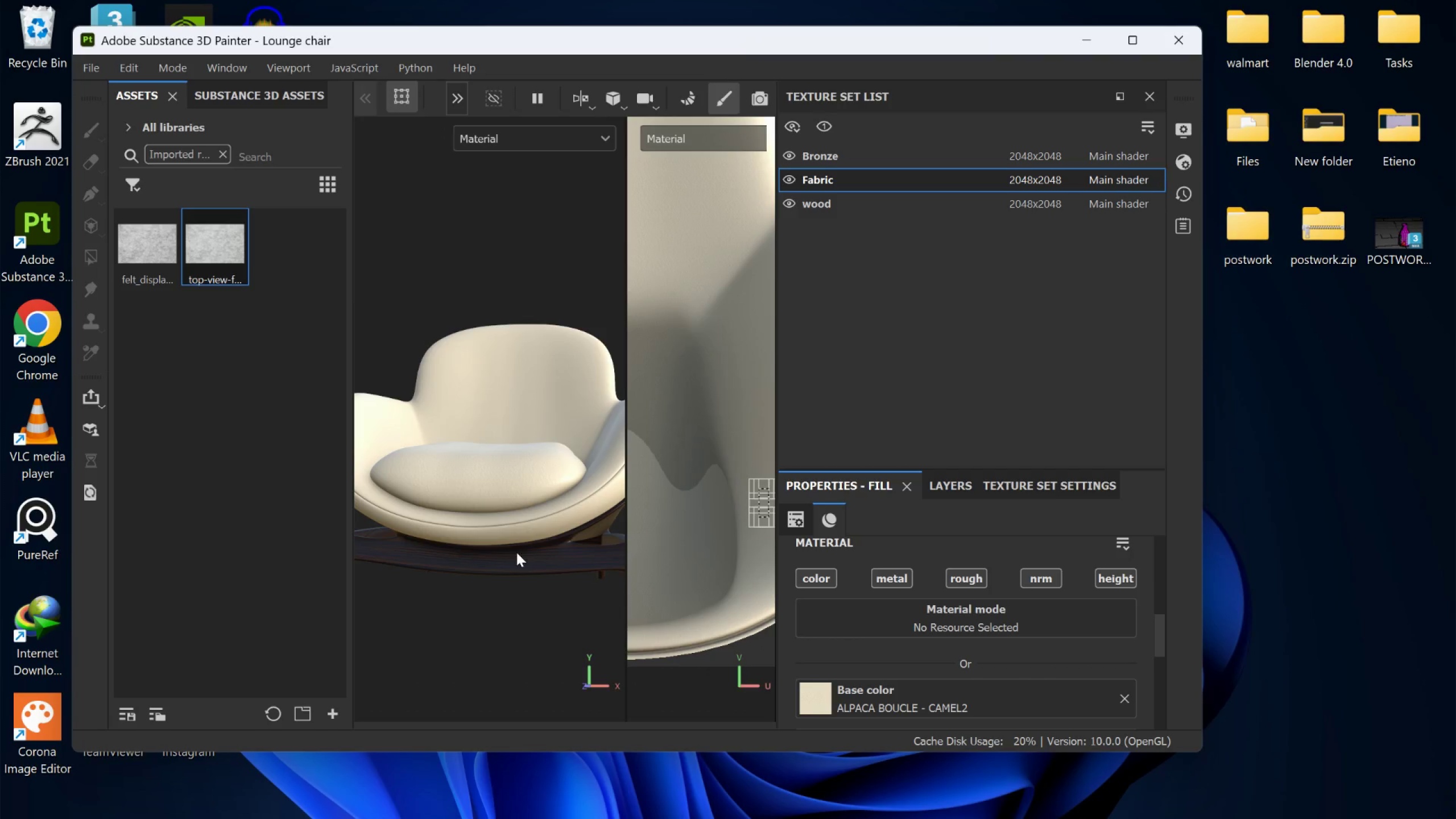 
hold_key(key=AltLeft, duration=1.5)
left_click_drag(start_coordinate=[507, 564], to_coordinate=[593, 570])
 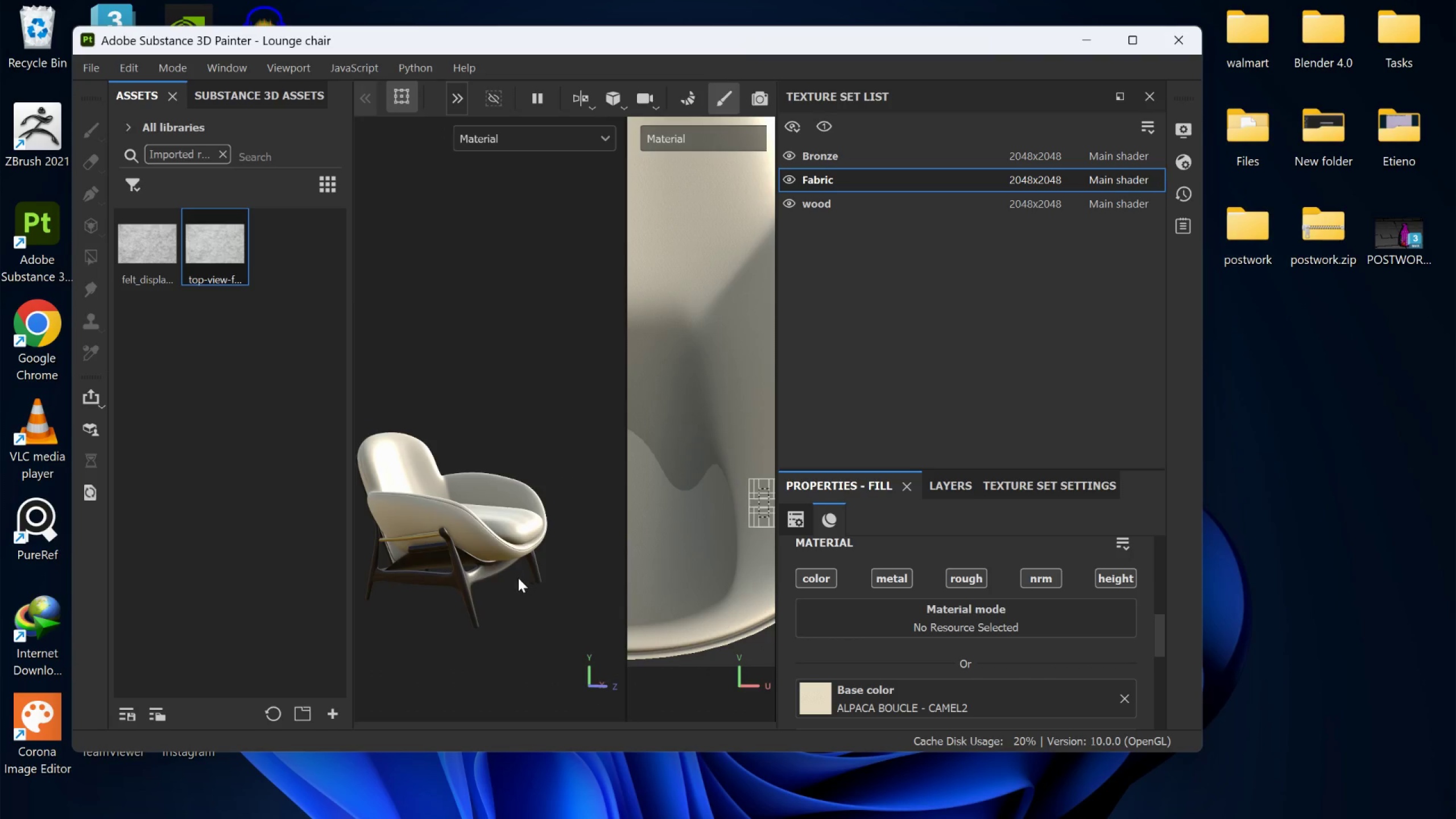 
scroll: coordinate [507, 561], scroll_direction: down, amount: 4.0
 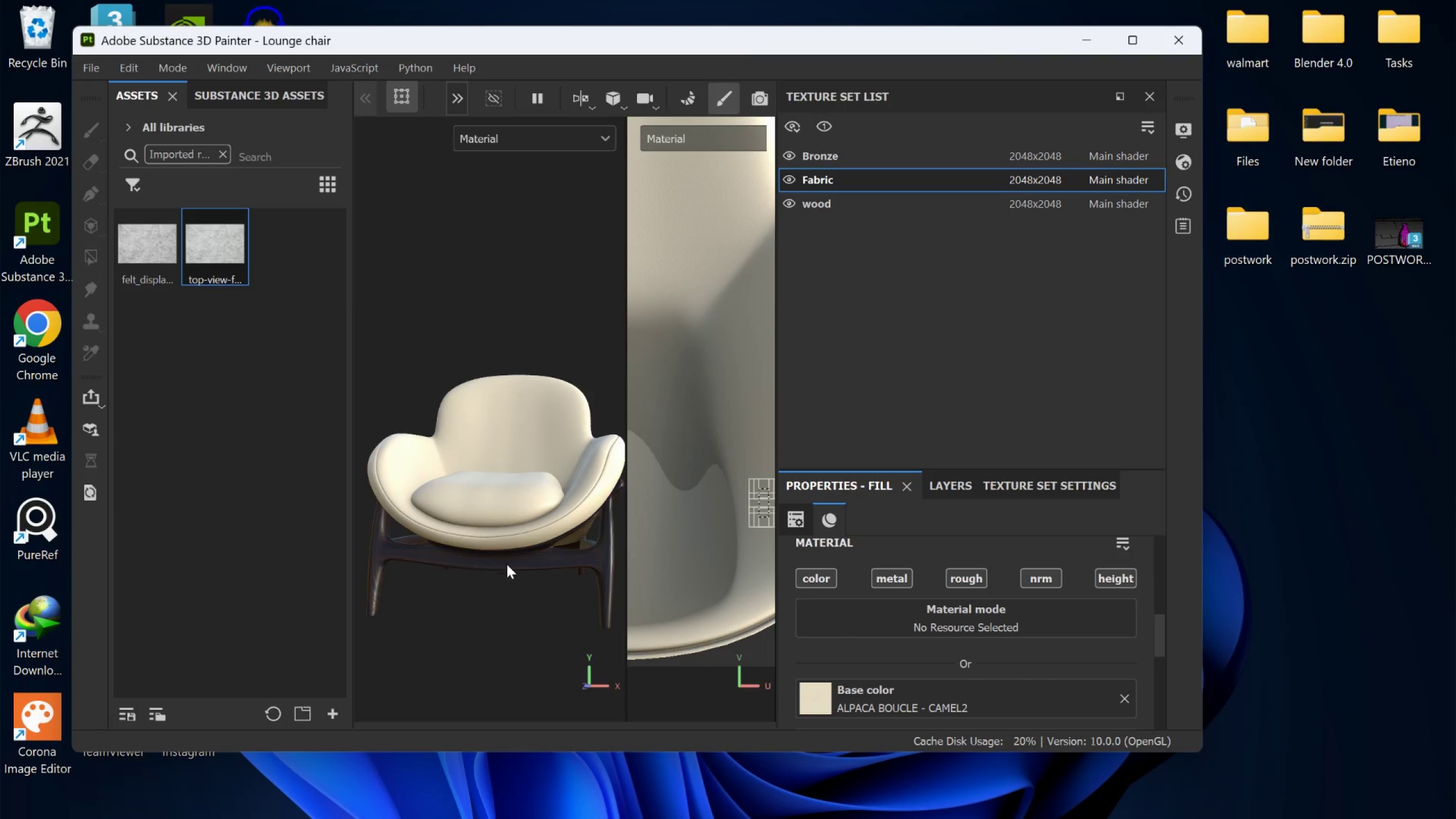 
key(Alt+AltLeft)
 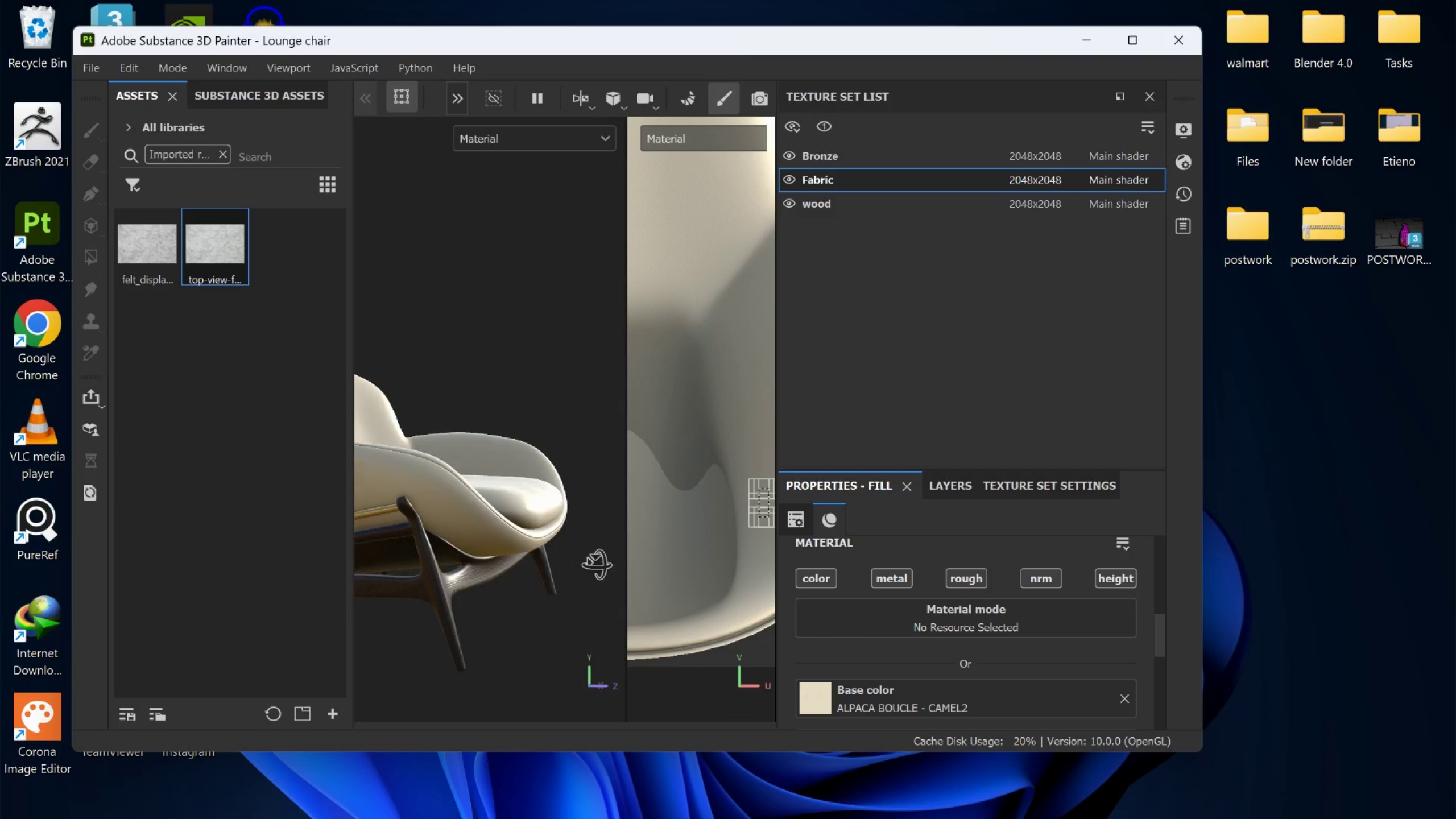 
key(Alt+AltLeft)
 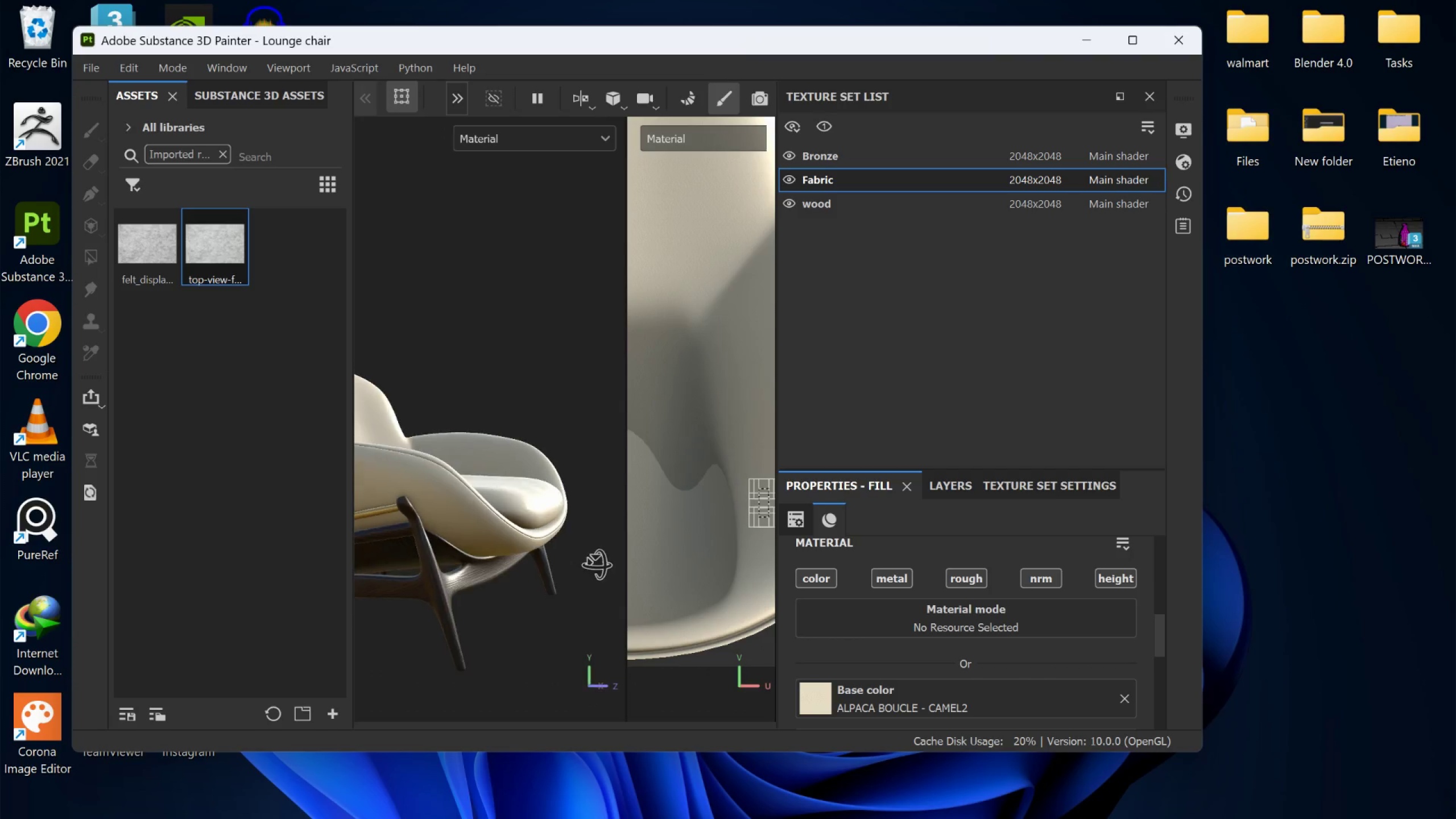 
key(Alt+AltLeft)
 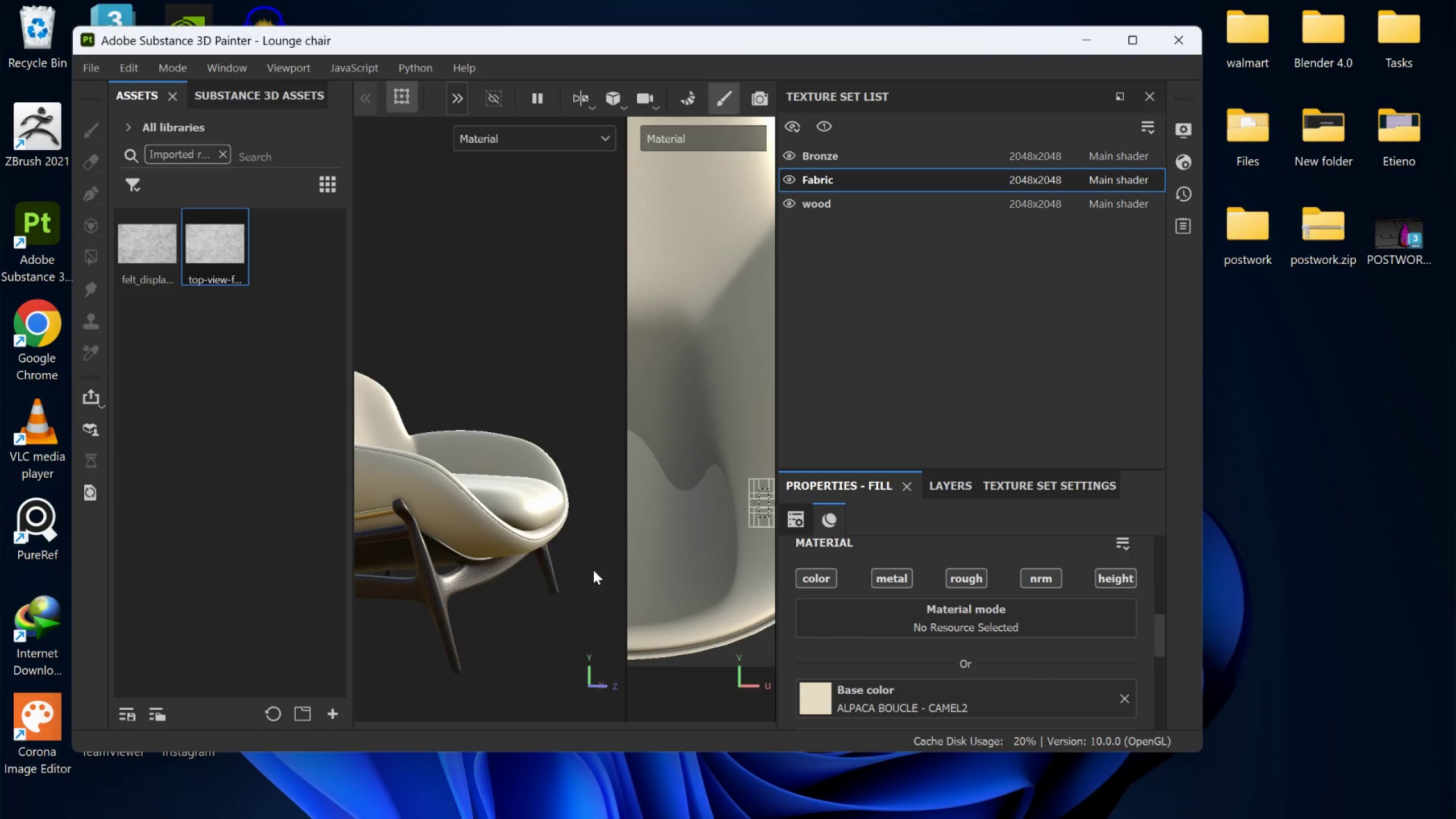 
key(Alt+AltLeft)
 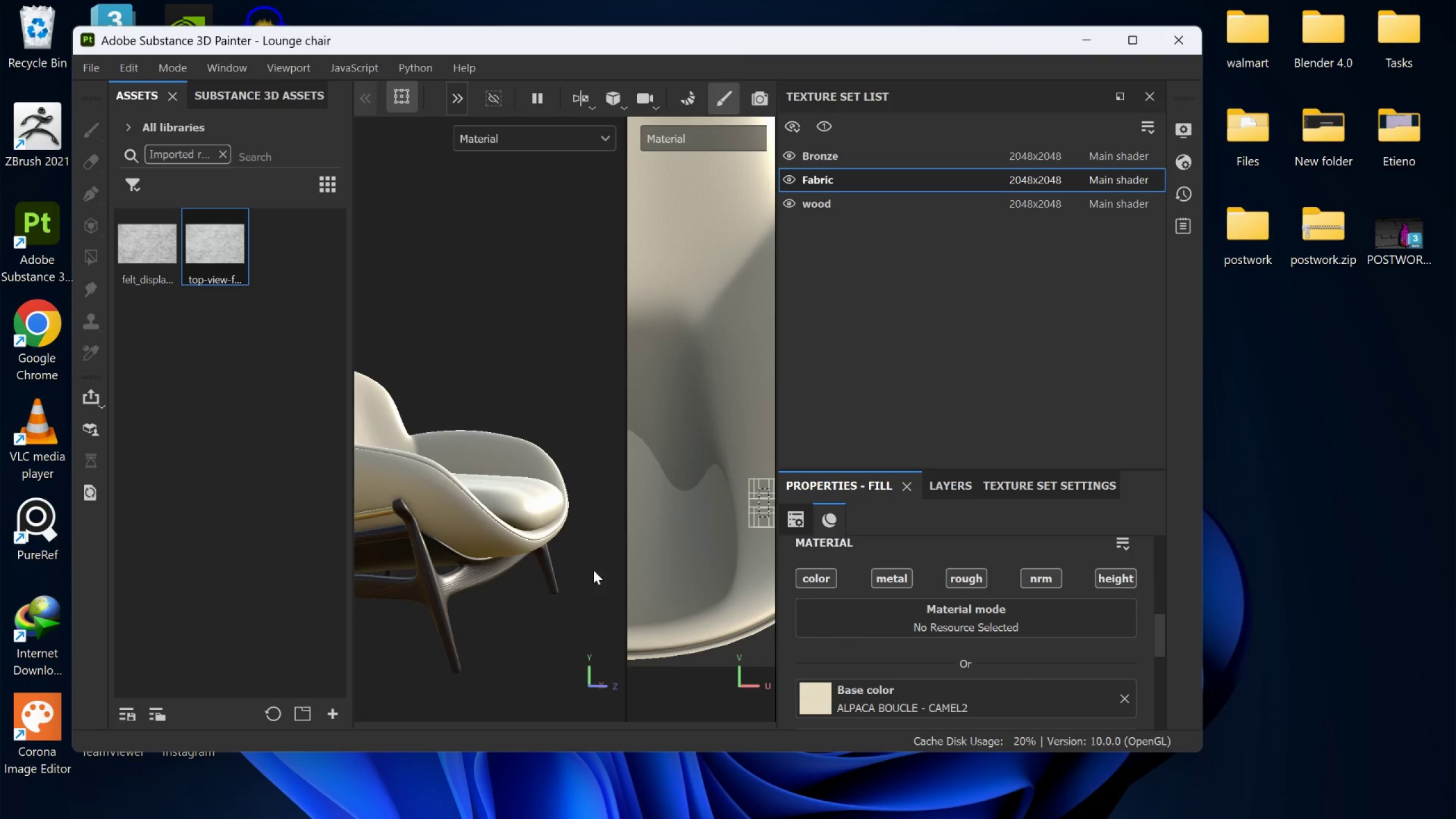 
key(Alt+AltLeft)
 